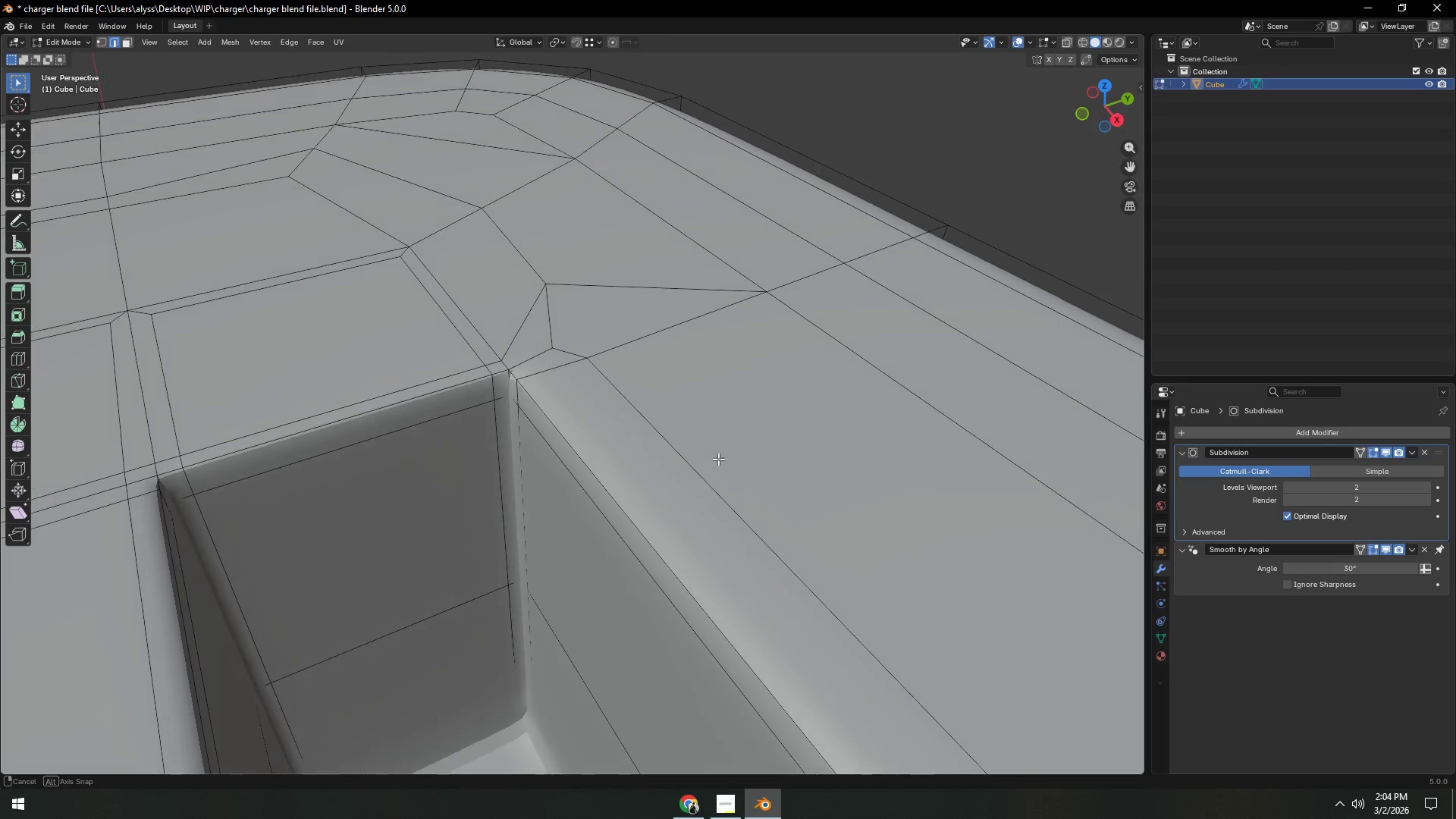 
scroll: coordinate [717, 463], scroll_direction: up, amount: 1.0
 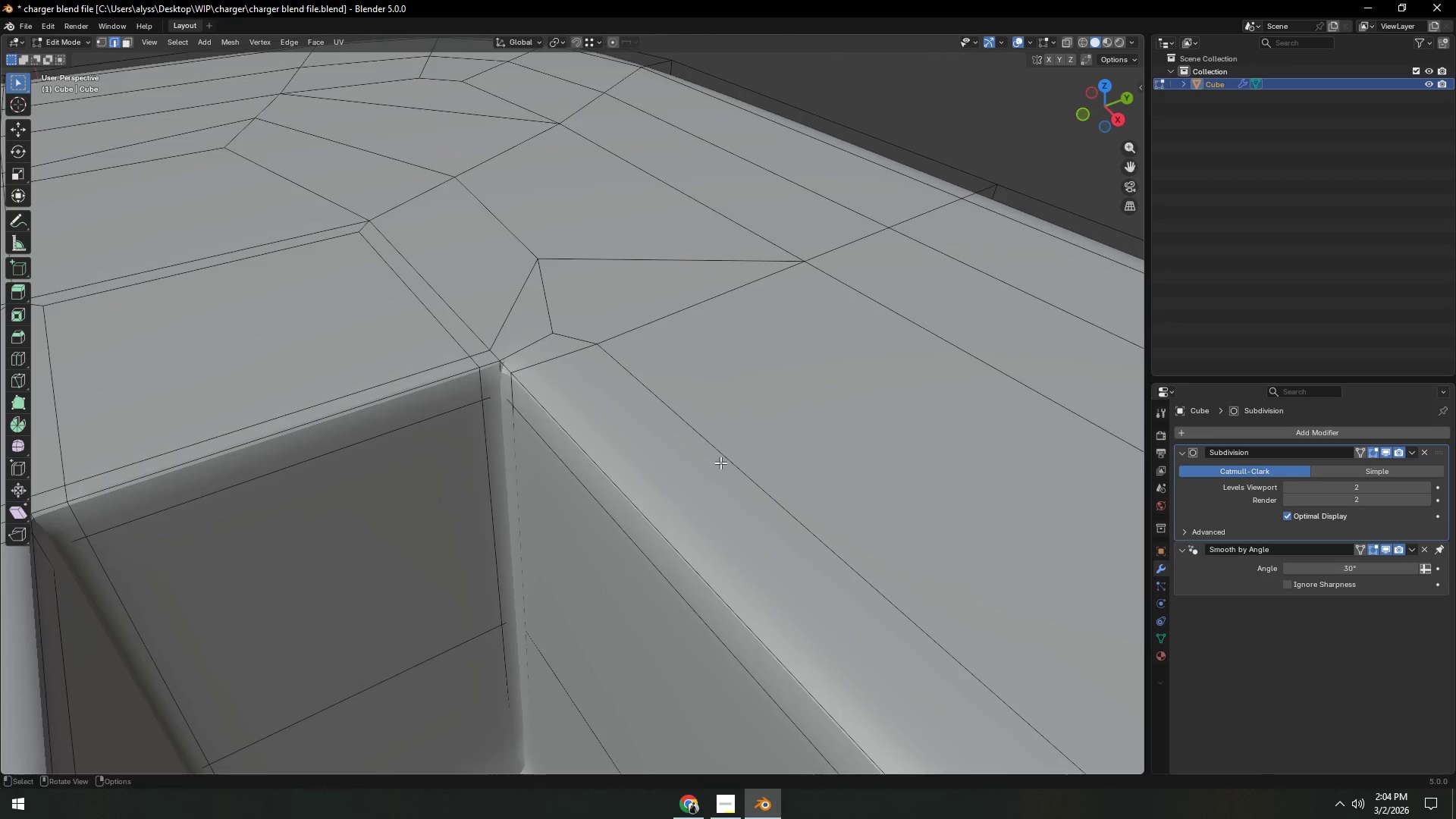 
key(Tab)
 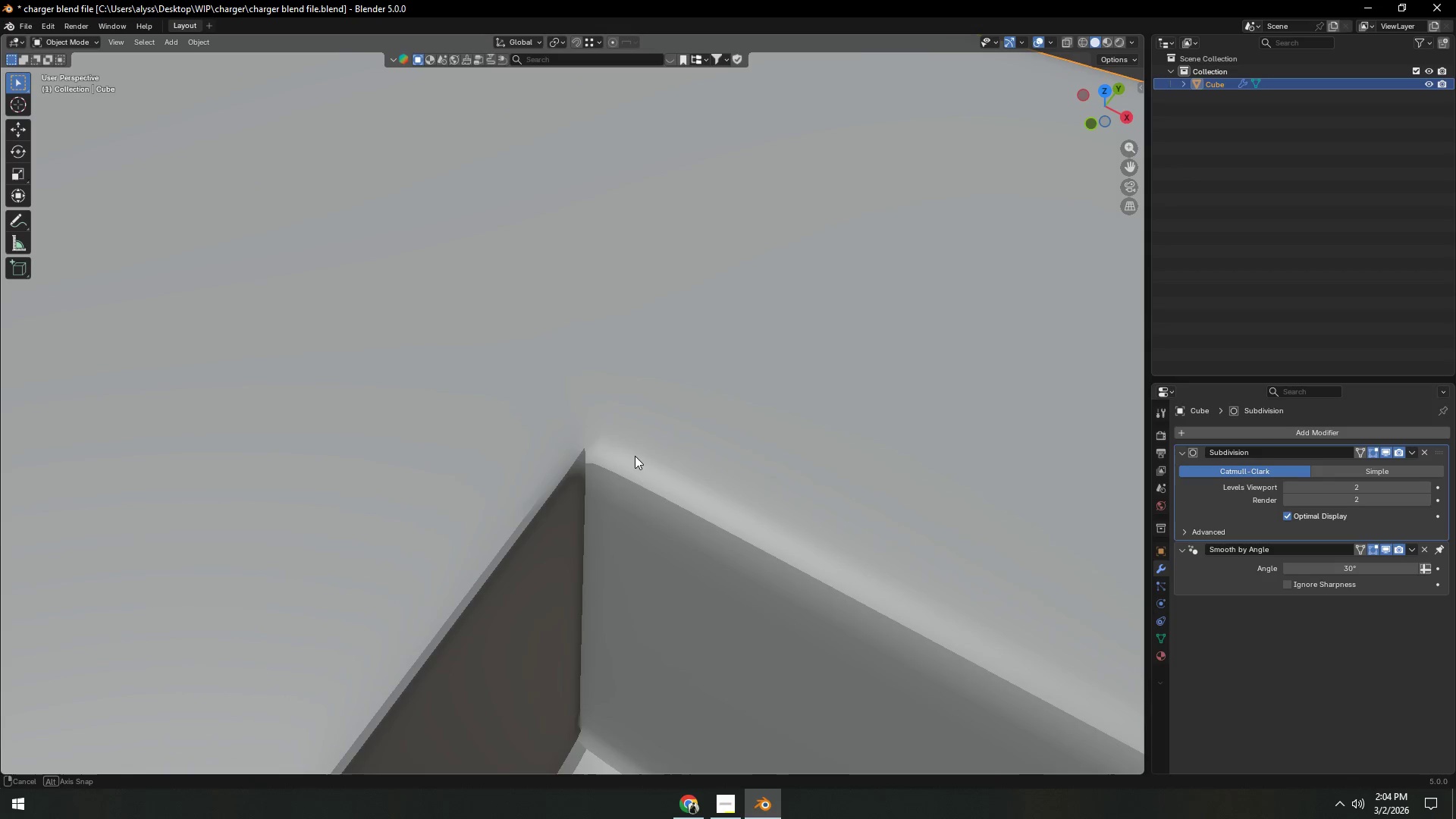 
scroll: coordinate [637, 469], scroll_direction: up, amount: 1.0
 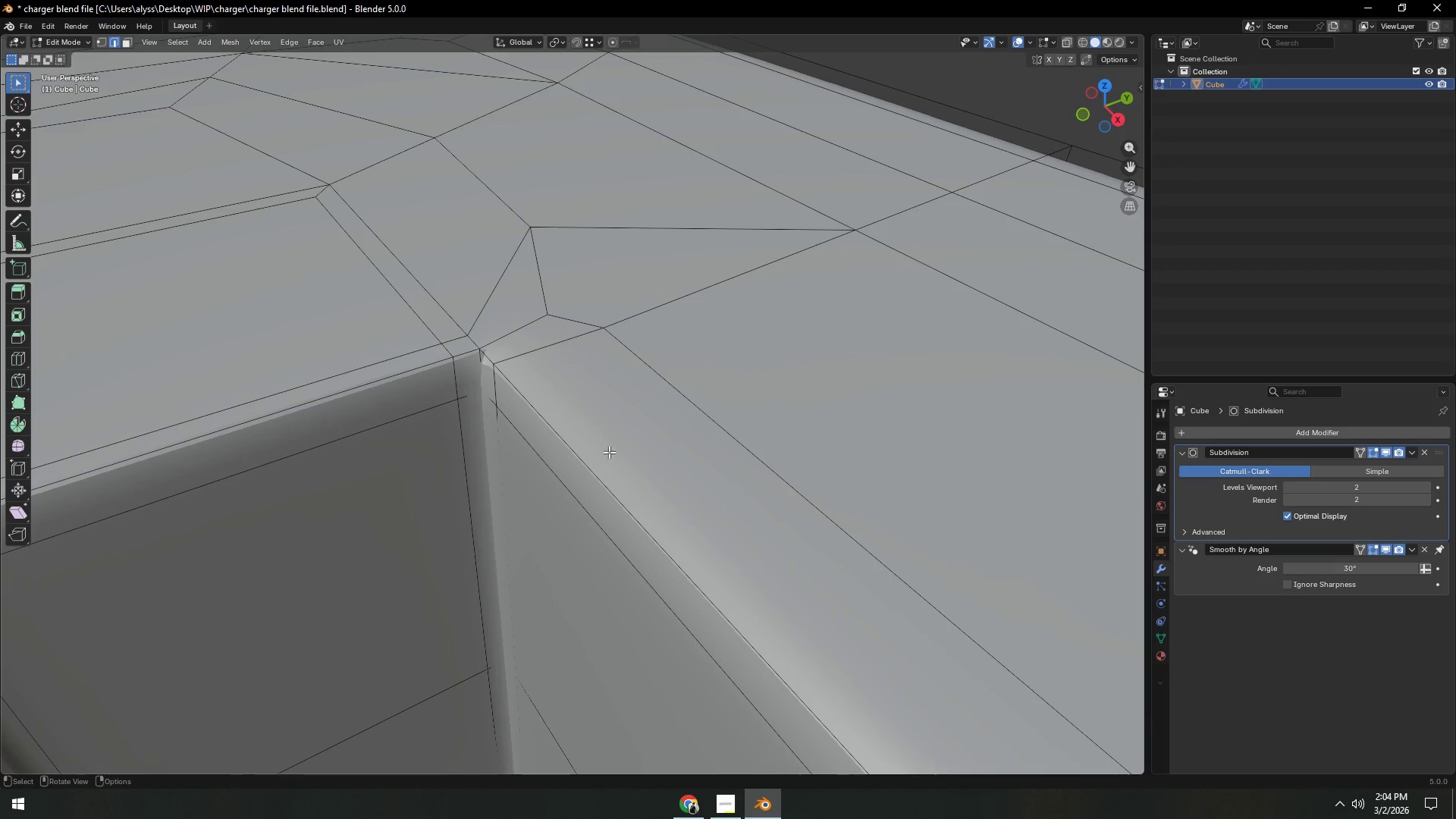 
key(Tab)
 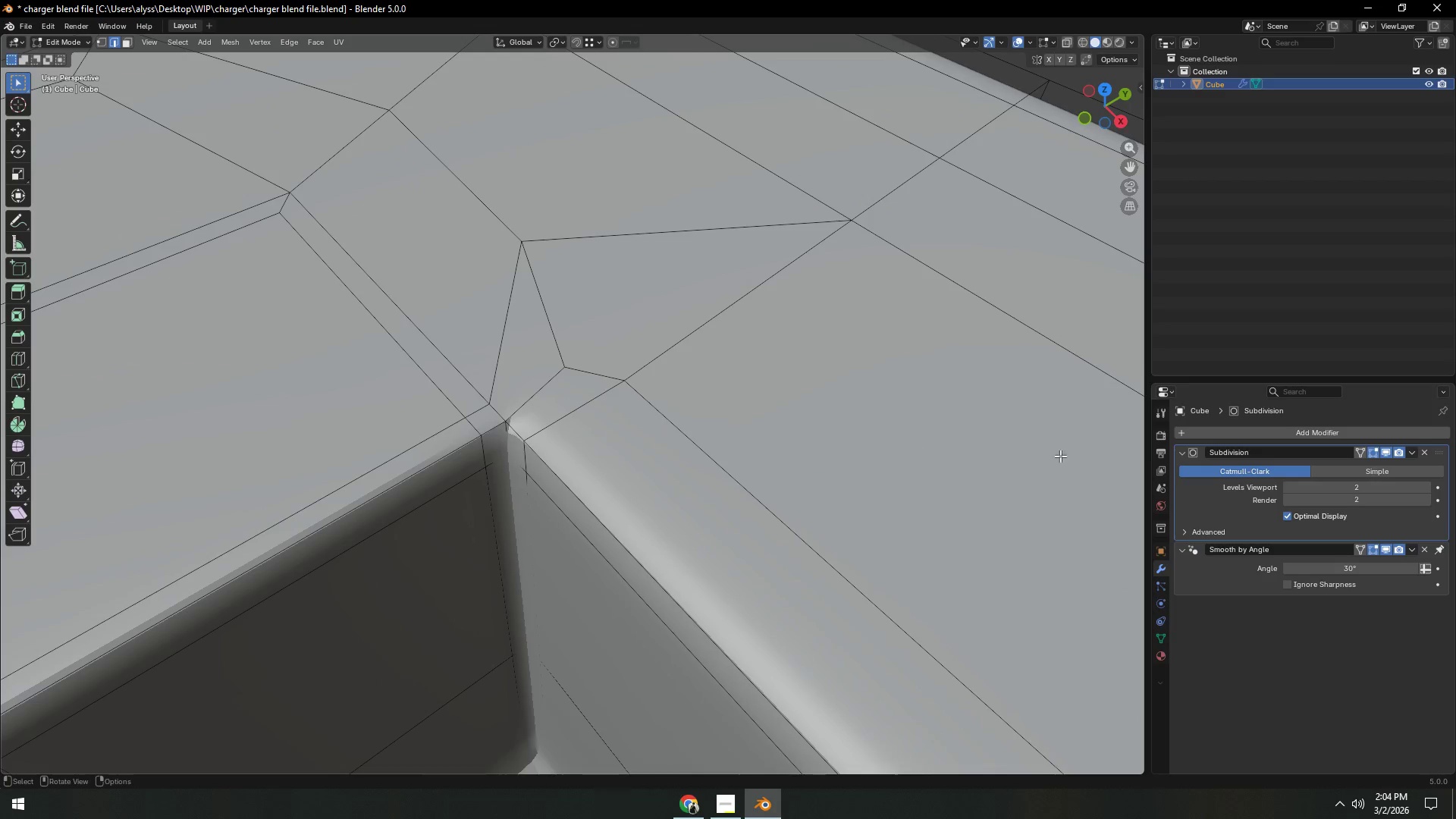 
left_click([1385, 449])
 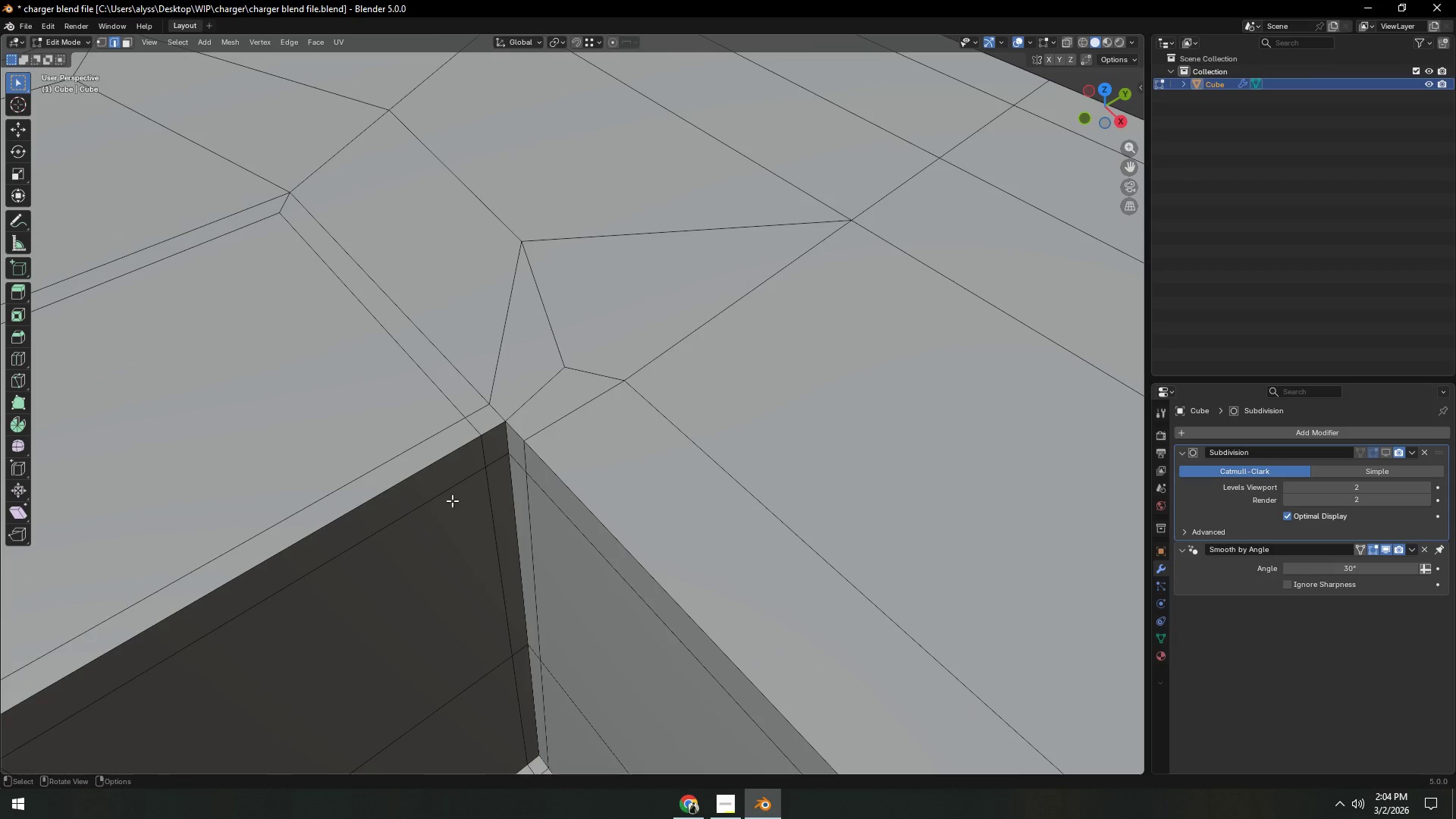 
type(`f1)
 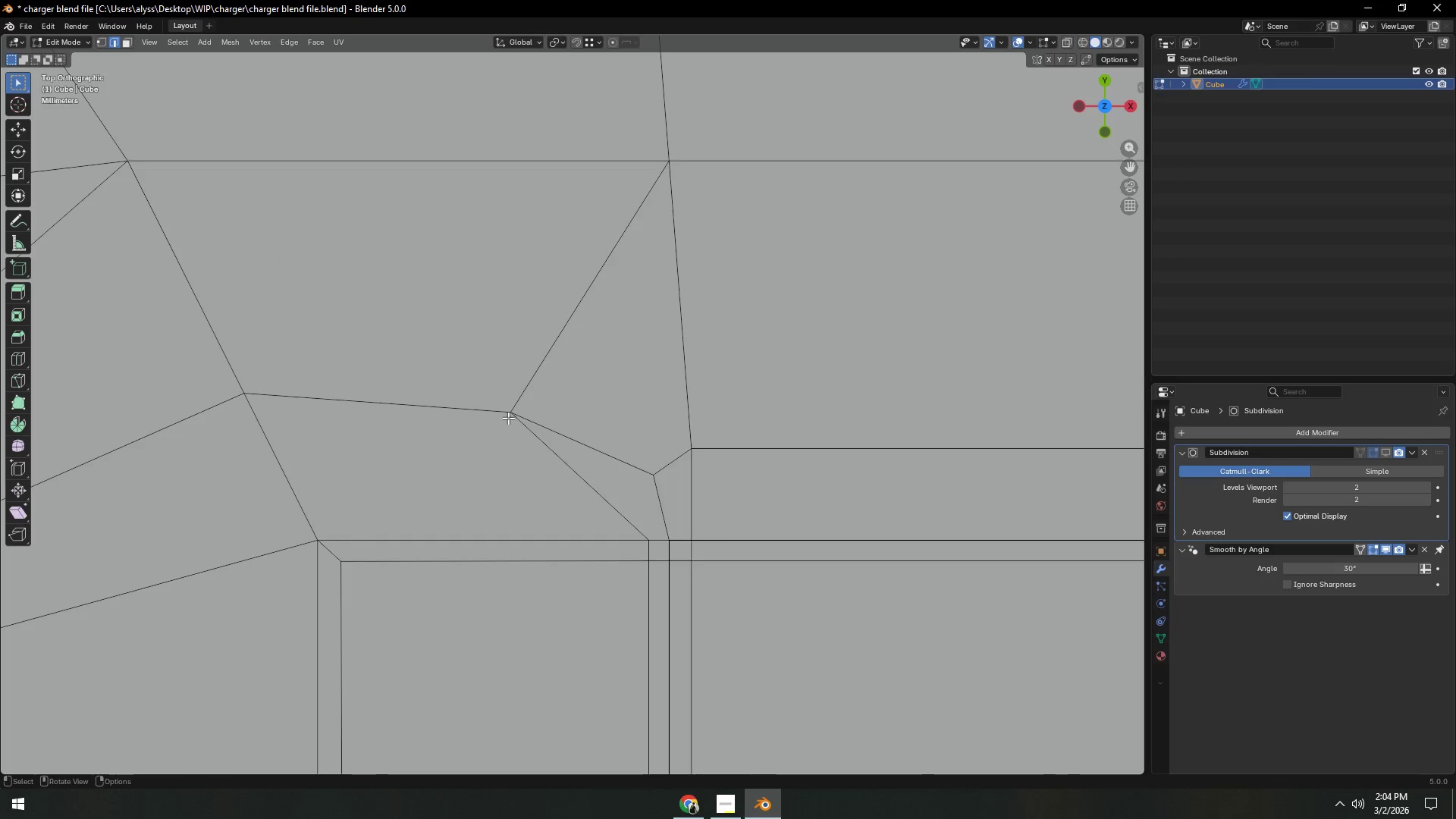 
left_click([508, 415])
 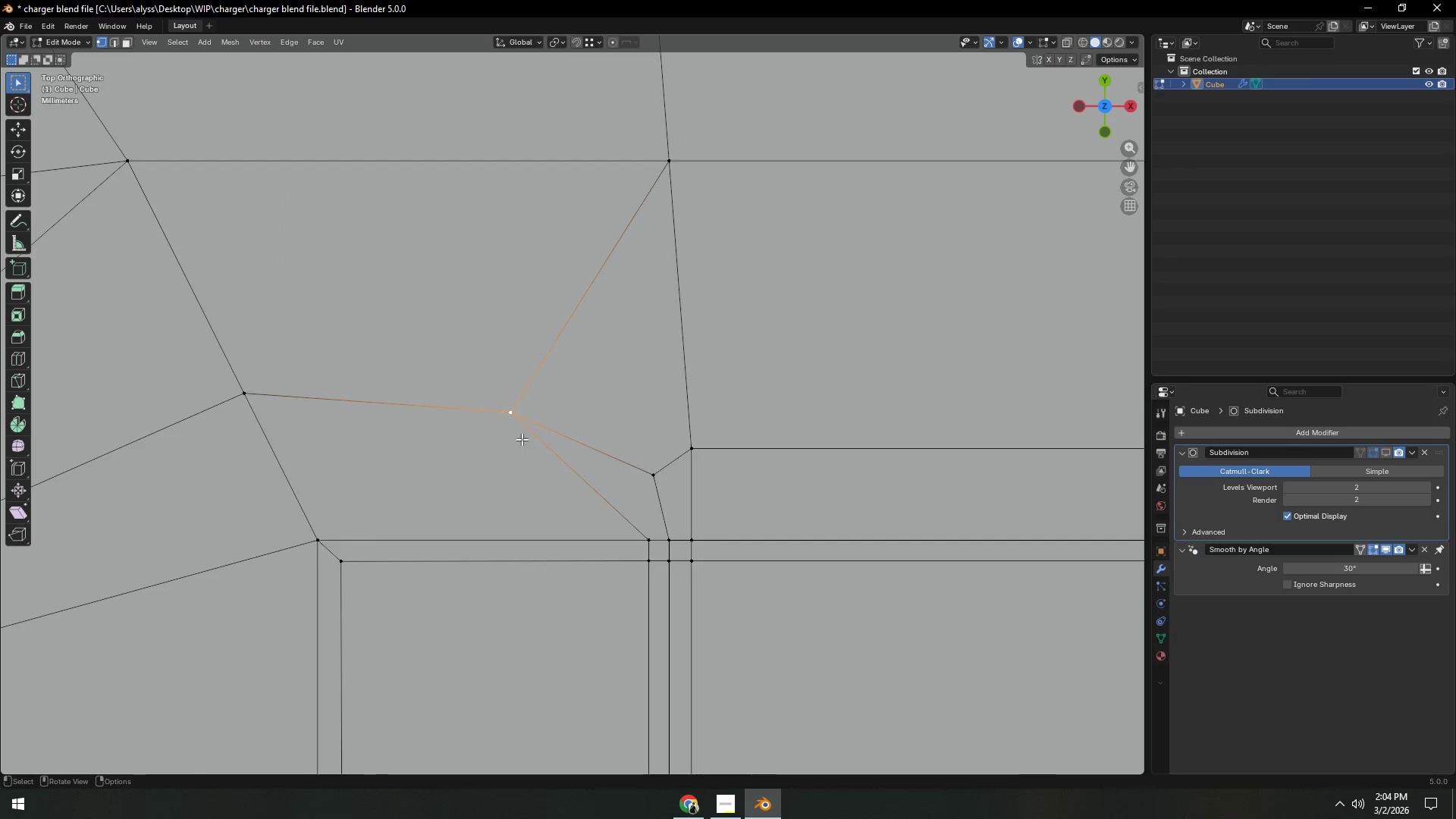 
key(G)
 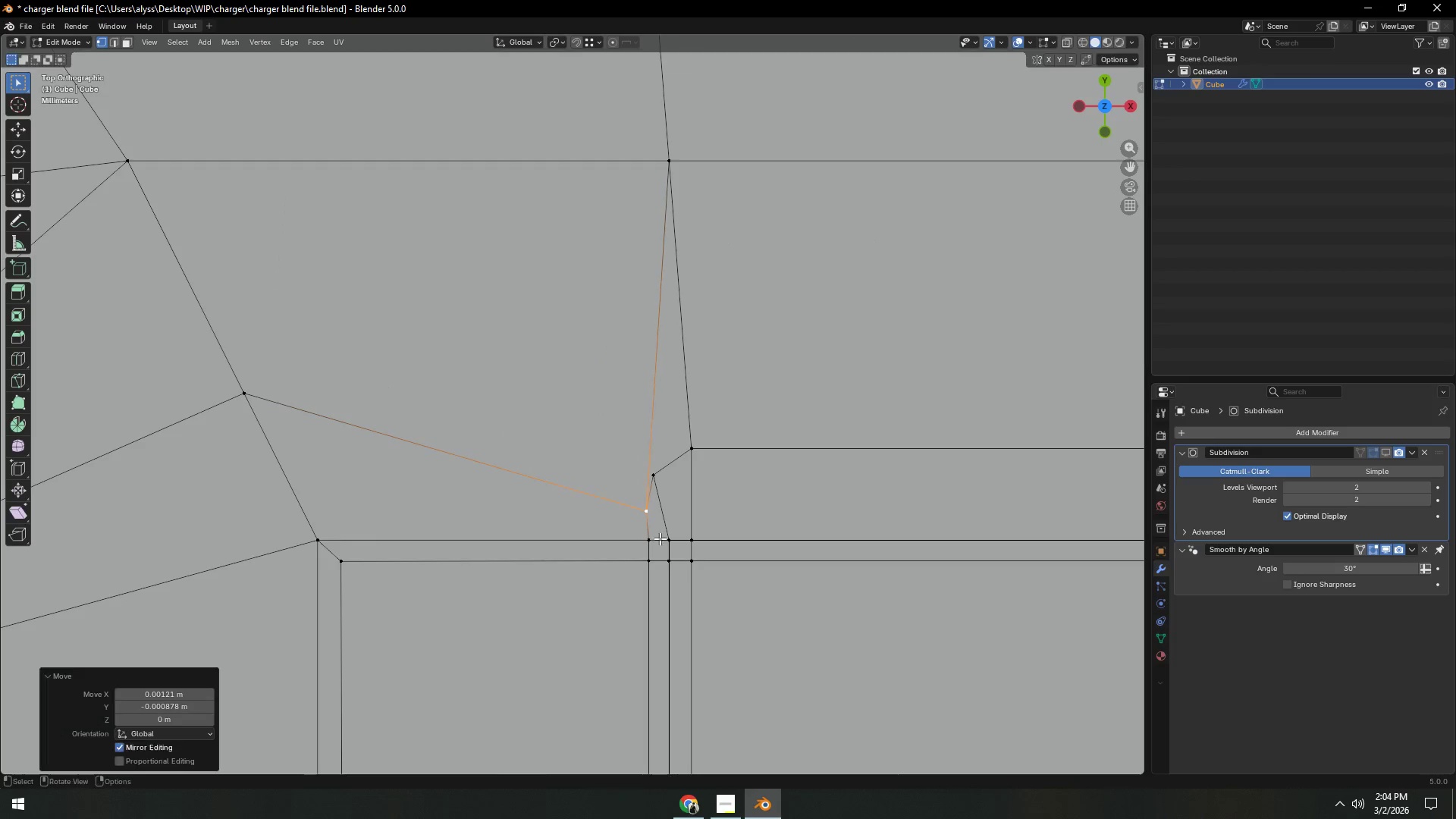 
left_click([651, 482])
 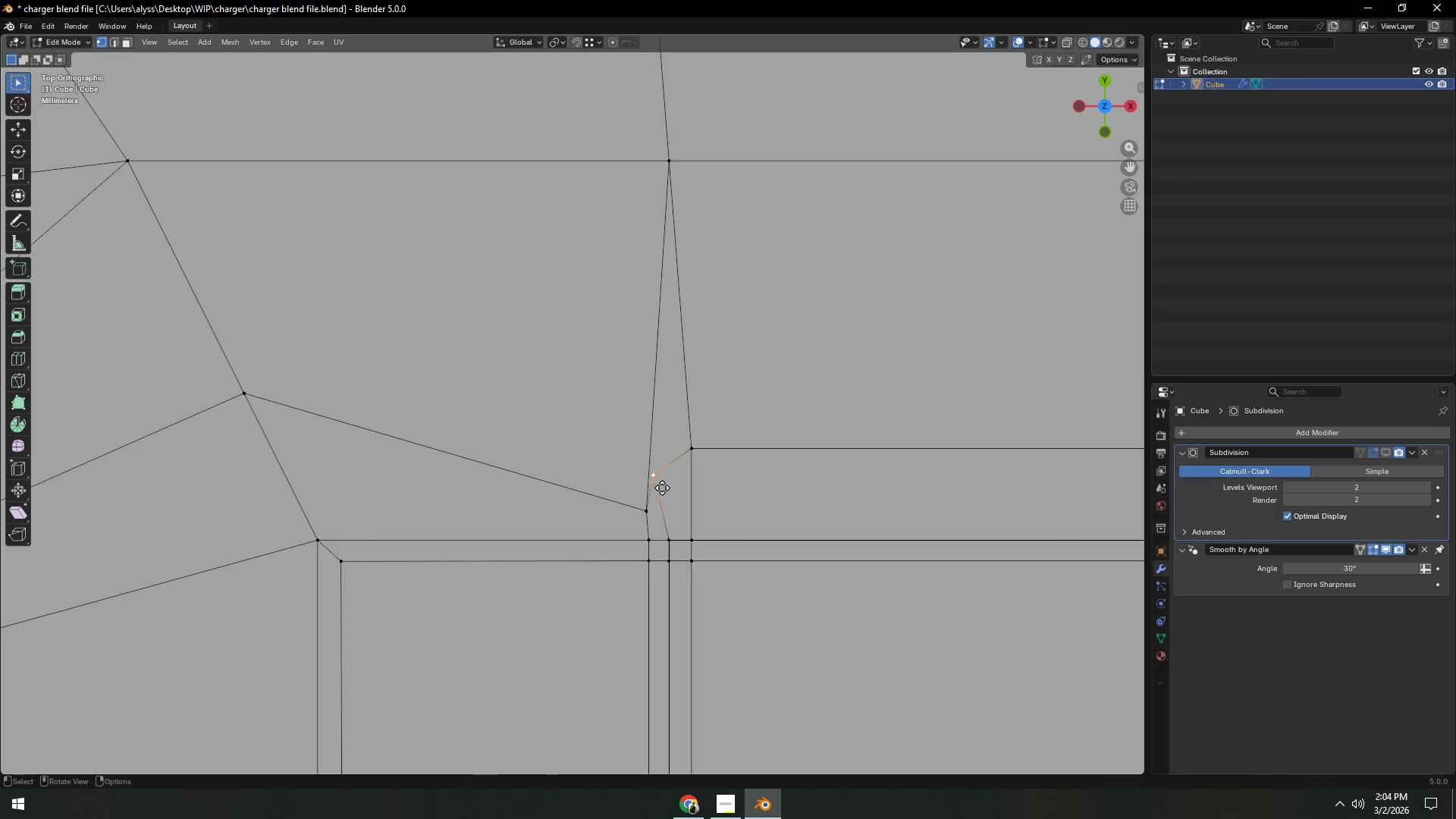 
key(G)
 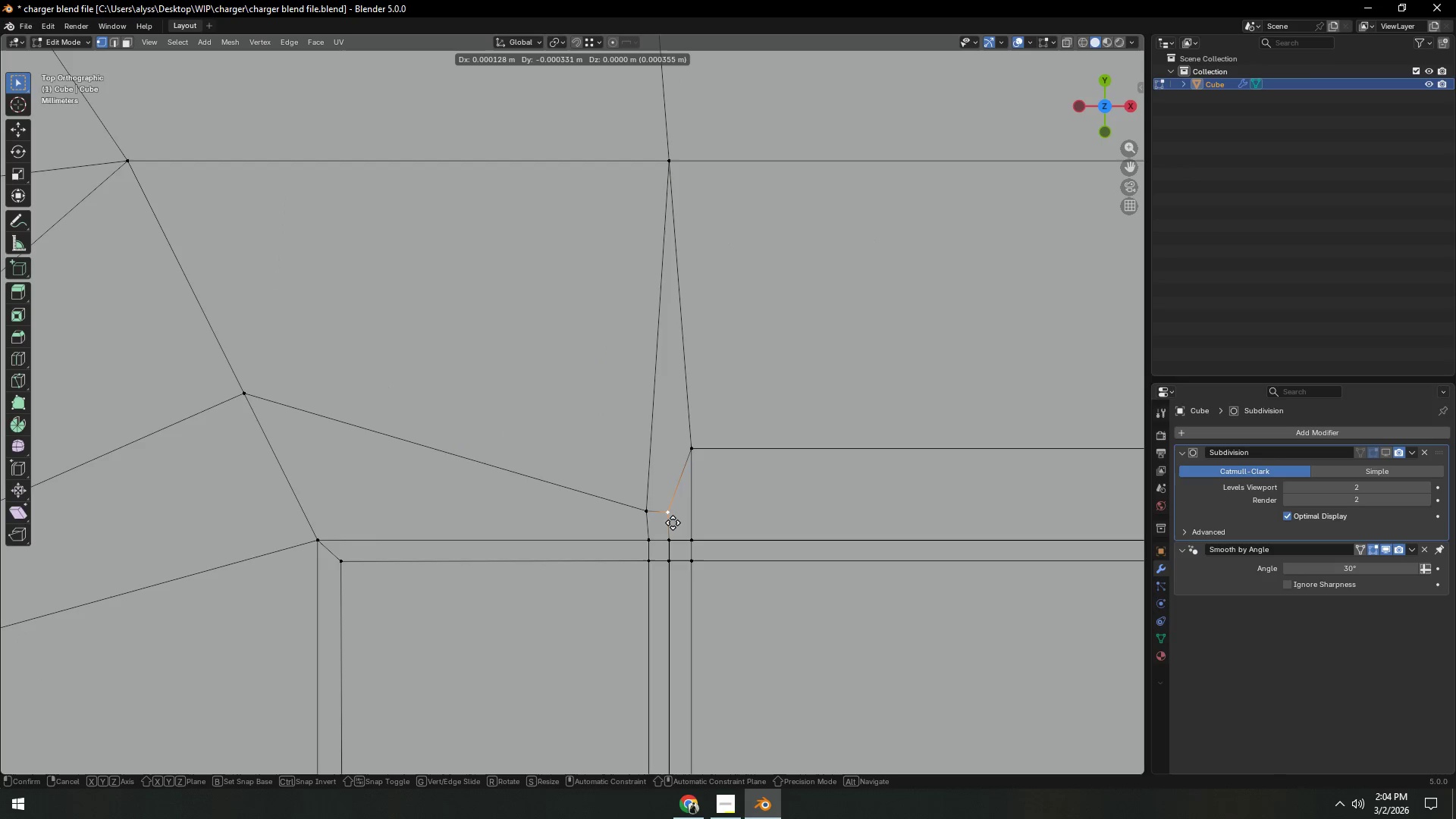 
hold_key(key=ControlLeft, duration=0.59)
 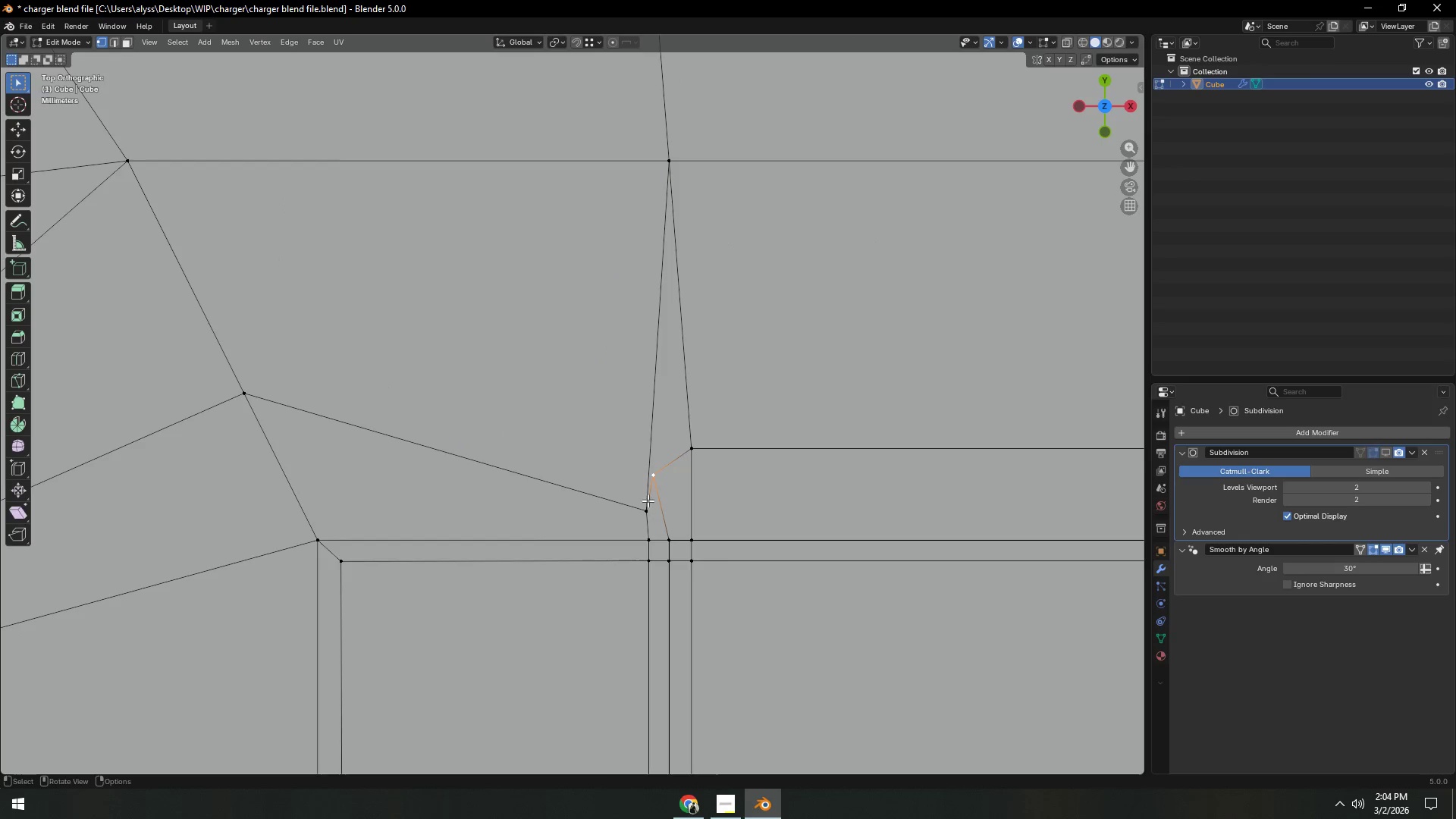 
type(ggx)
 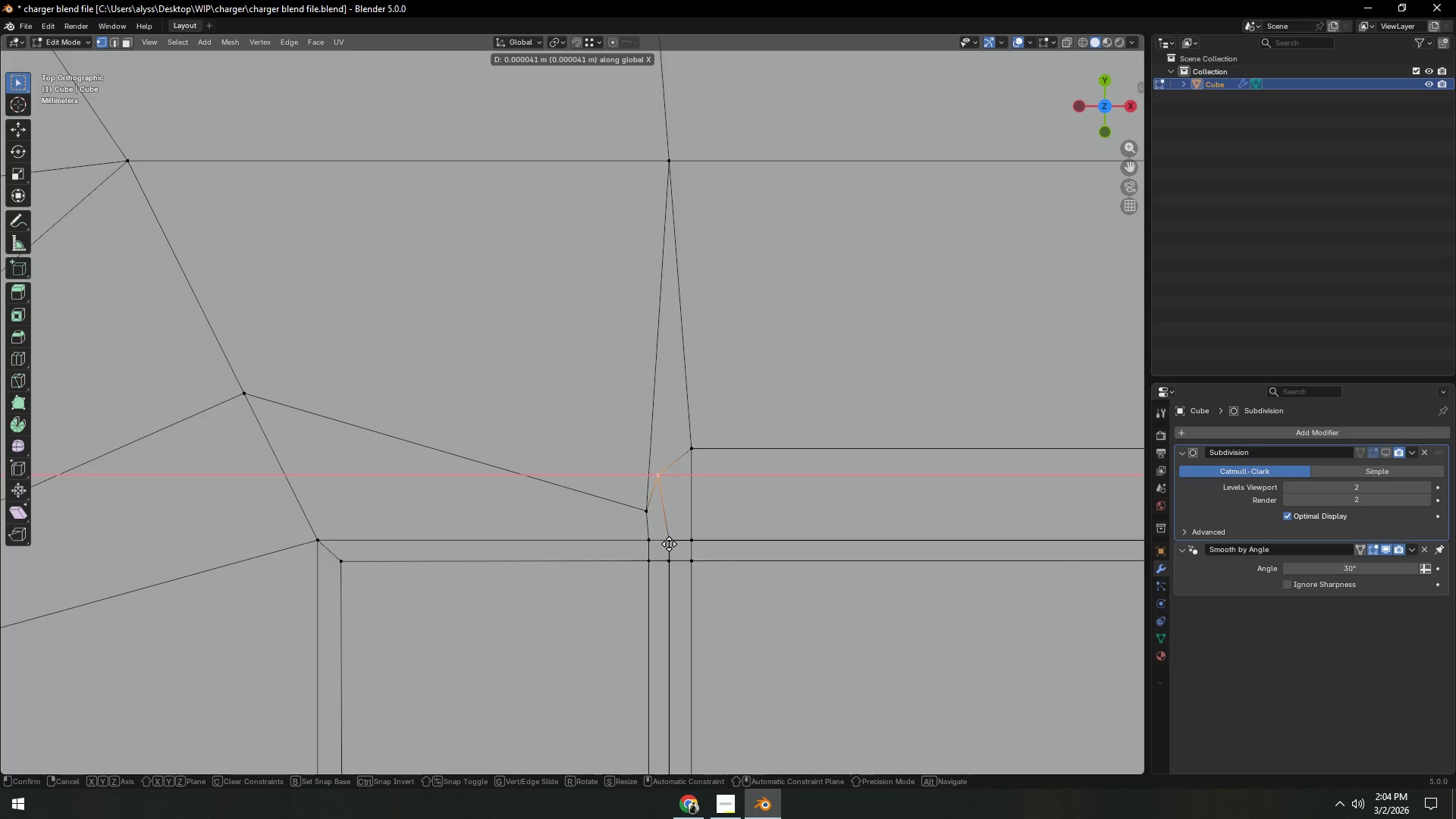 
hold_key(key=ControlLeft, duration=0.48)
left_click([669, 544])
 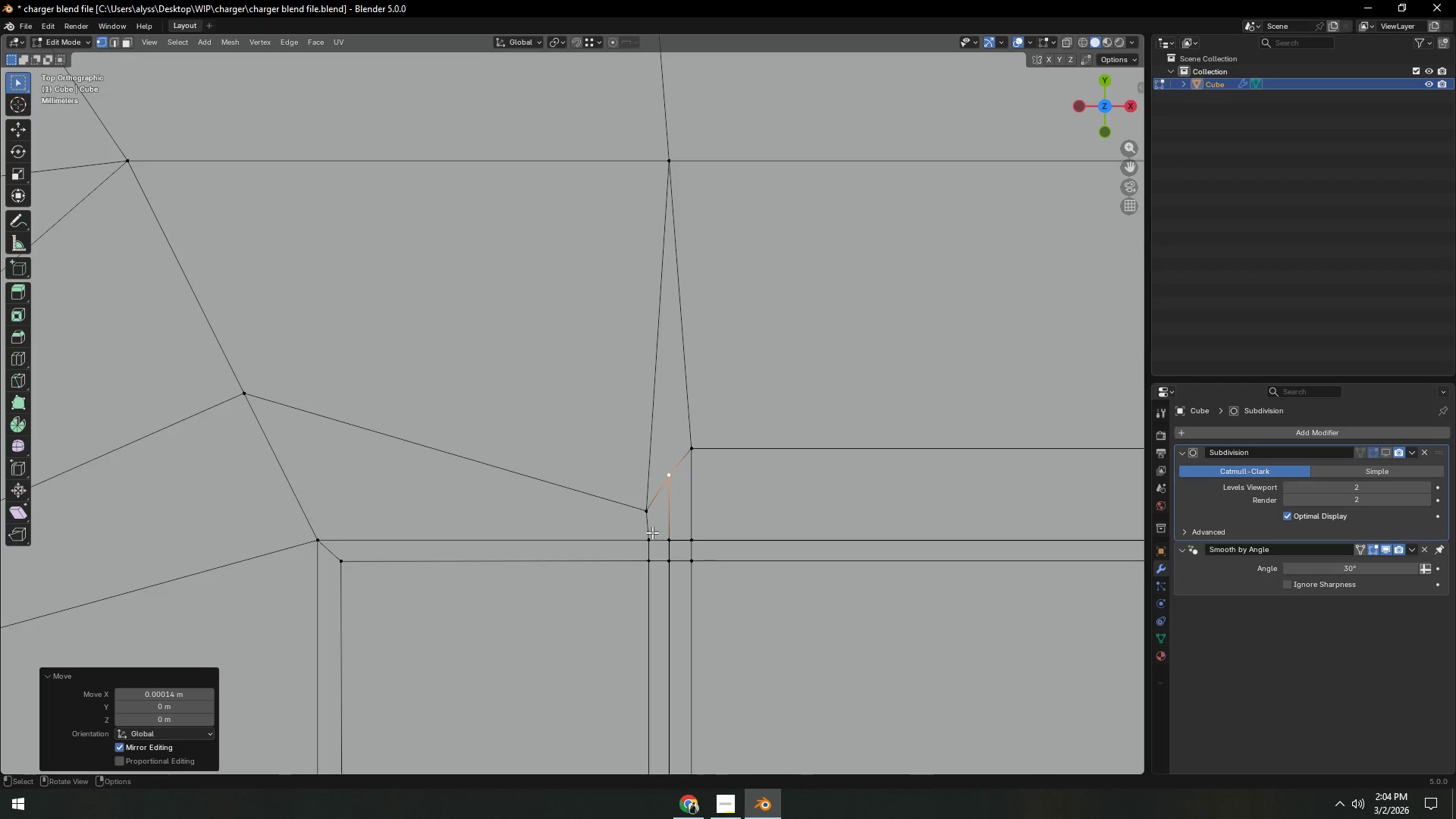 
left_click([643, 517])
 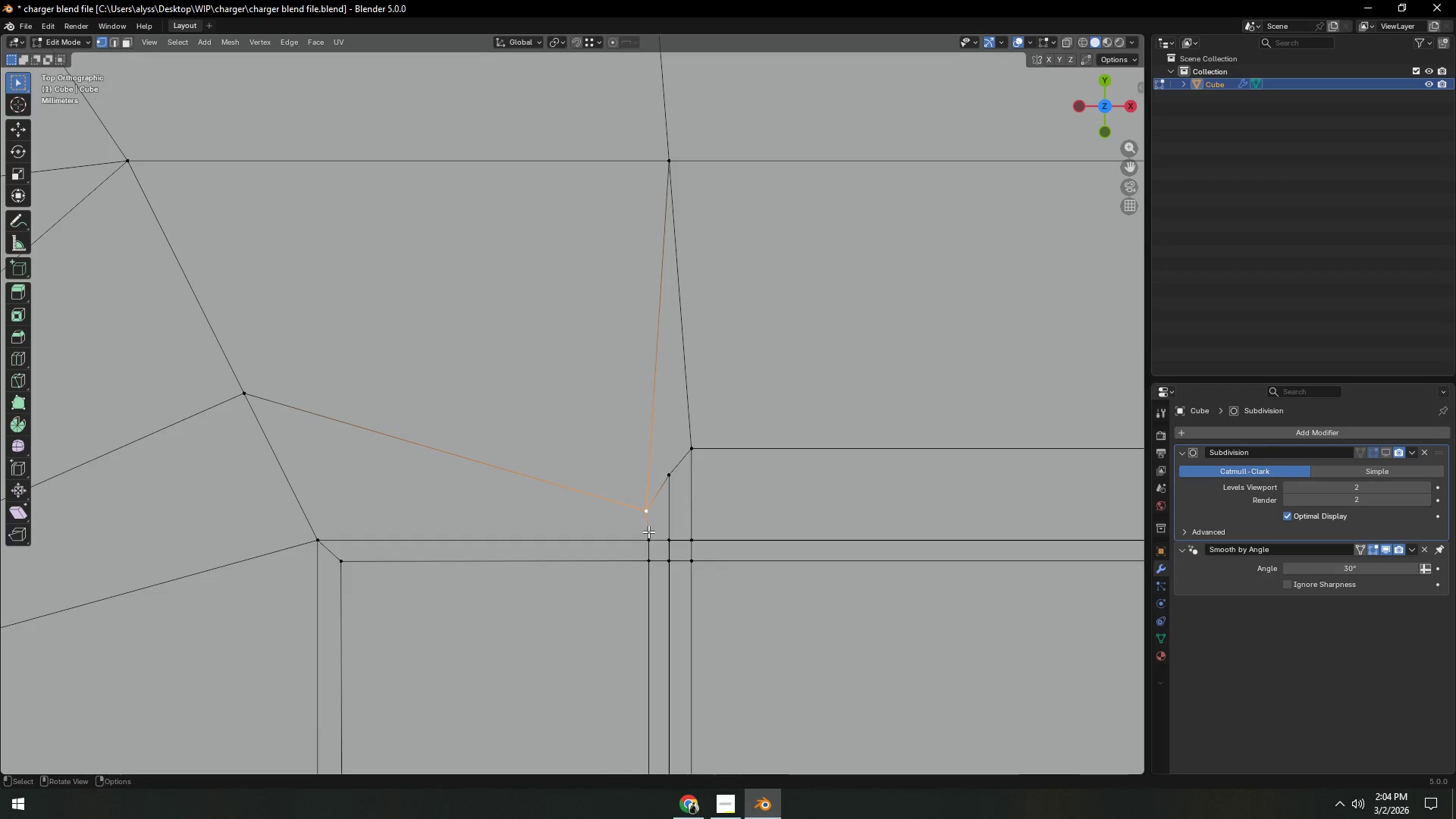 
type(gx)
 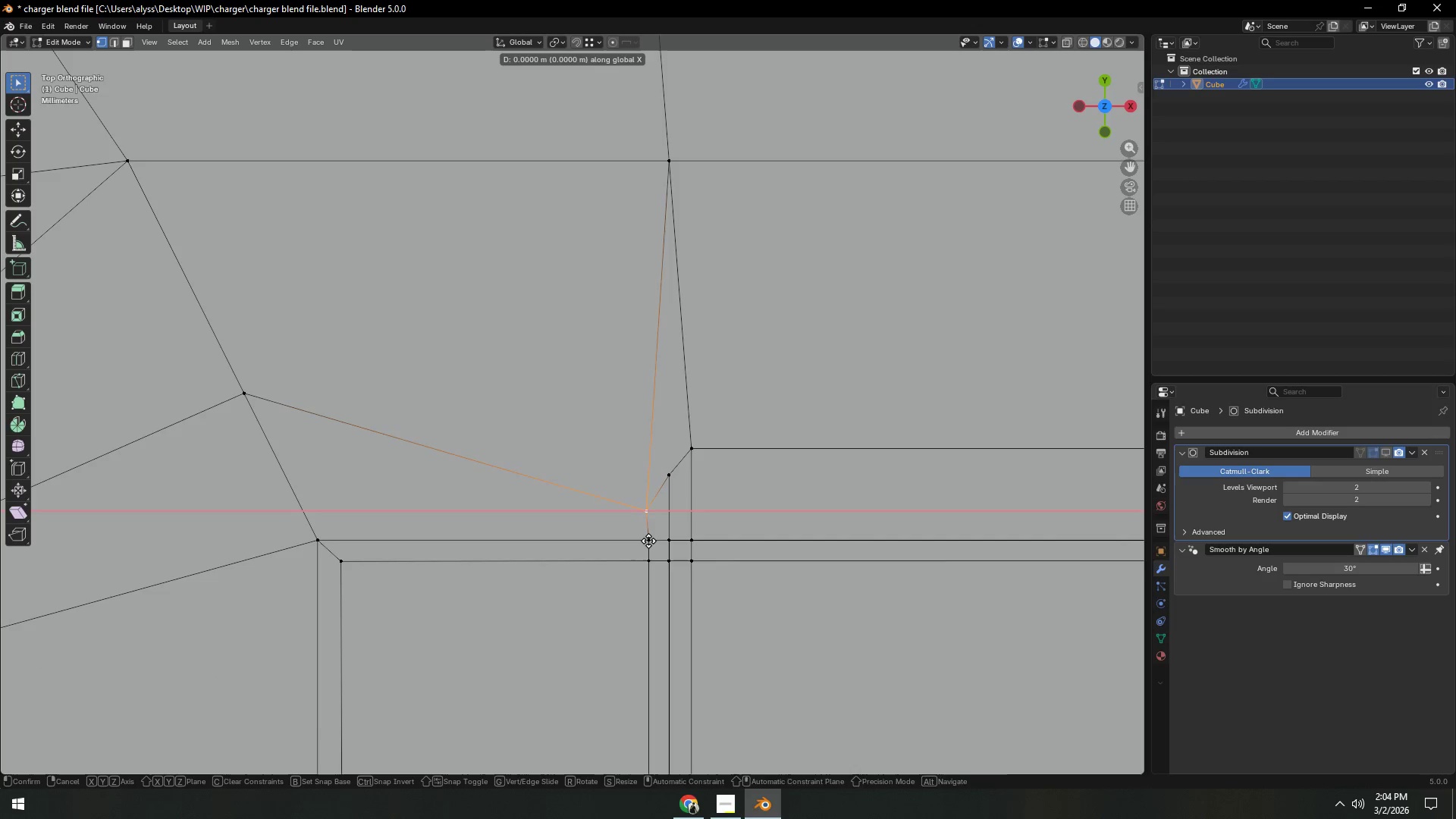 
hold_key(key=ControlLeft, duration=0.41)
left_click([648, 541])
 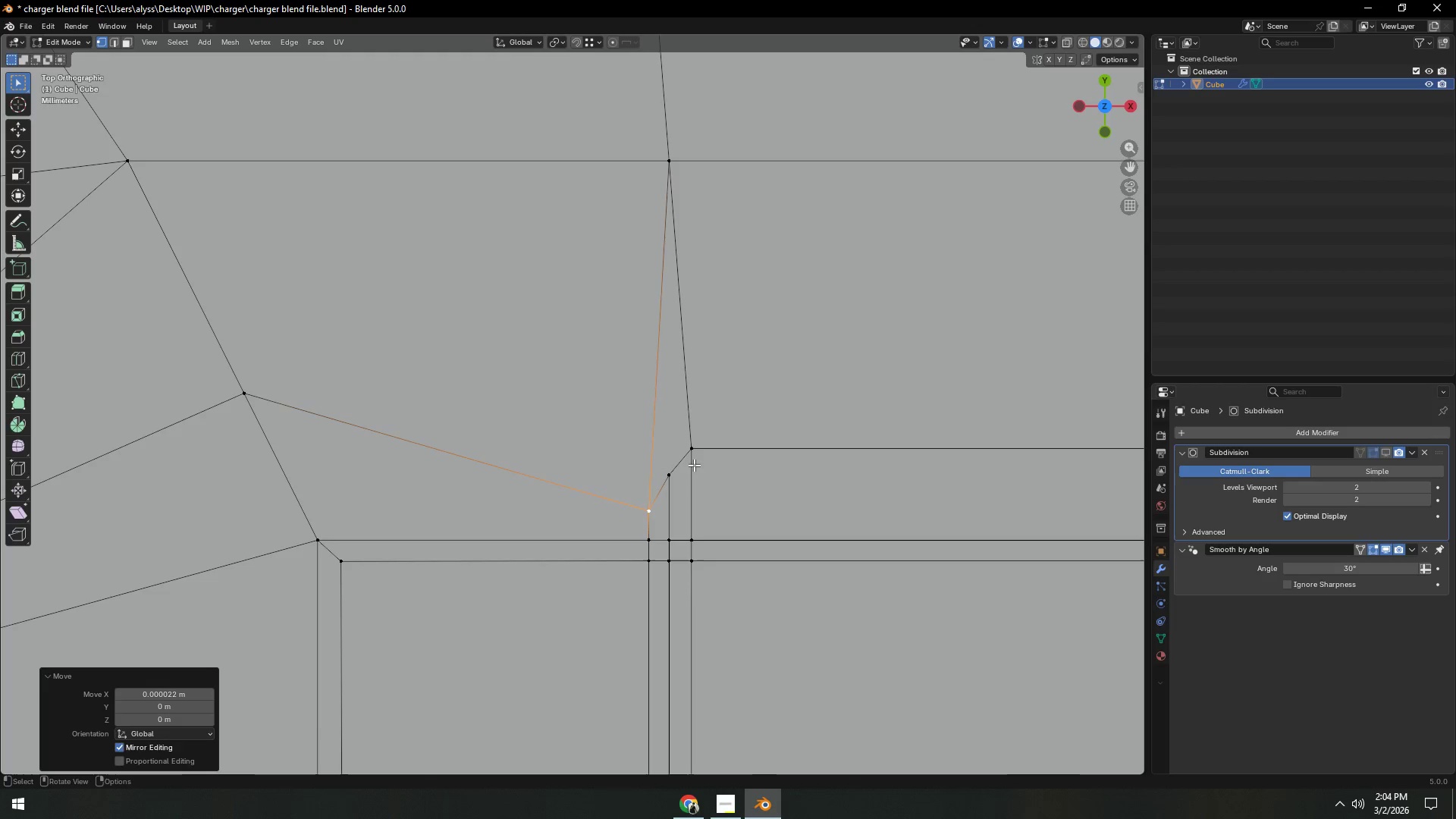 
left_click([695, 460])
 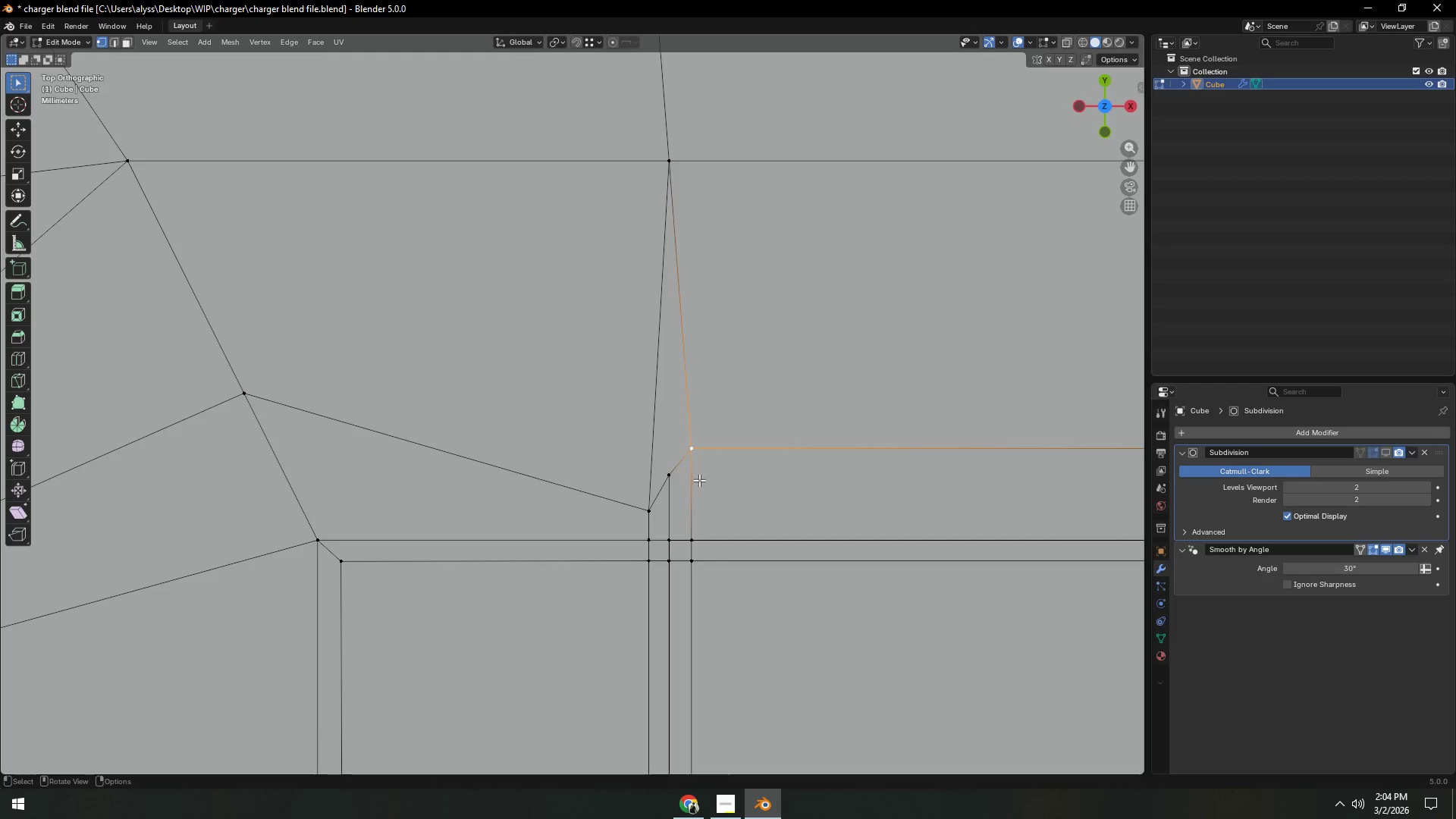 
scroll: coordinate [702, 484], scroll_direction: none, amount: 0.0
 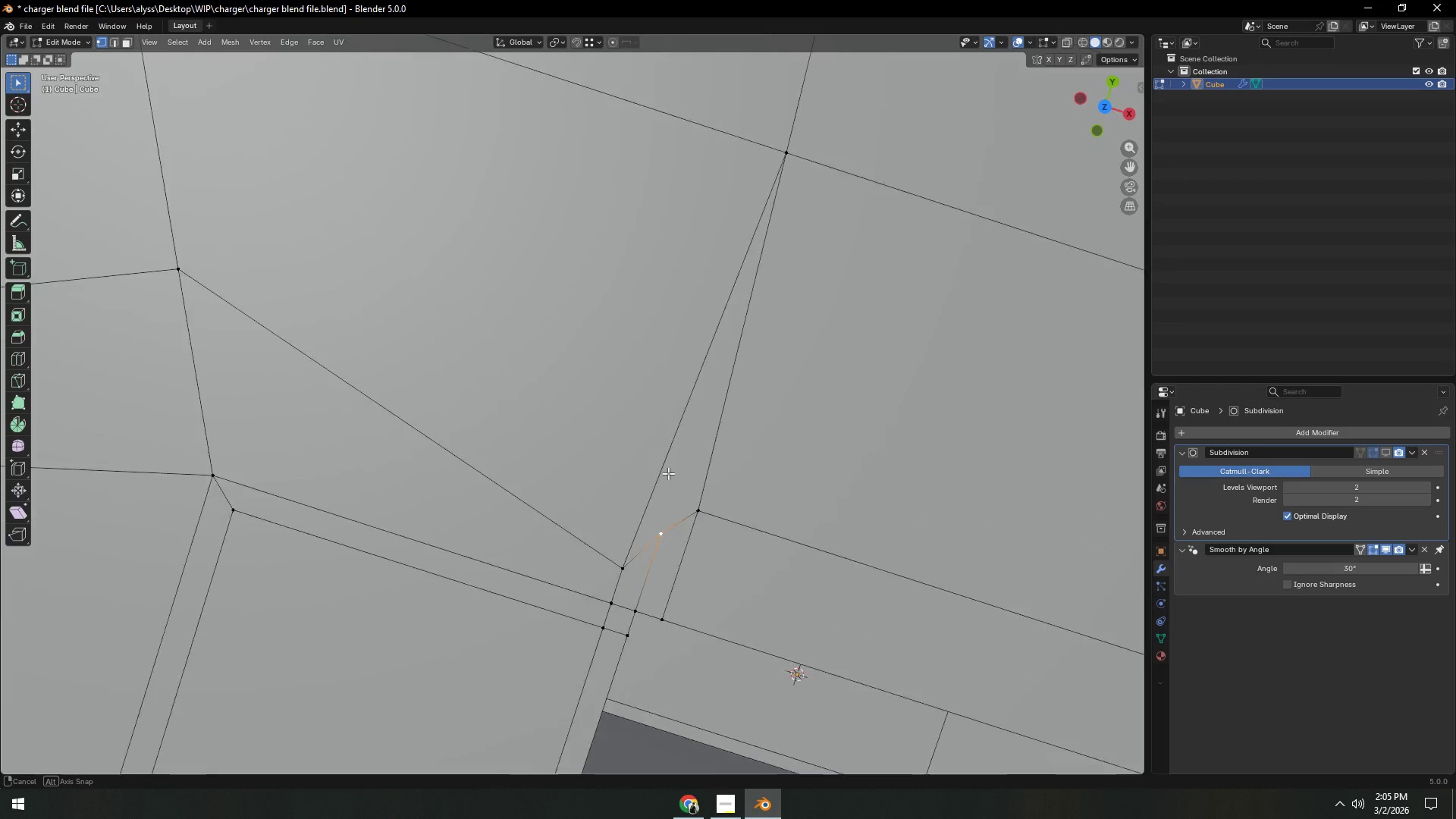 
scroll: coordinate [513, 449], scroll_direction: down, amount: 3.0
 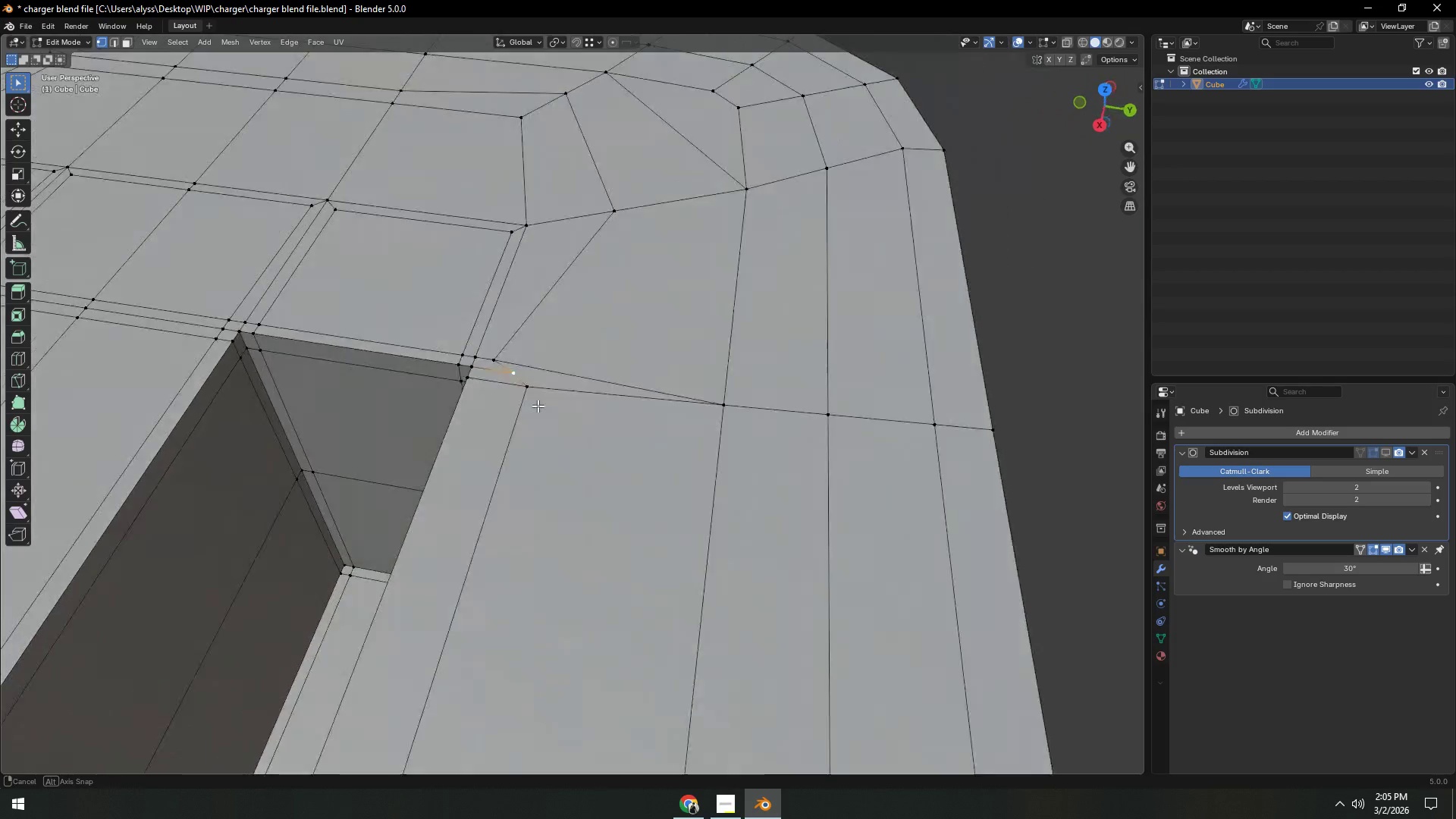 
key(Tab)
 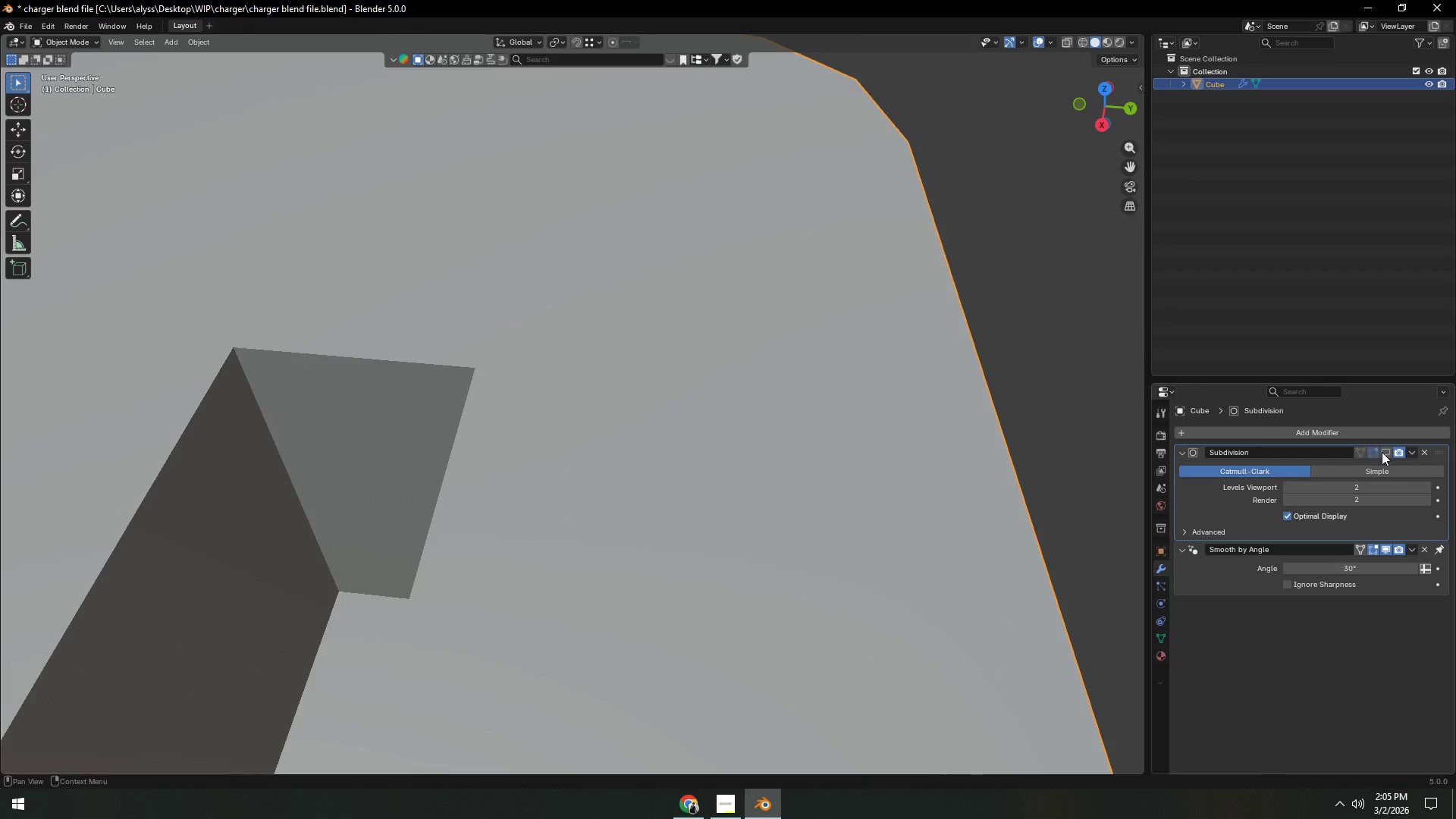 
left_click([1390, 450])
 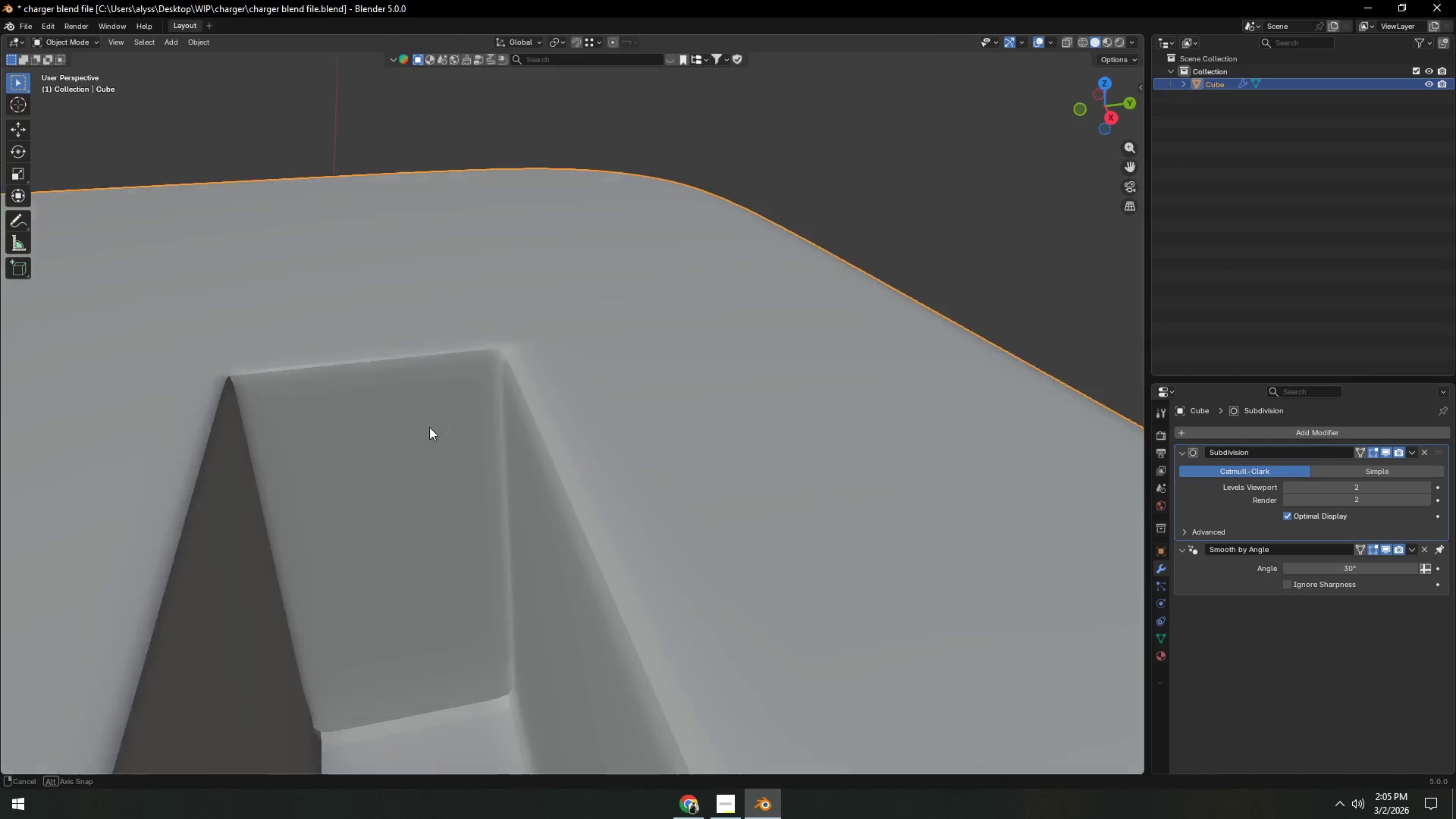 
scroll: coordinate [460, 424], scroll_direction: up, amount: 5.0
 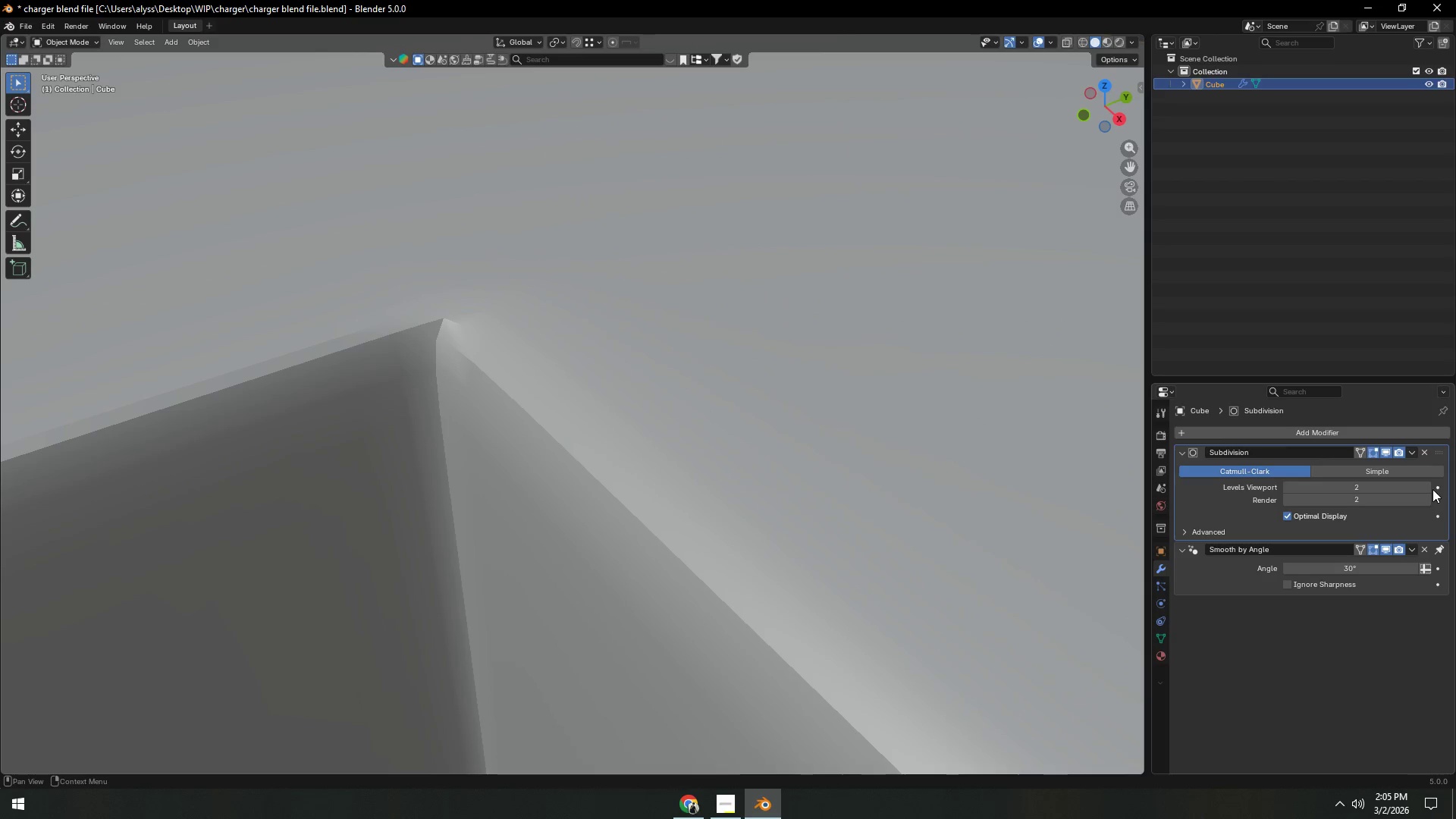 
left_click([1429, 486])
 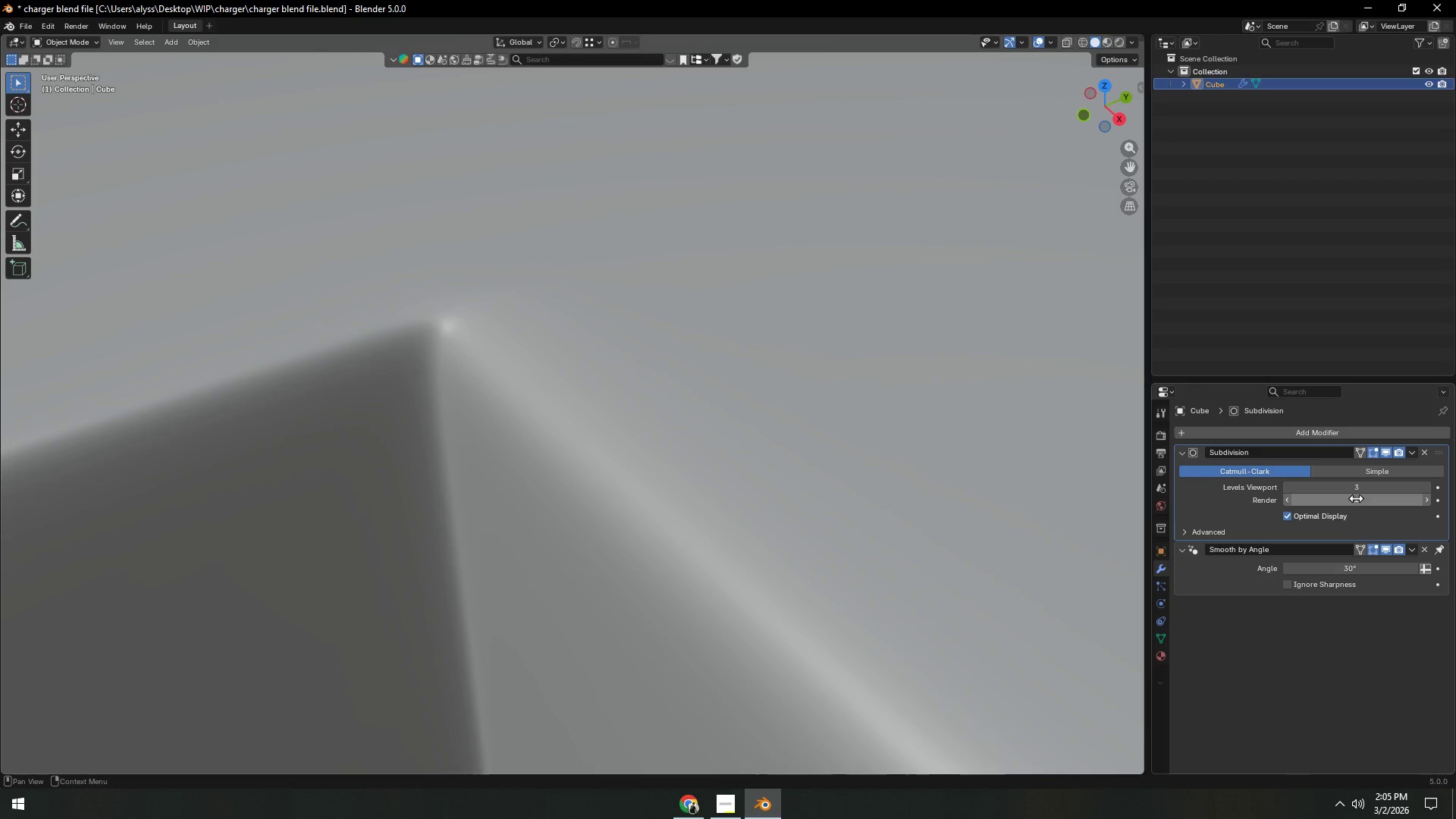 
scroll: coordinate [564, 469], scroll_direction: down, amount: 14.0
 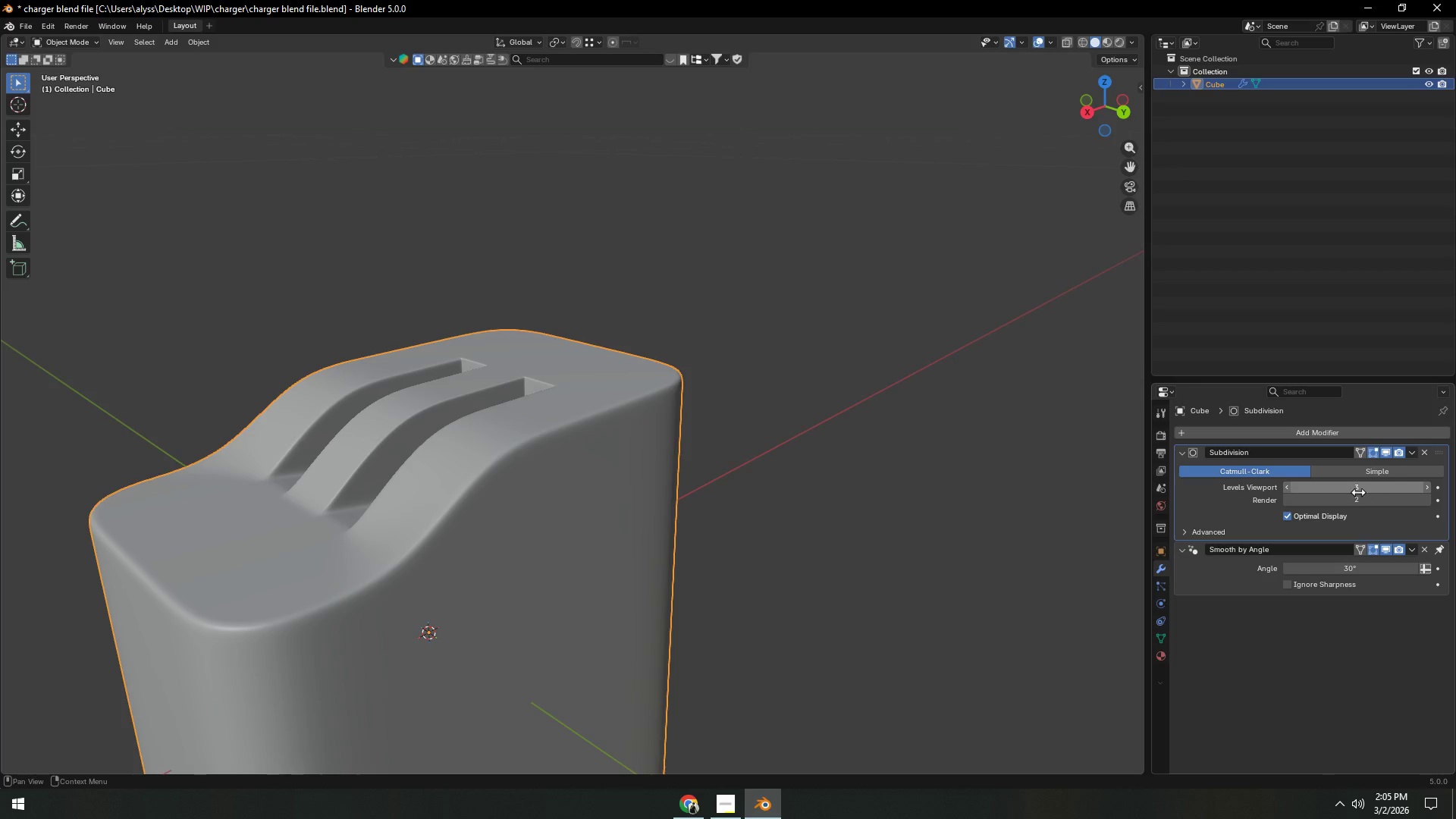 
left_click([1289, 488])
 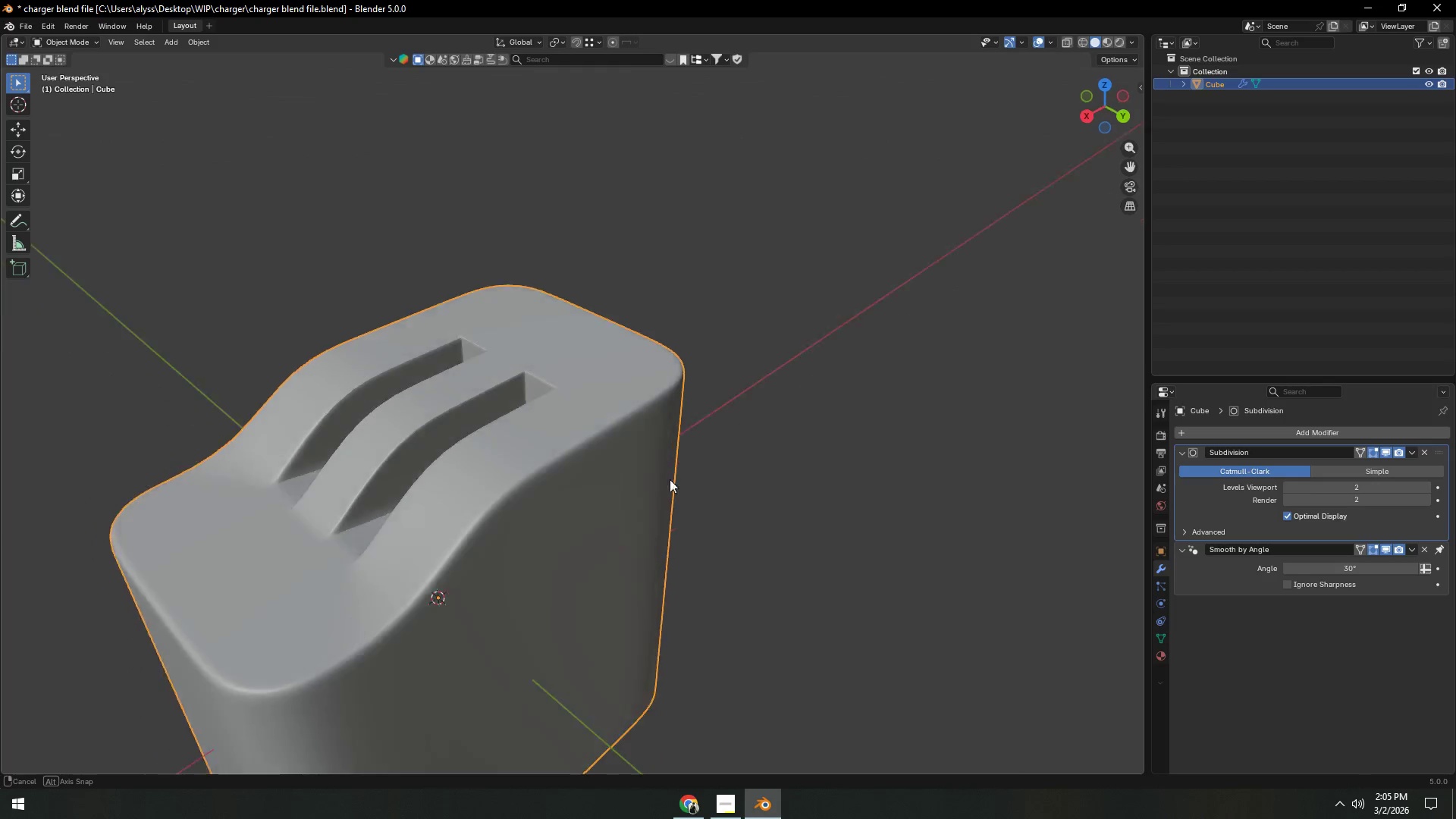 
key(Tab)
 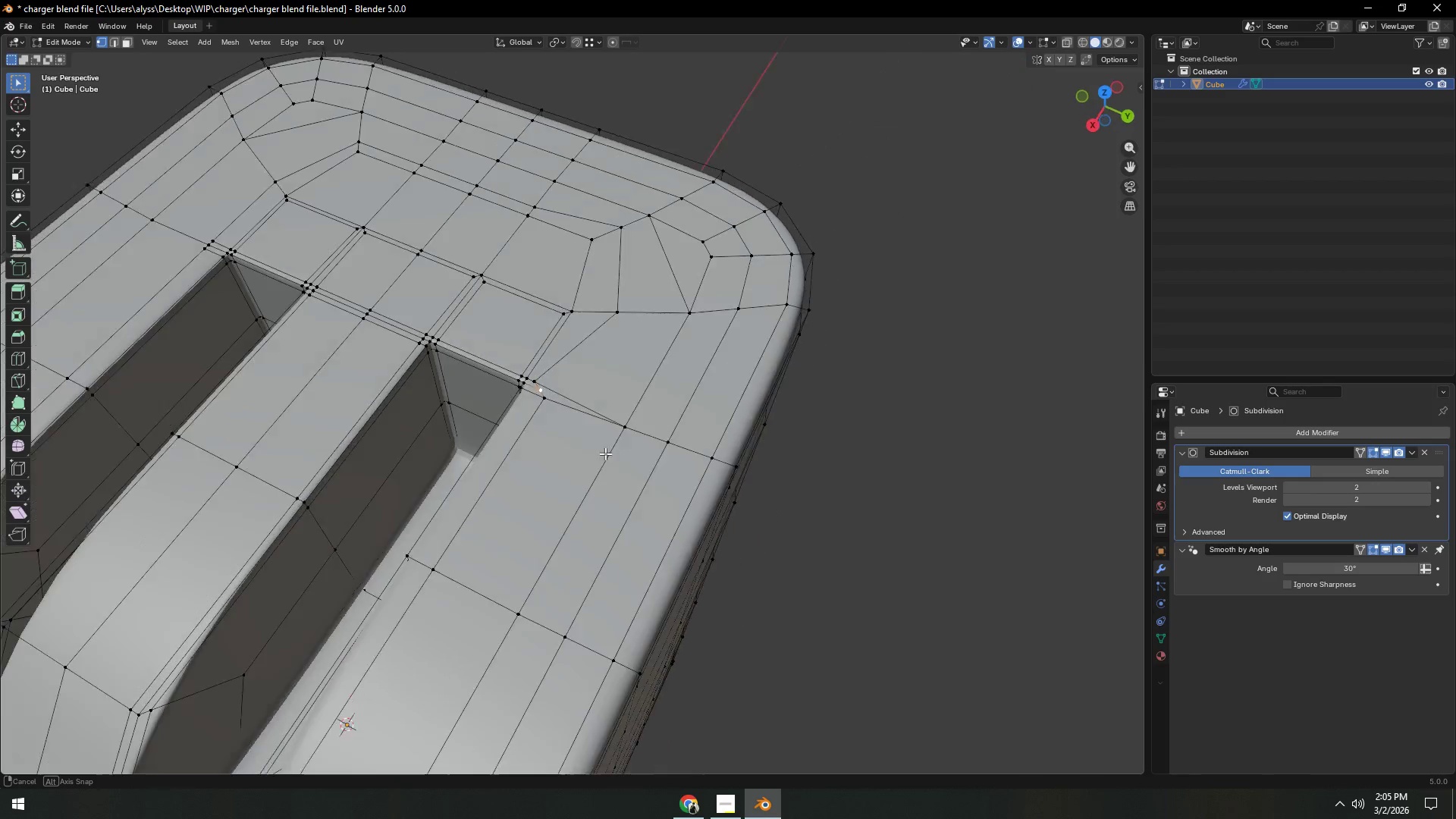 
scroll: coordinate [661, 495], scroll_direction: up, amount: 5.0
 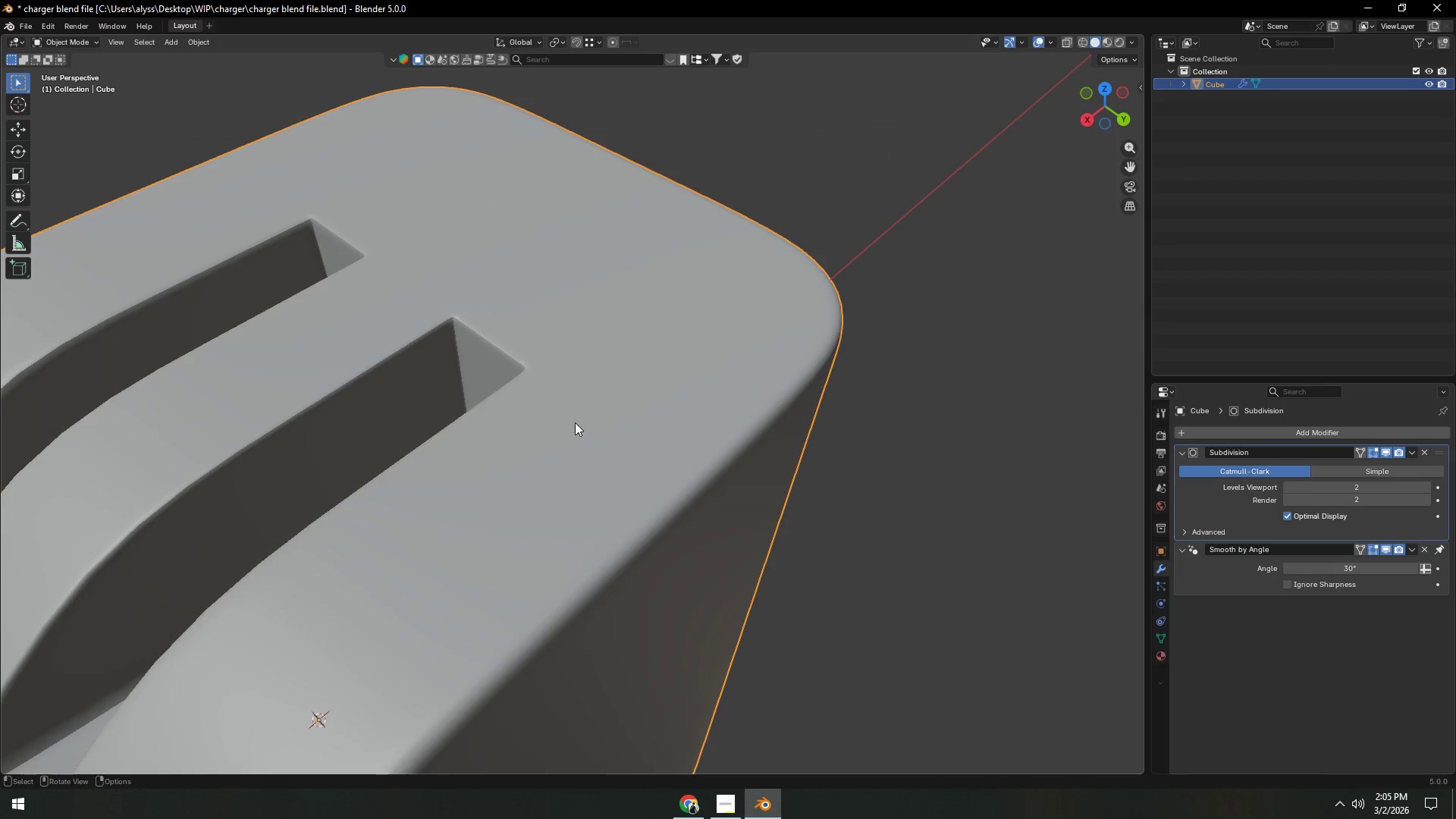 
left_click([1054, 449])
 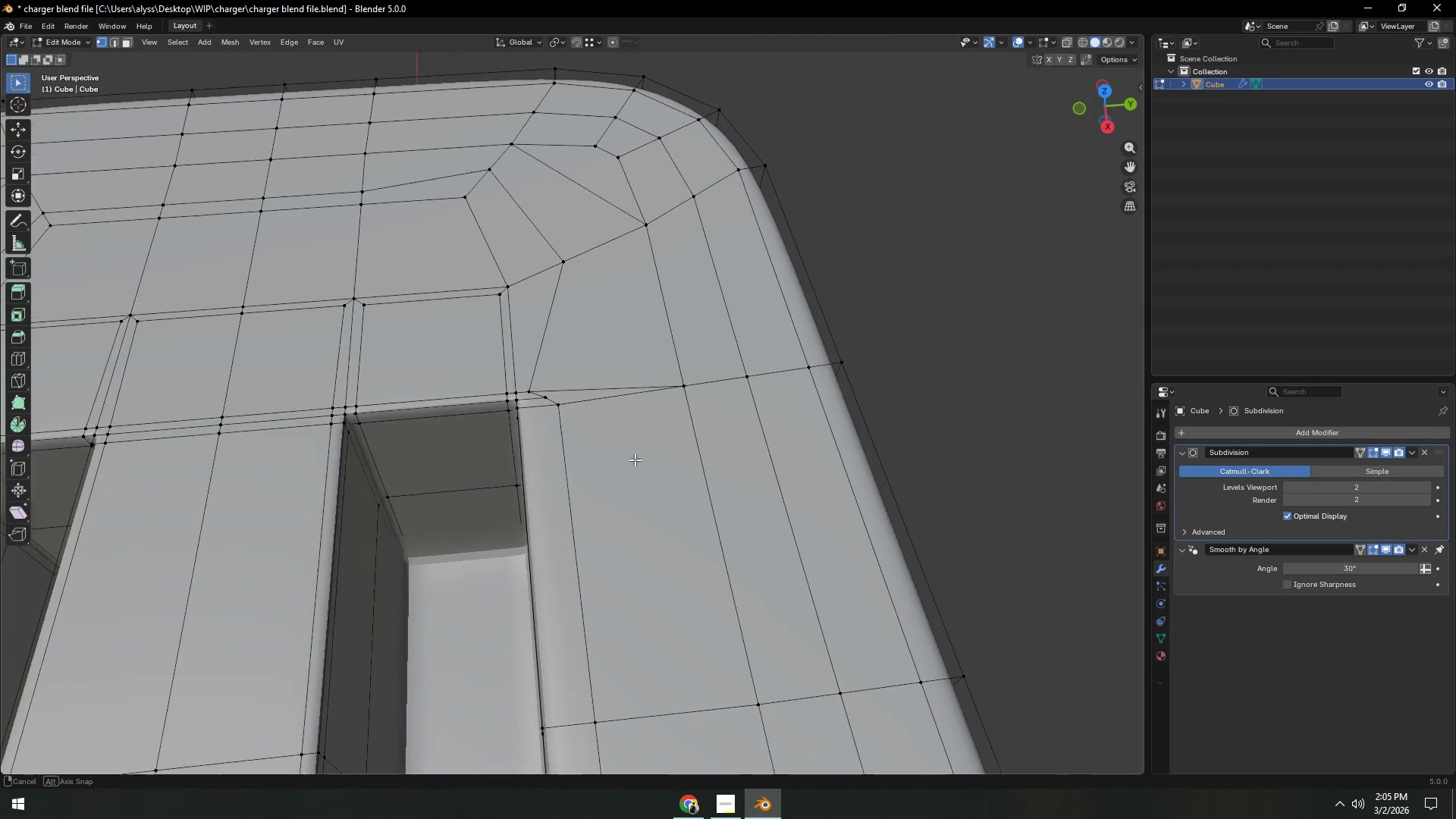 
scroll: coordinate [605, 454], scroll_direction: up, amount: 2.0
 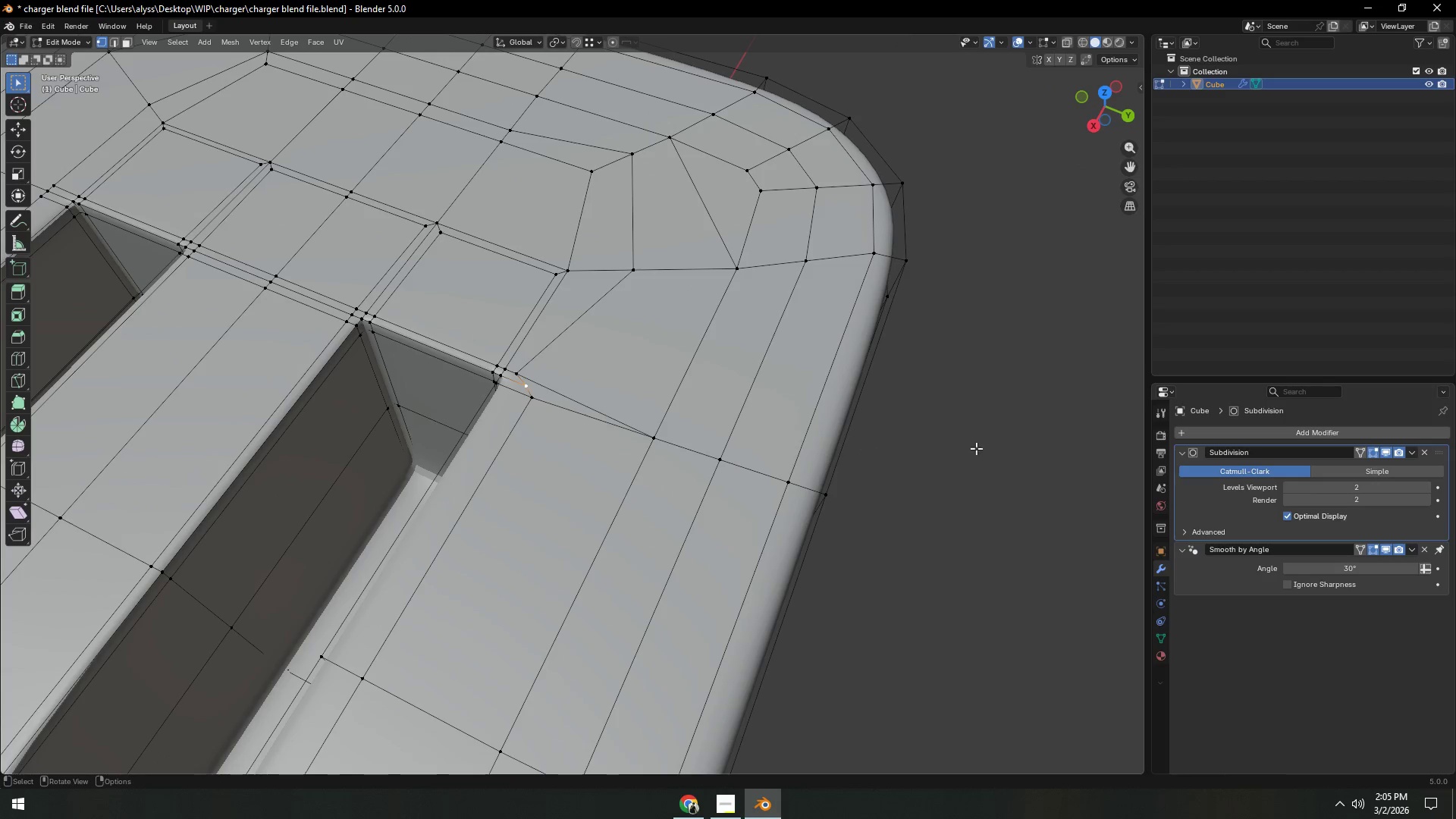 
key(2)
 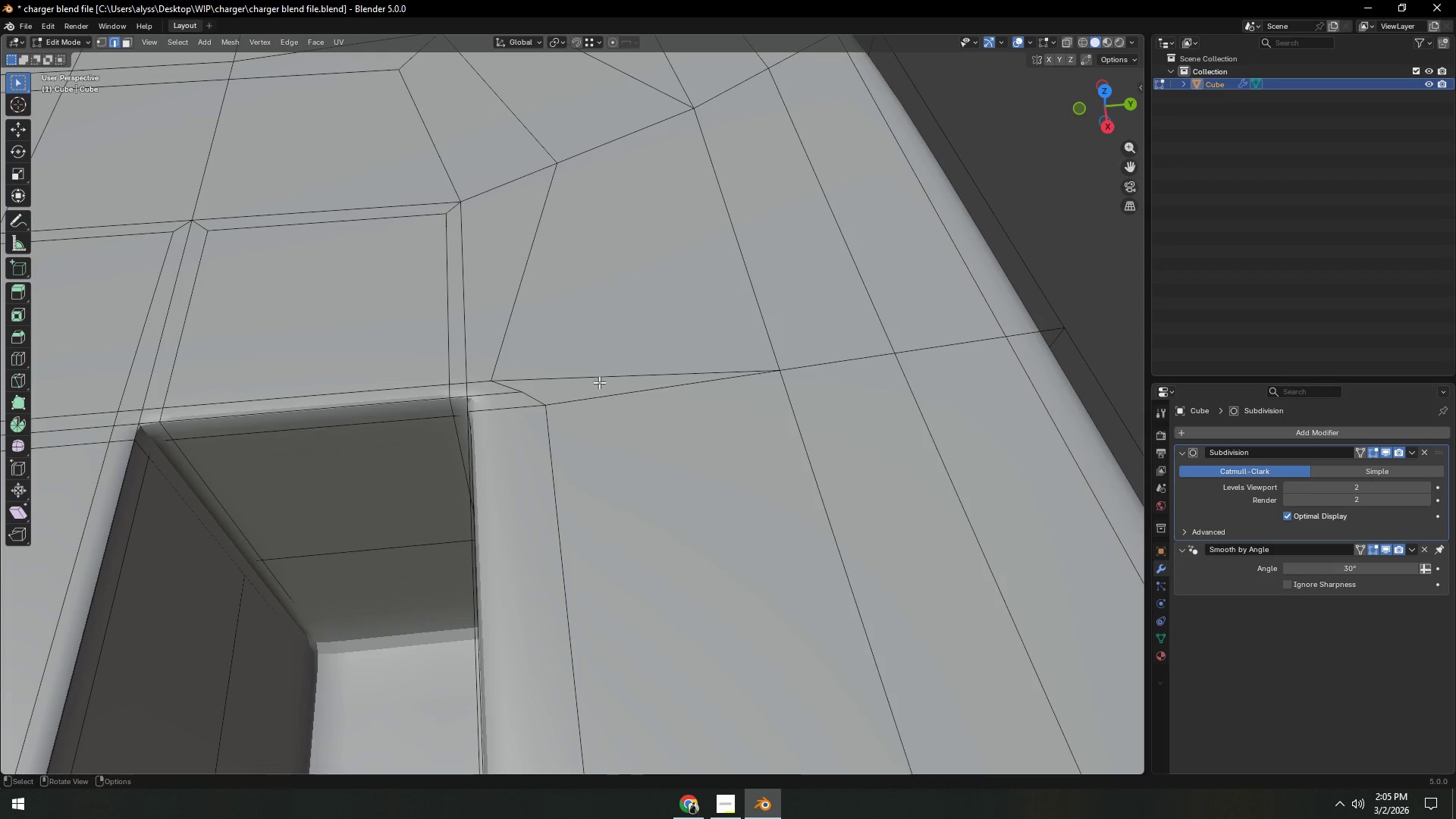 
scroll: coordinate [590, 463], scroll_direction: up, amount: 3.0
 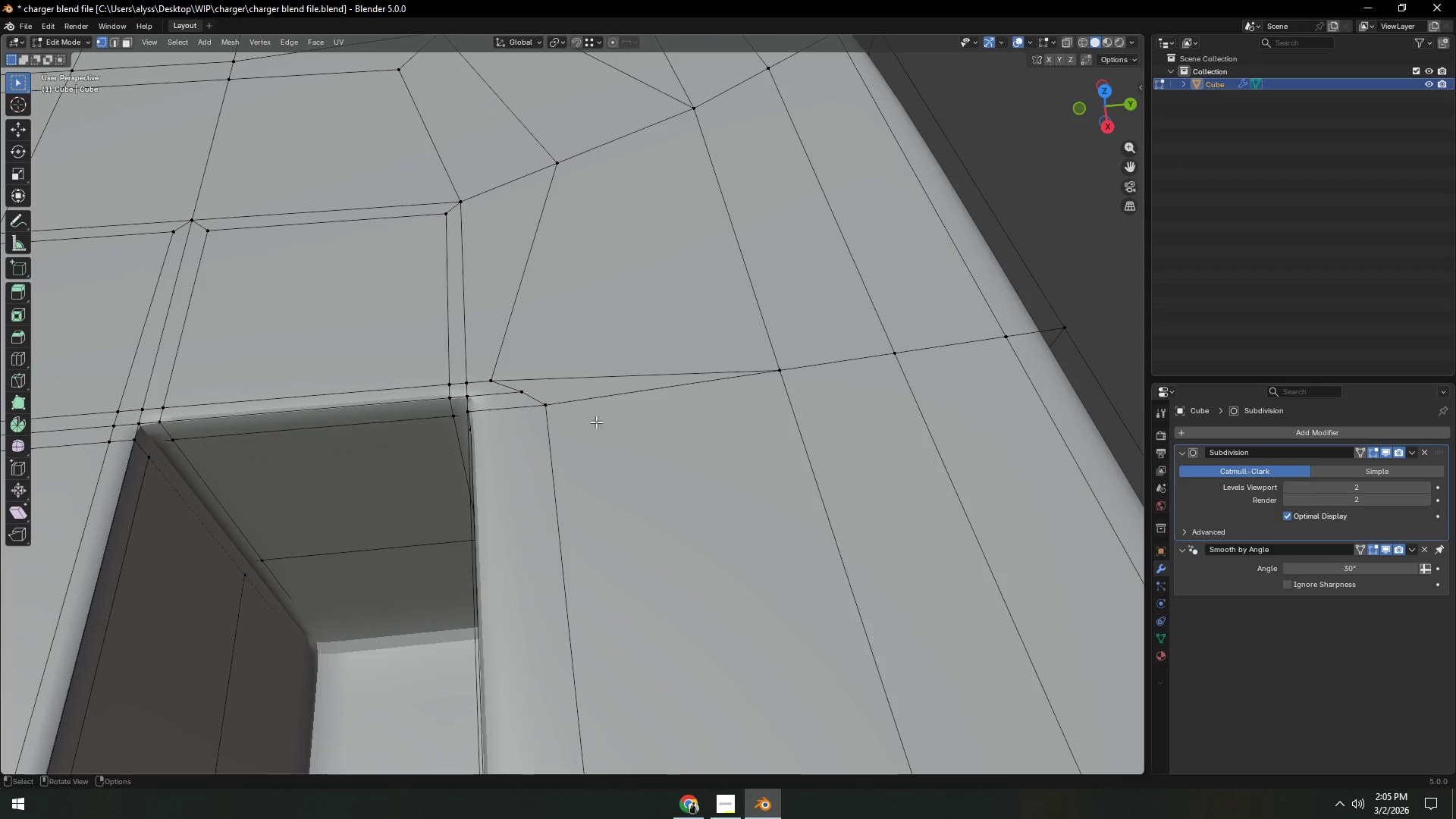 
left_click([599, 381])
 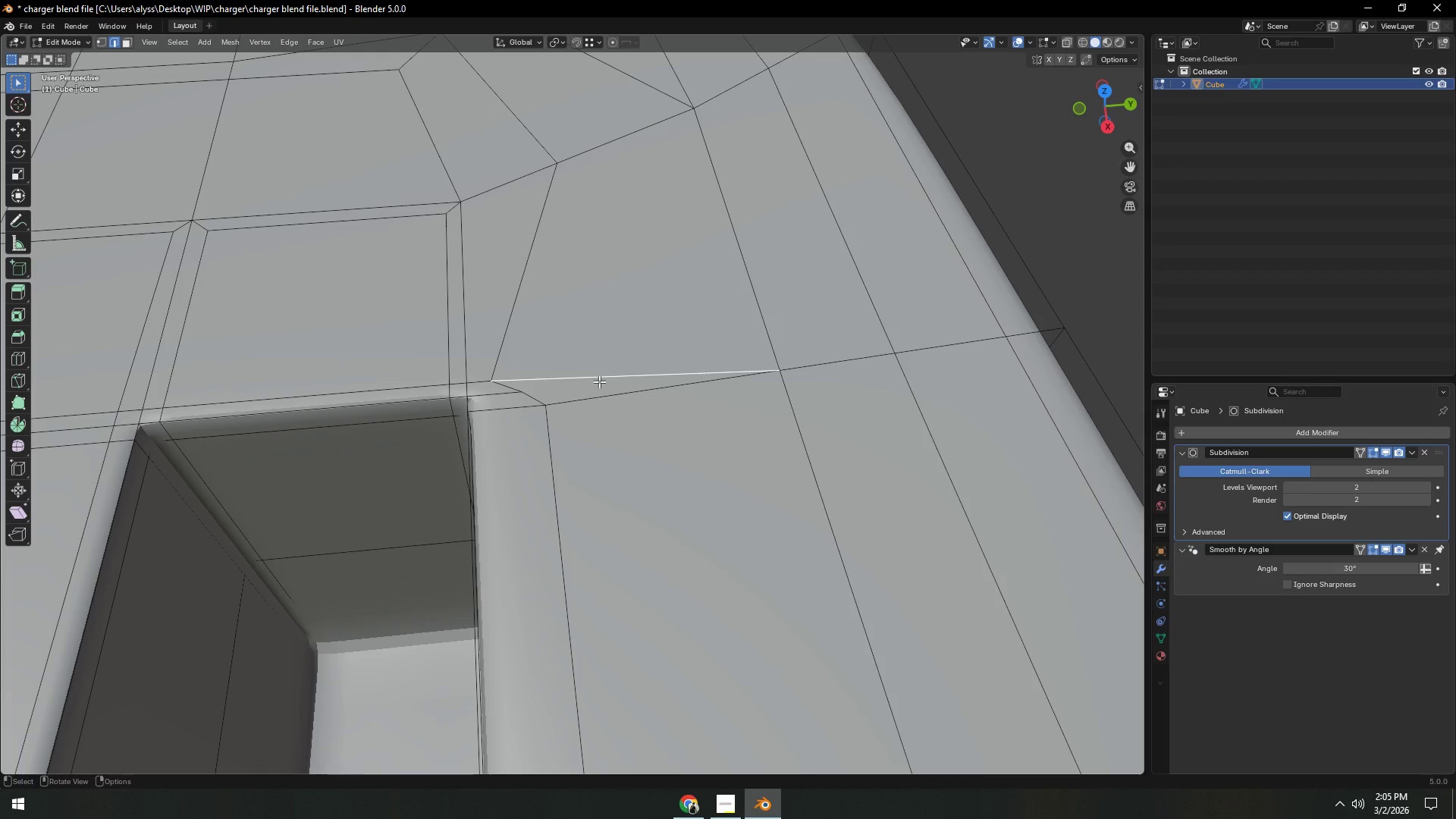 
key(X)
 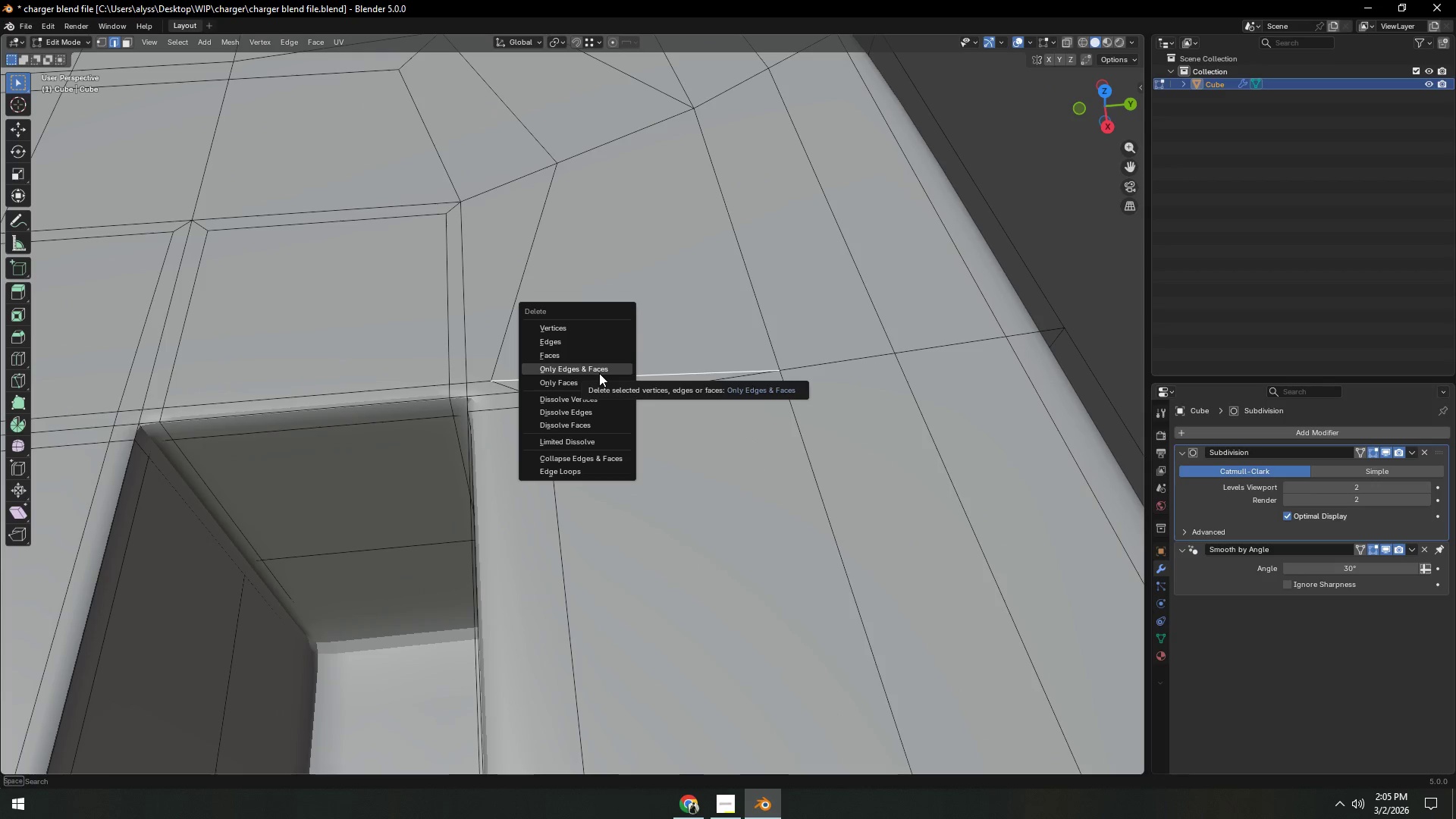 
left_click([599, 373])
 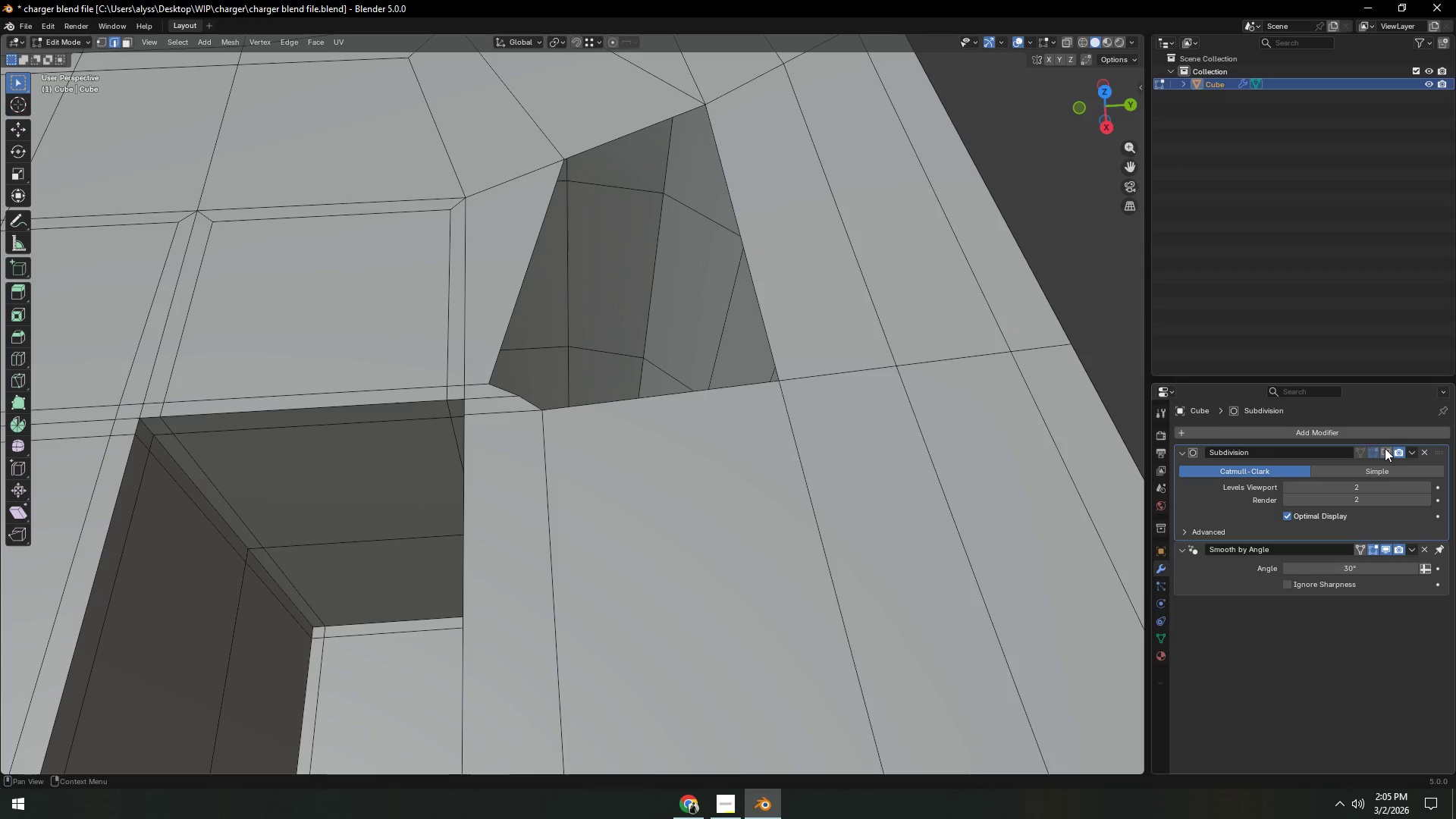 
key(Backquote)
 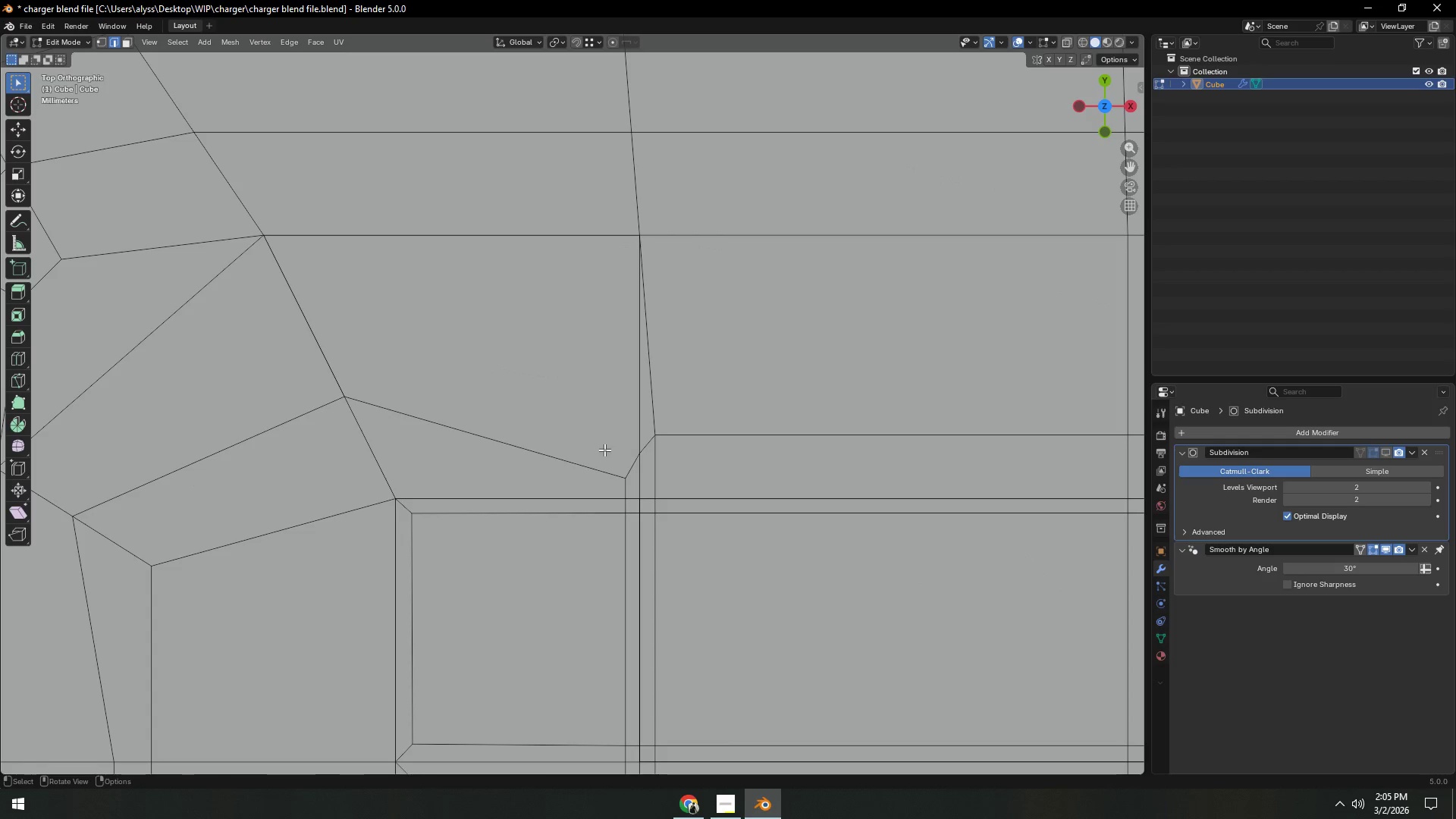 
hold_key(key=ShiftLeft, duration=0.42)
 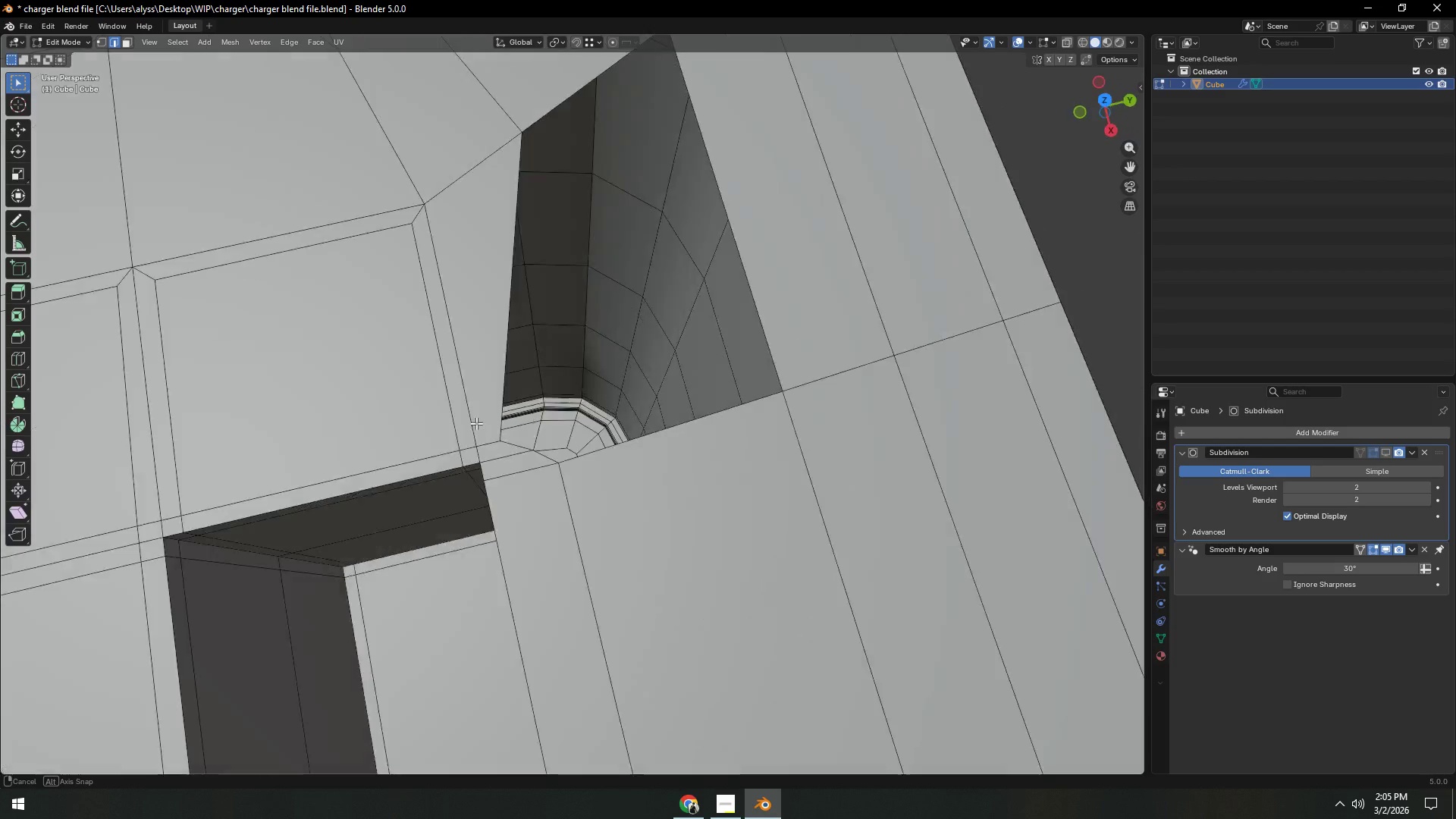 
scroll: coordinate [434, 420], scroll_direction: down, amount: 8.0
 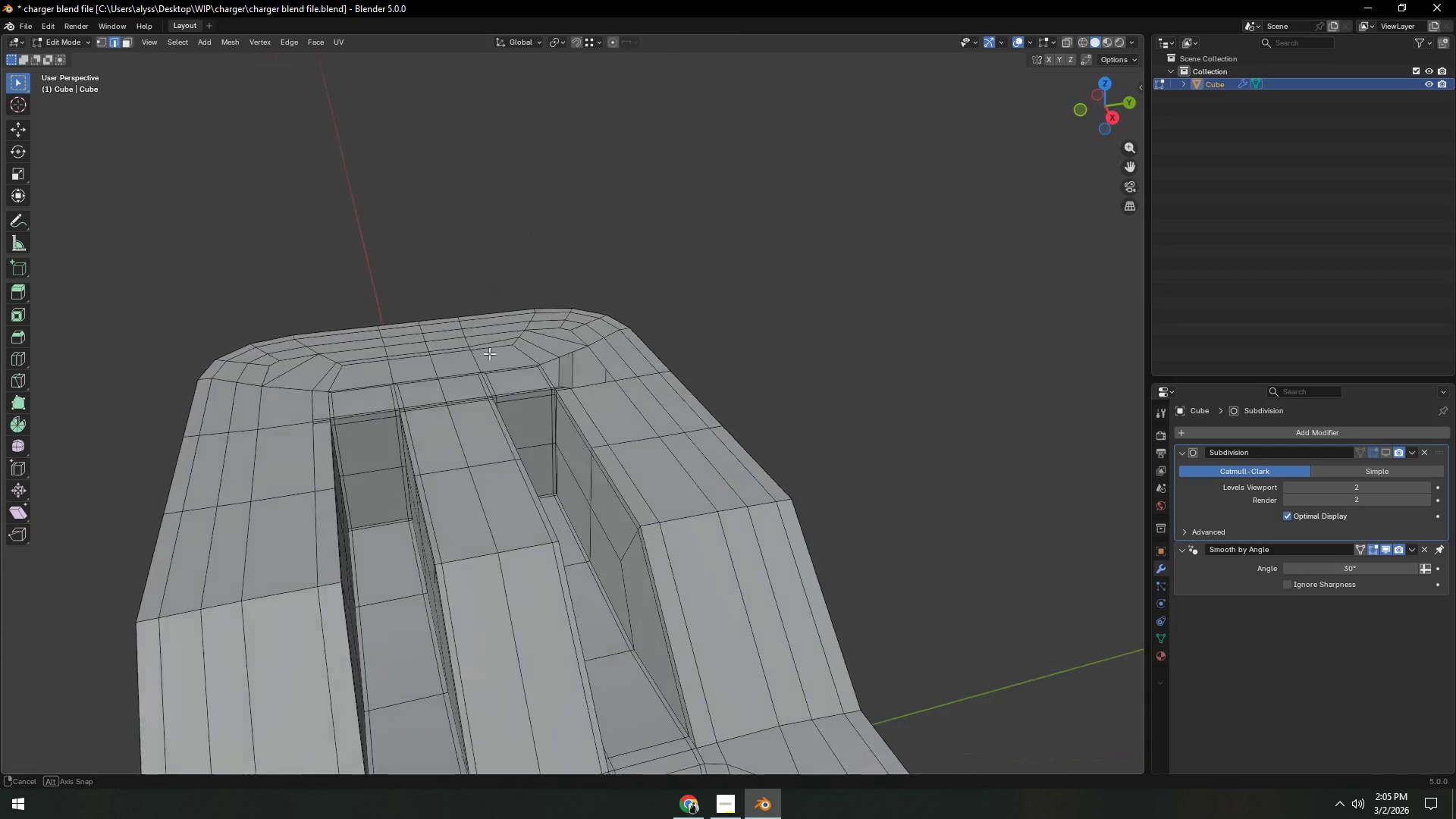 
hold_key(key=Backquote, duration=0.75)
 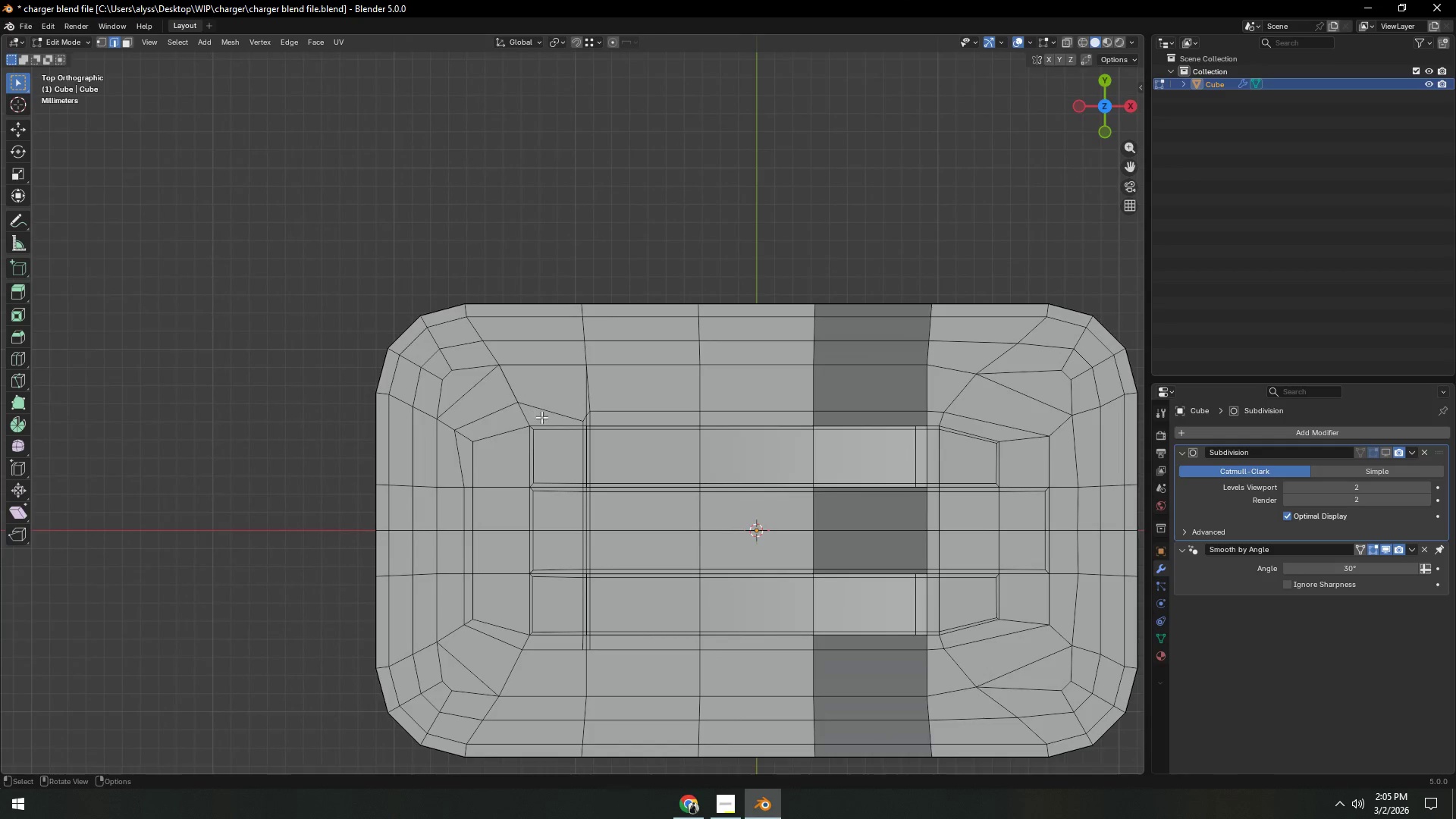 
hold_key(key=ShiftLeft, duration=0.39)
 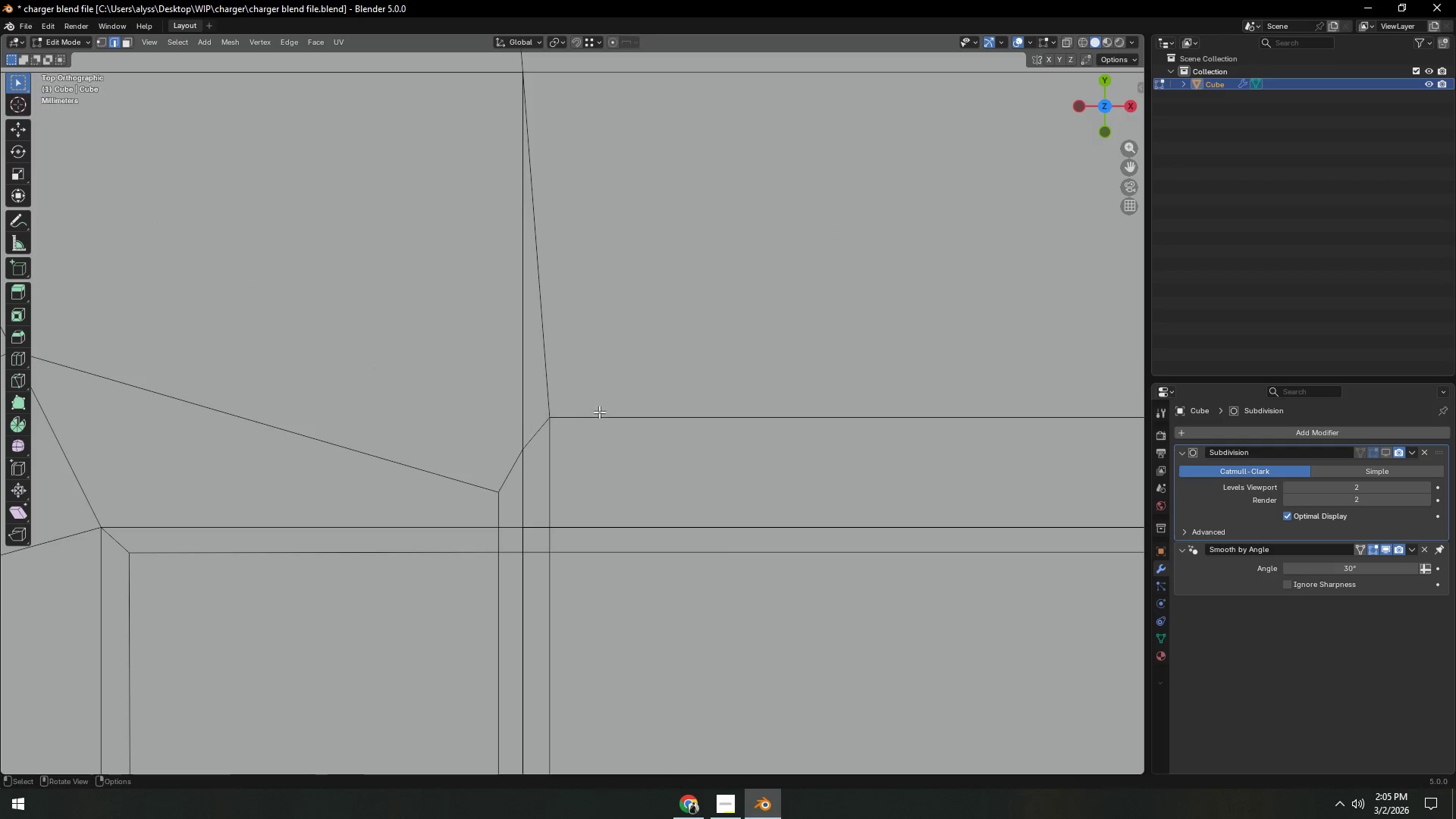 
scroll: coordinate [603, 426], scroll_direction: up, amount: 11.0
 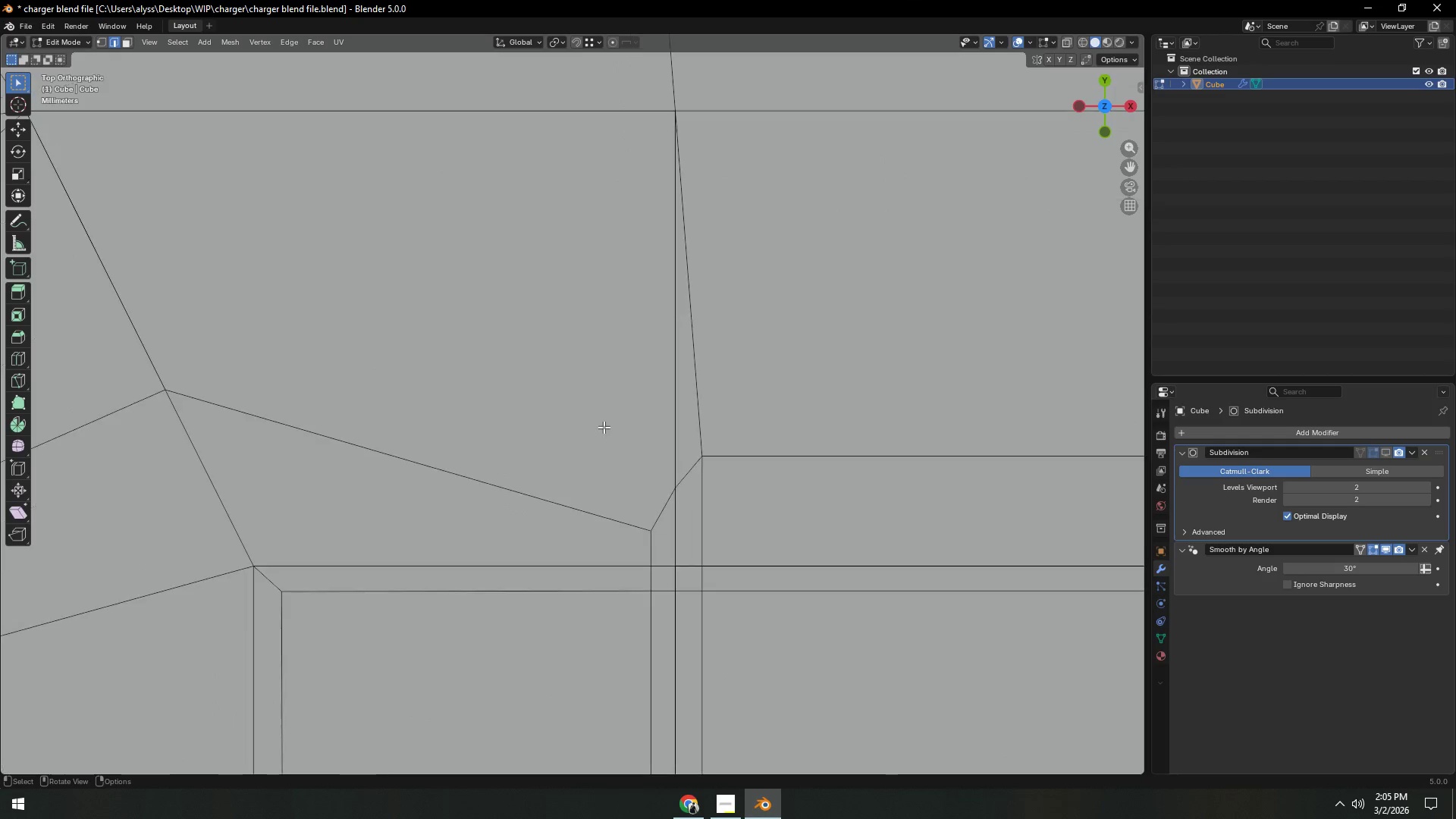 
left_click([604, 412])
 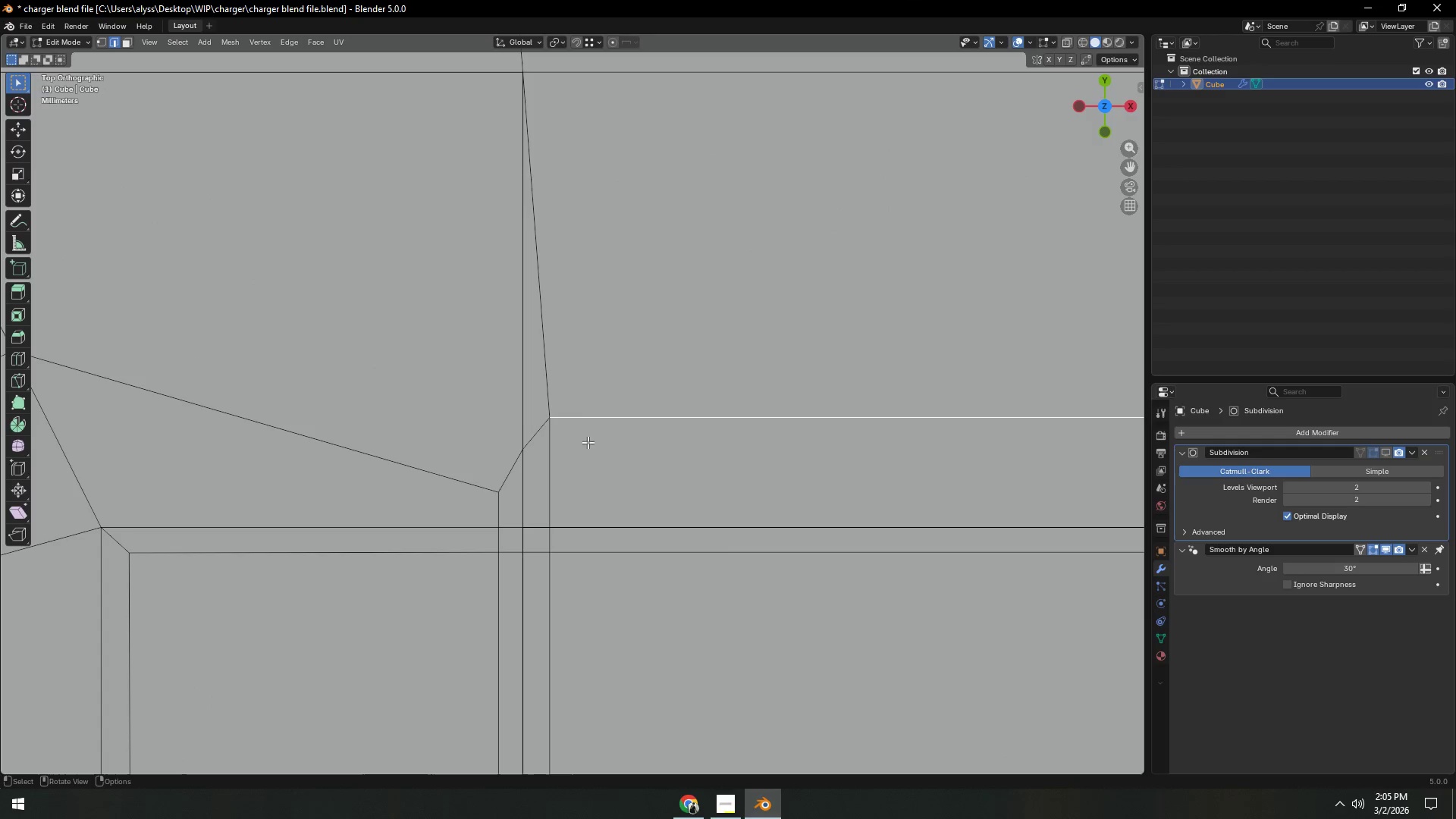 
type(gy)
 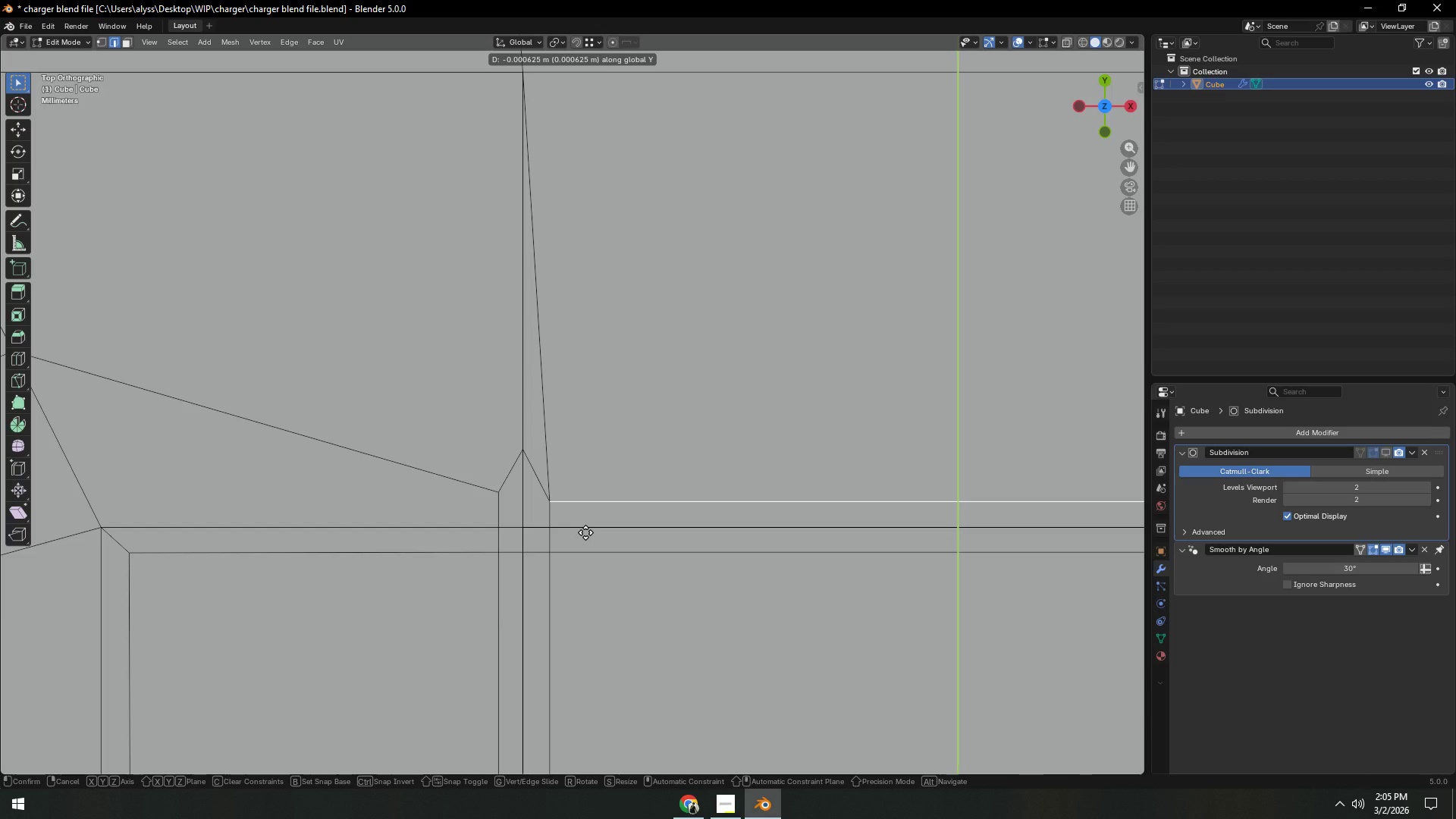 
left_click([585, 532])
 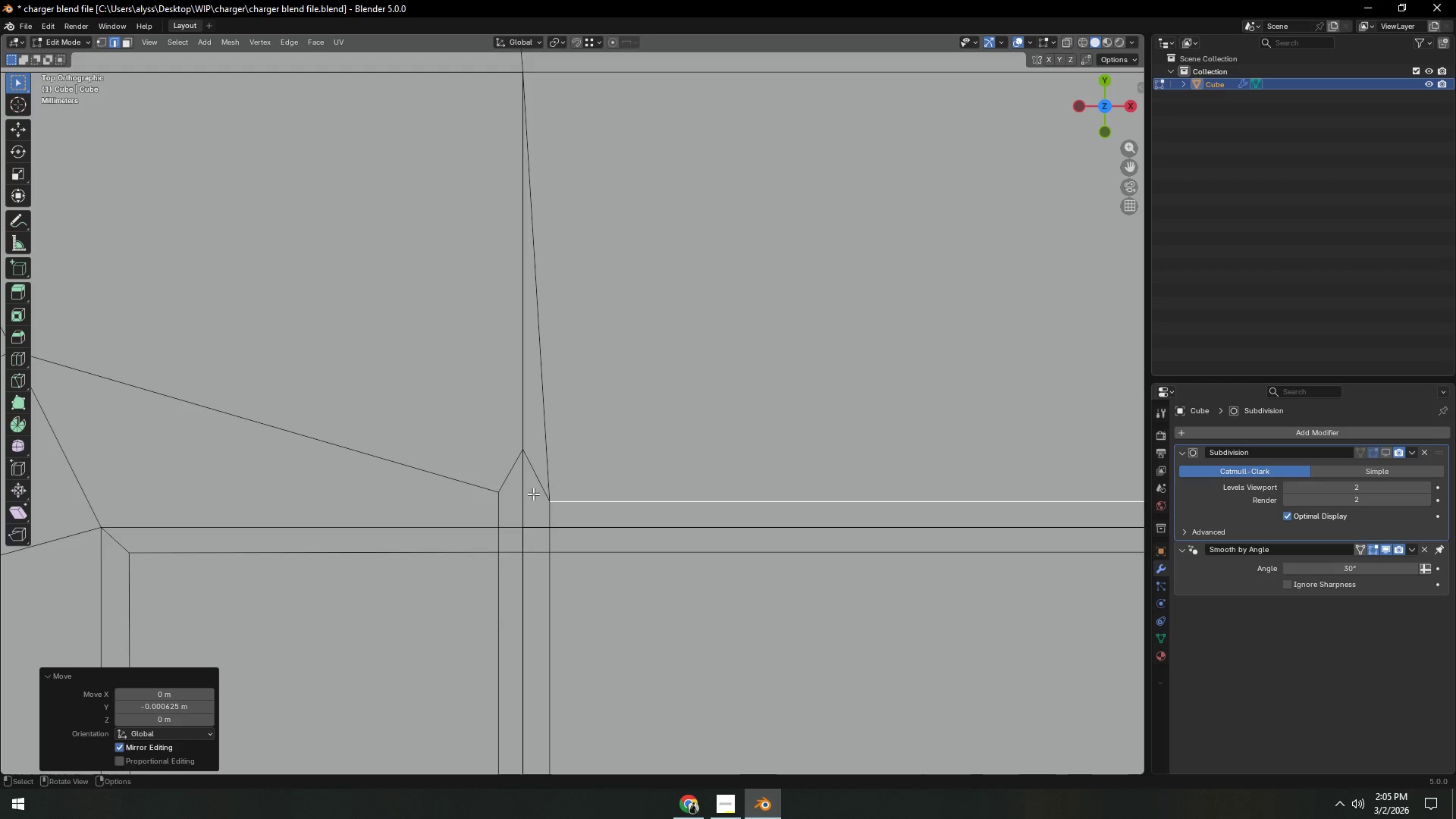 
type(1gy)
 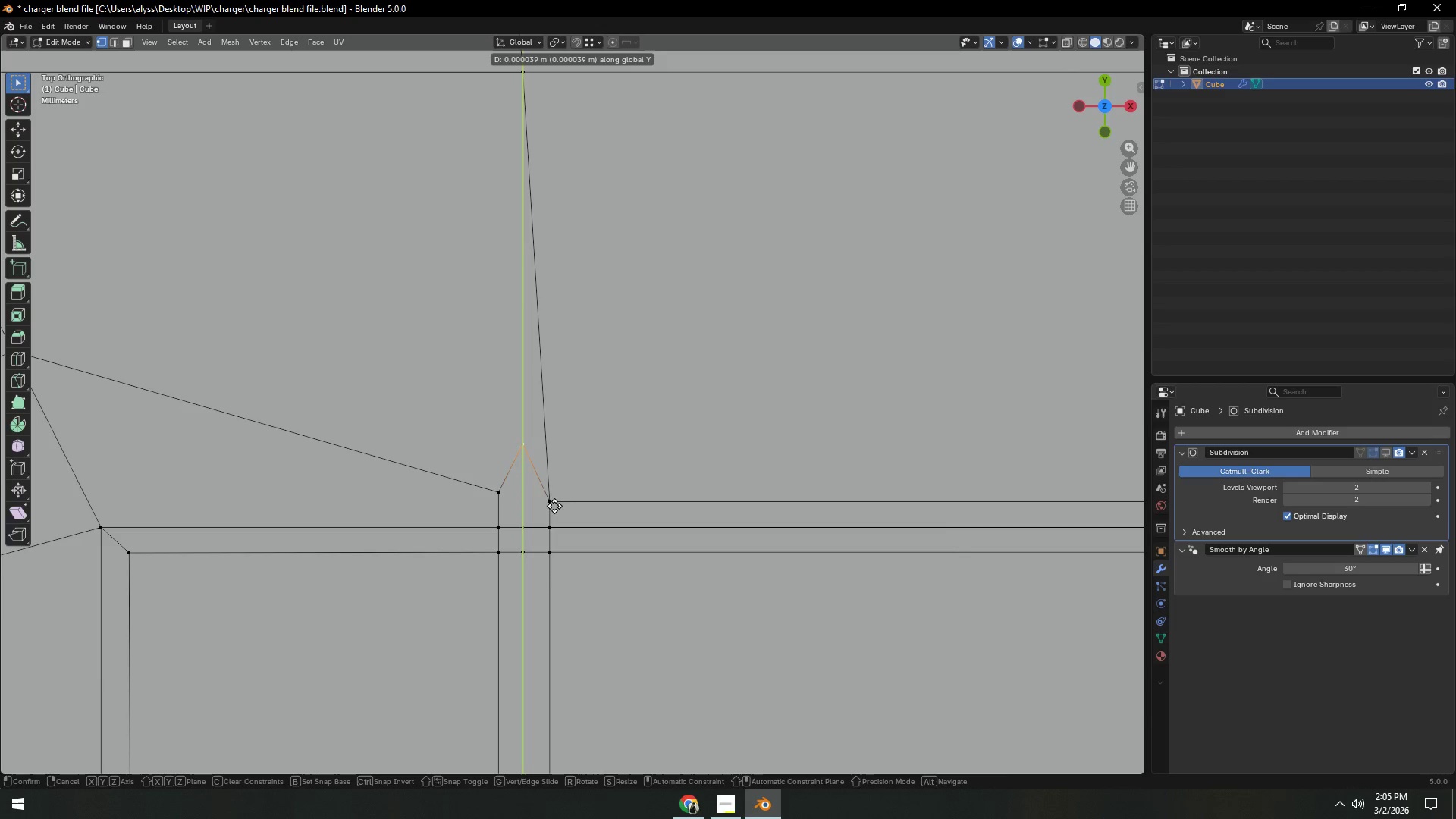 
hold_key(key=ControlLeft, duration=0.48)
left_click([554, 504])
 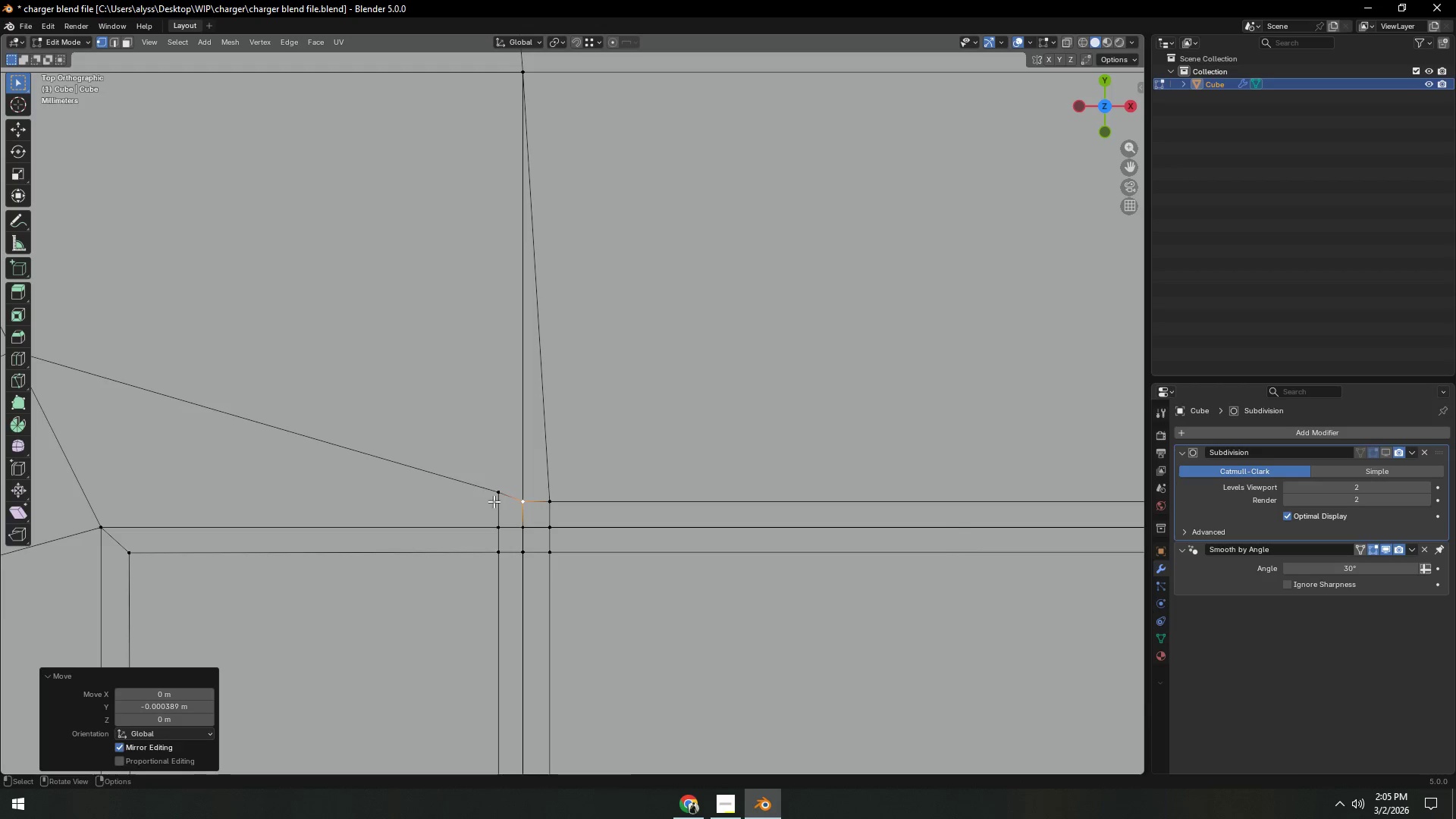 
double_click([492, 499])
 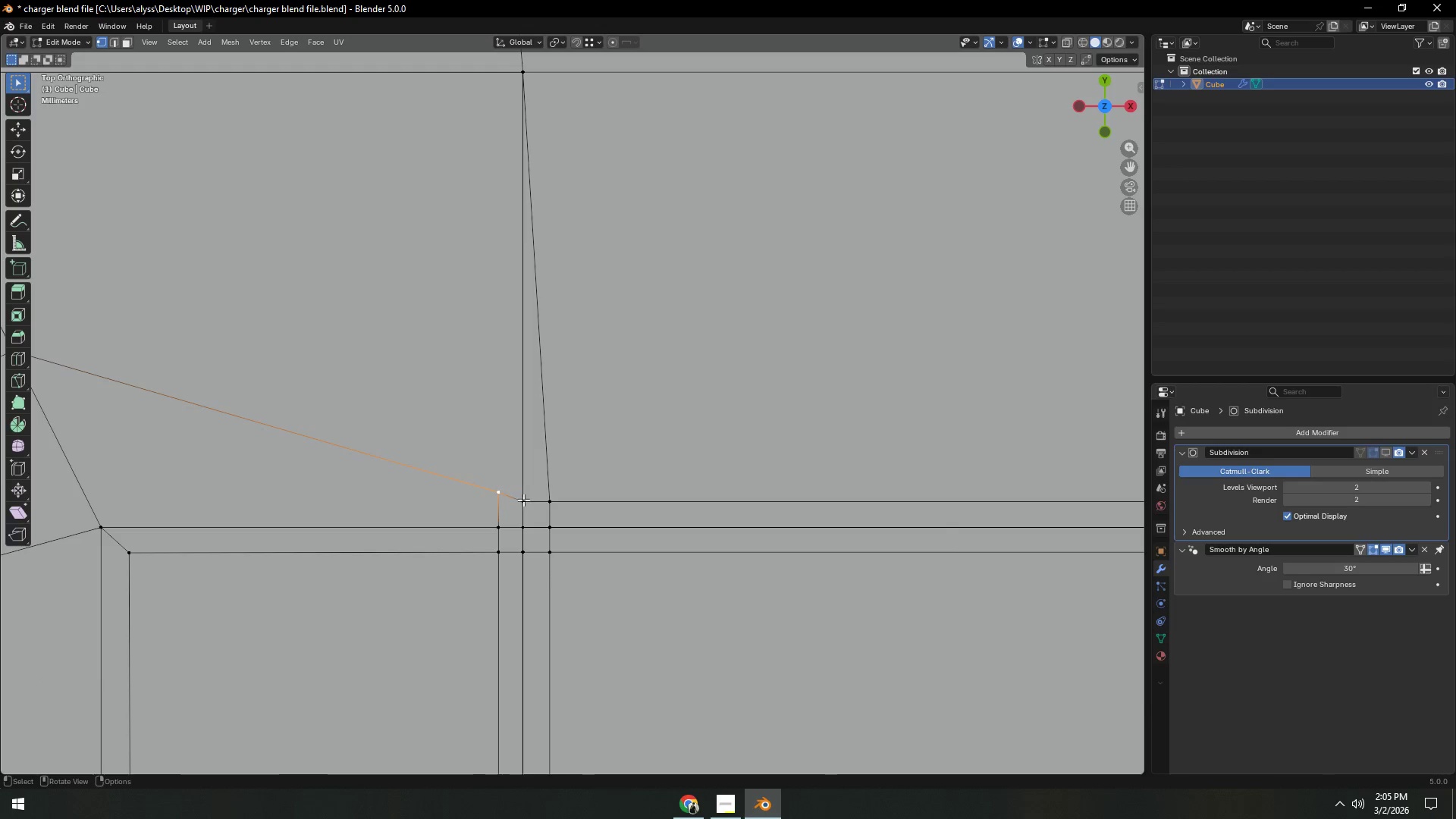 
type(gy)
 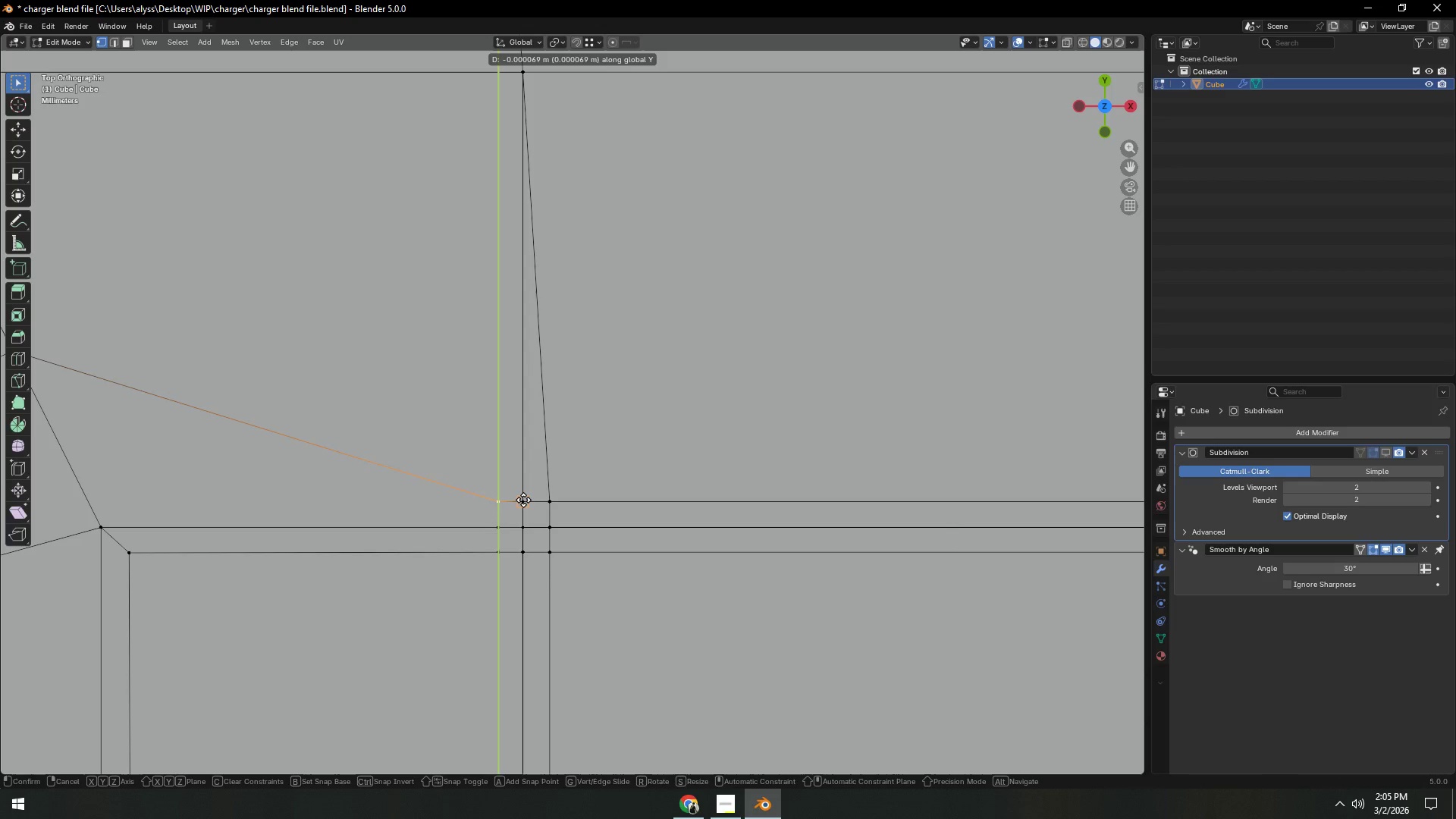 
hold_key(key=ControlLeft, duration=0.39)
left_click([523, 500])
 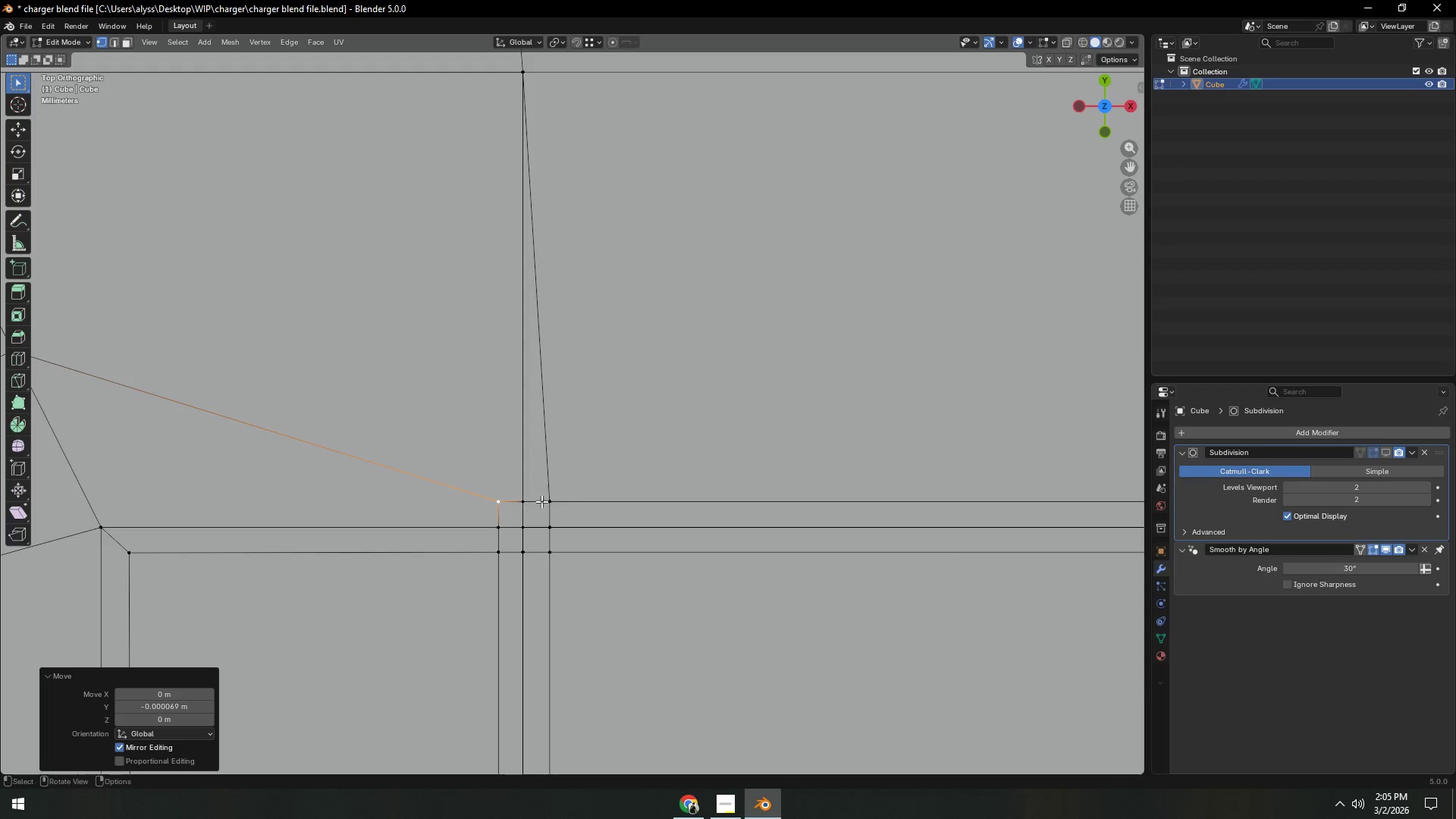 
scroll: coordinate [590, 501], scroll_direction: down, amount: 5.0
 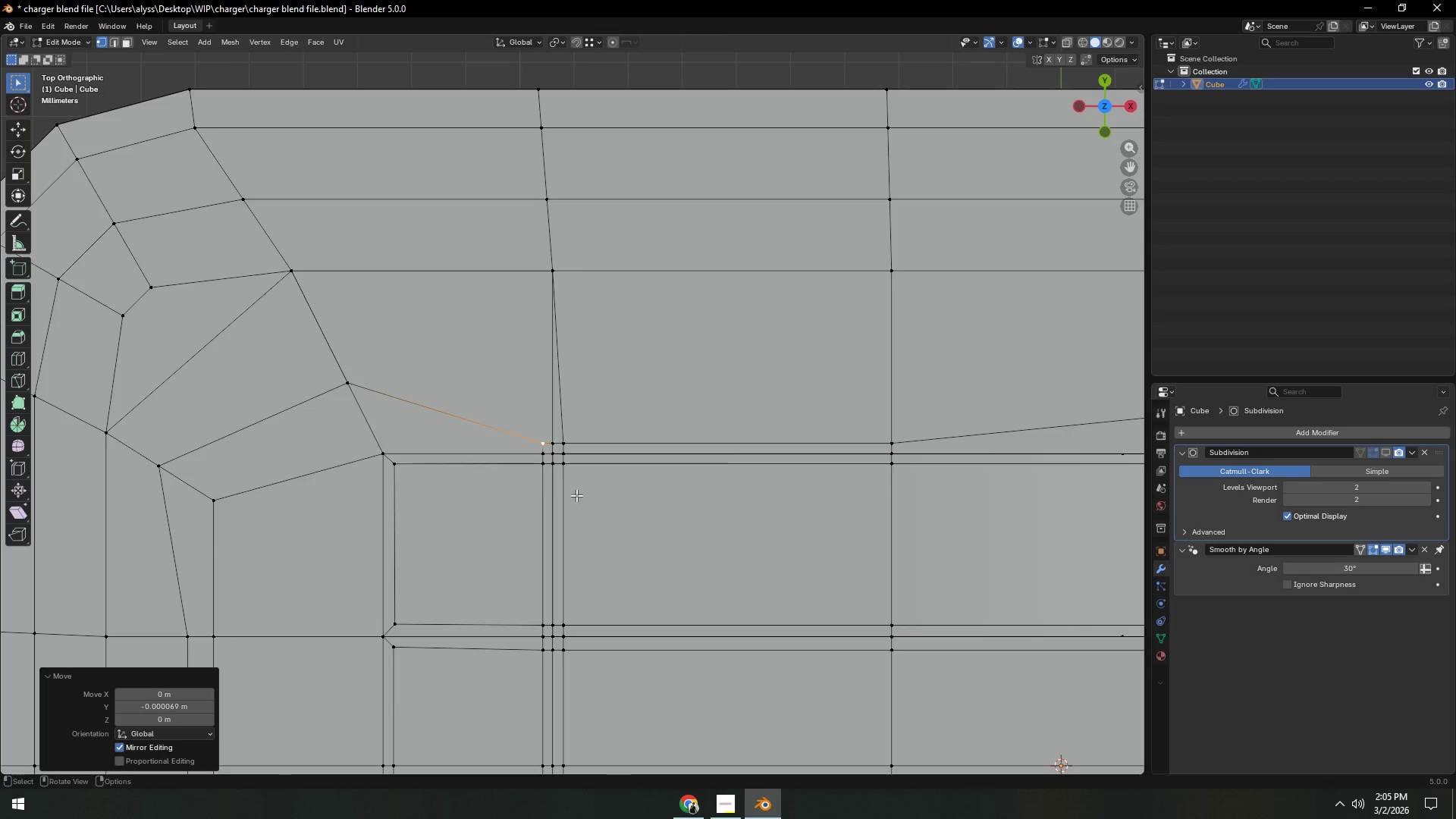 
key(2)
 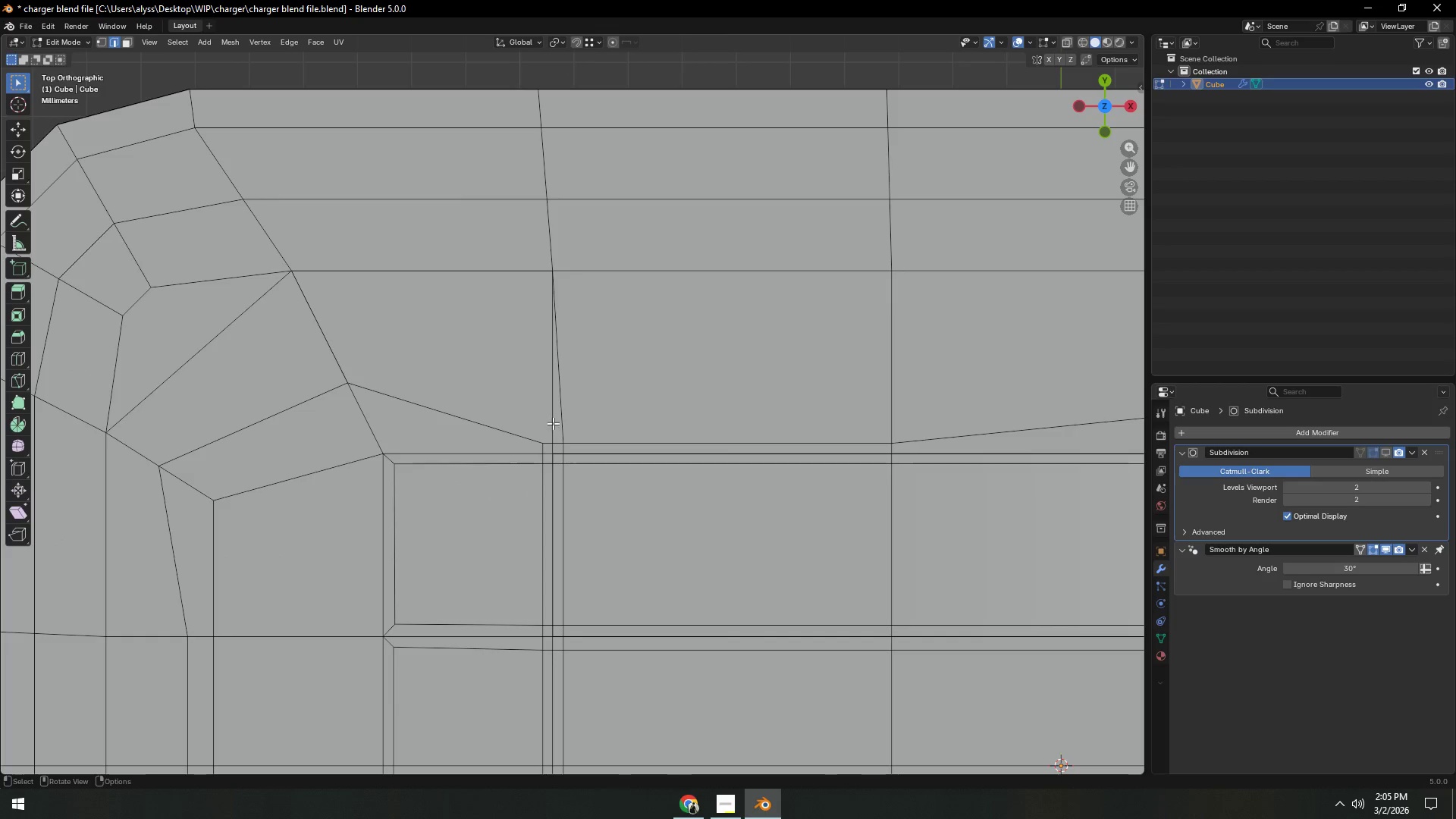 
left_click([553, 419])
 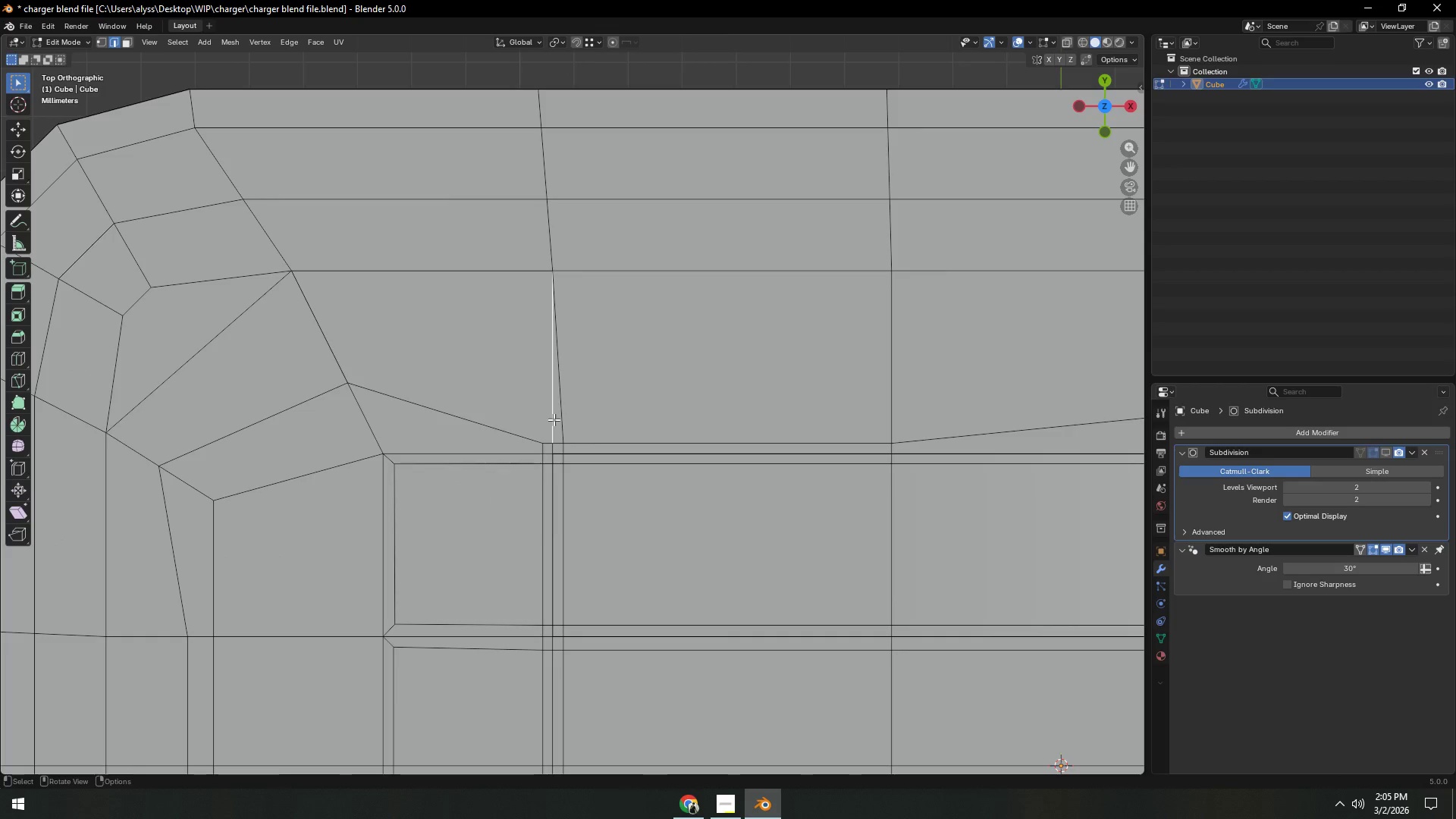 
key(X)
 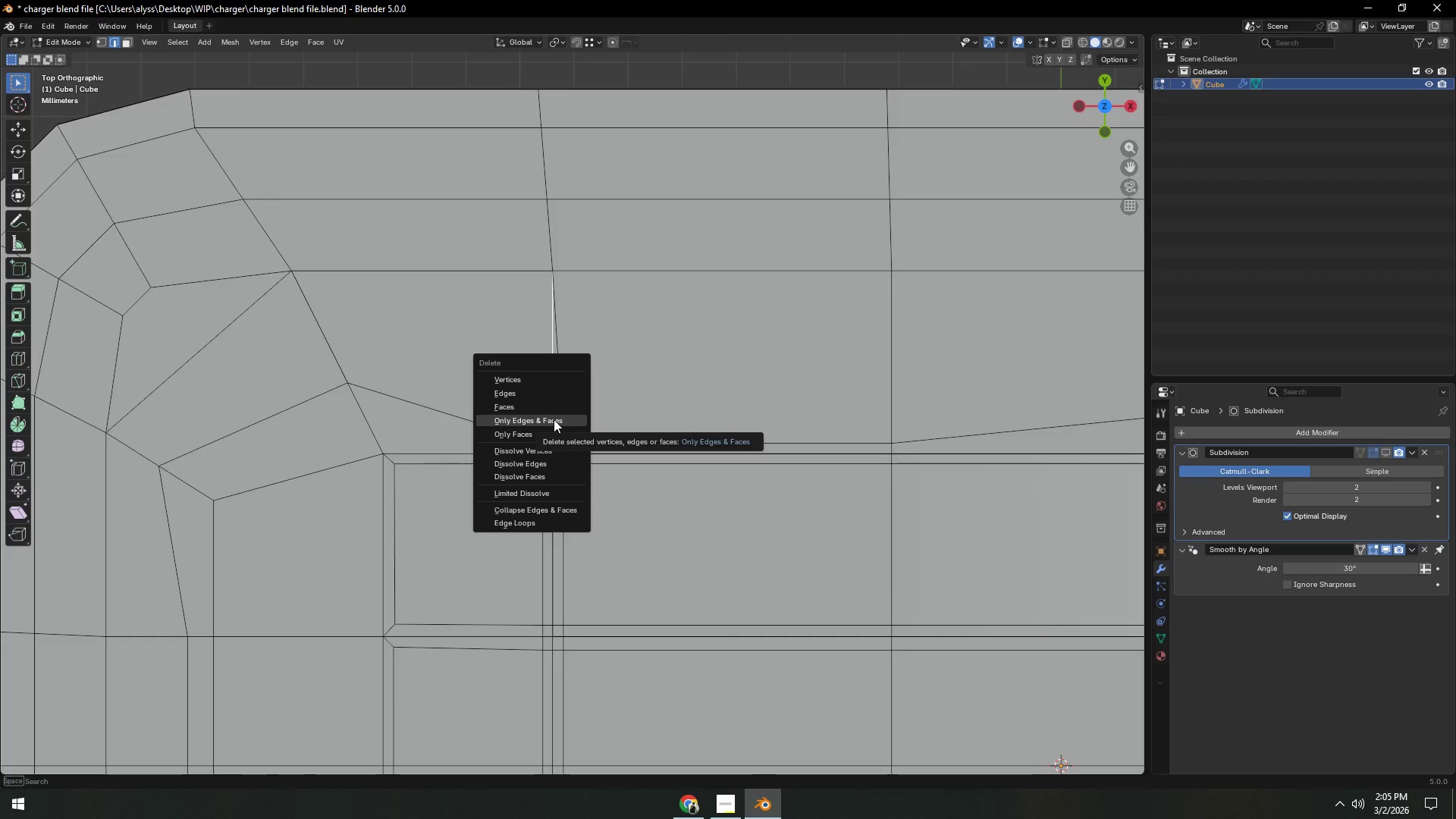 
left_click([554, 419])
 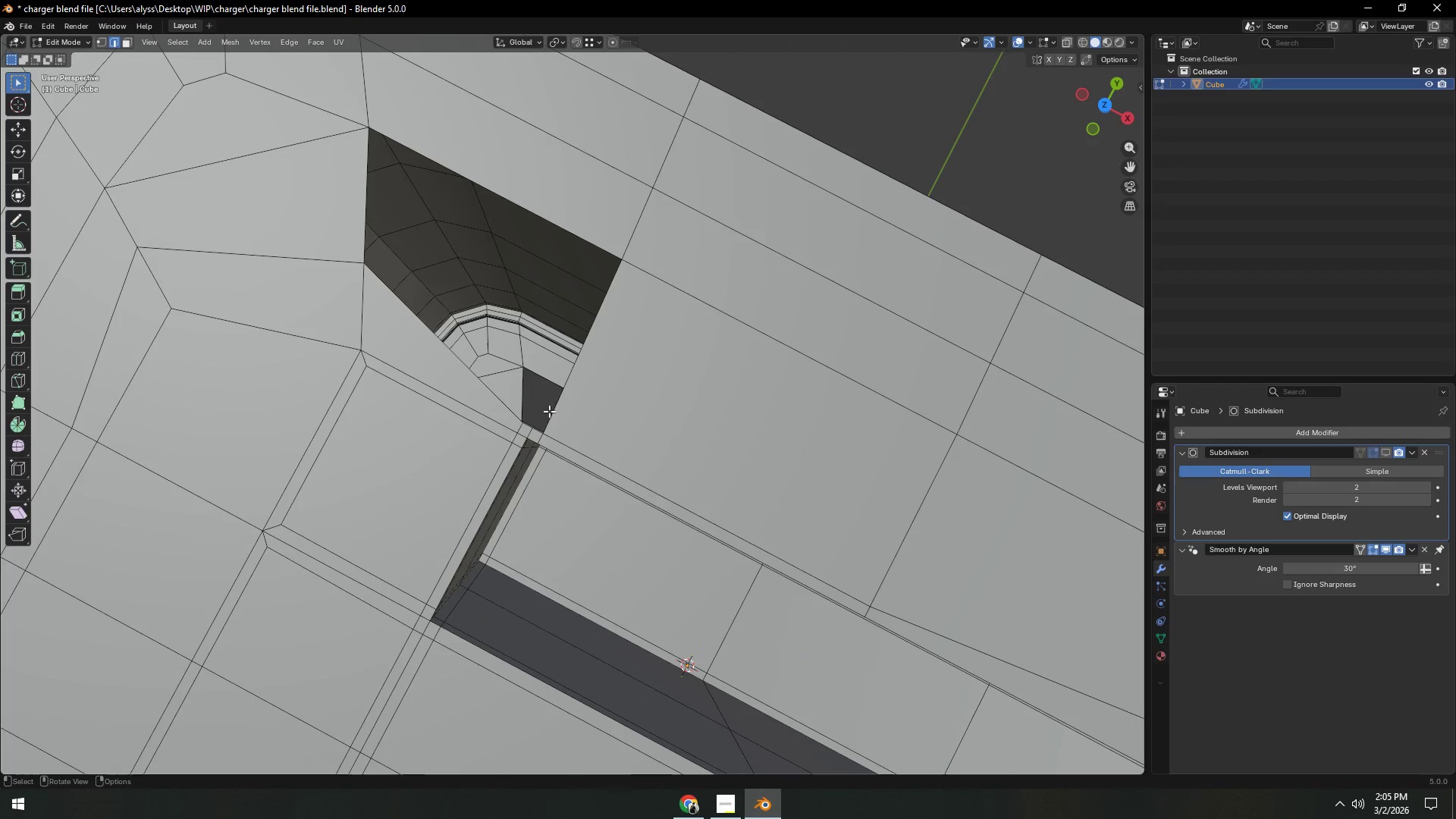 
left_click([563, 401])
 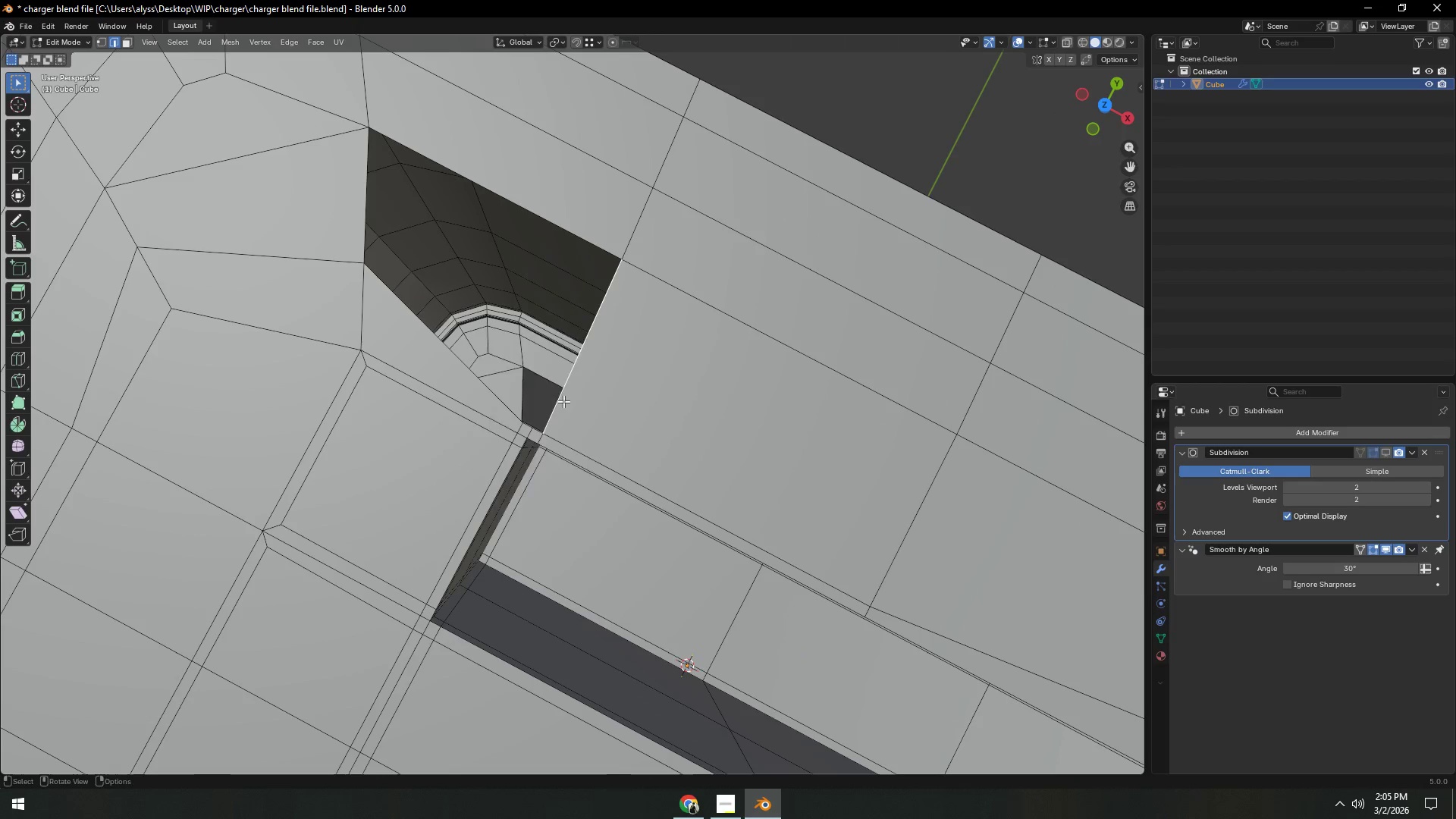 
key(X)
 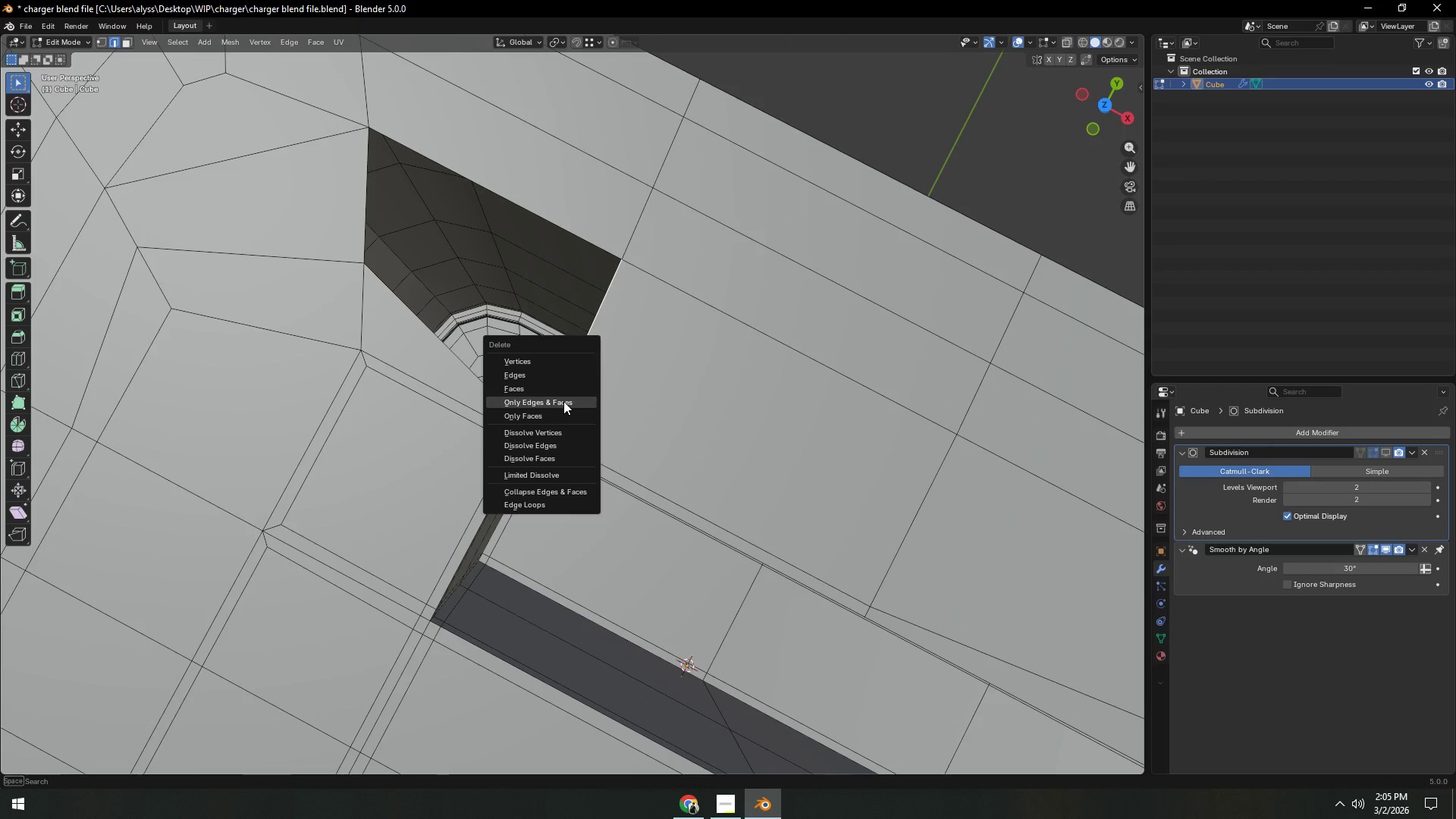 
left_click([563, 401])
 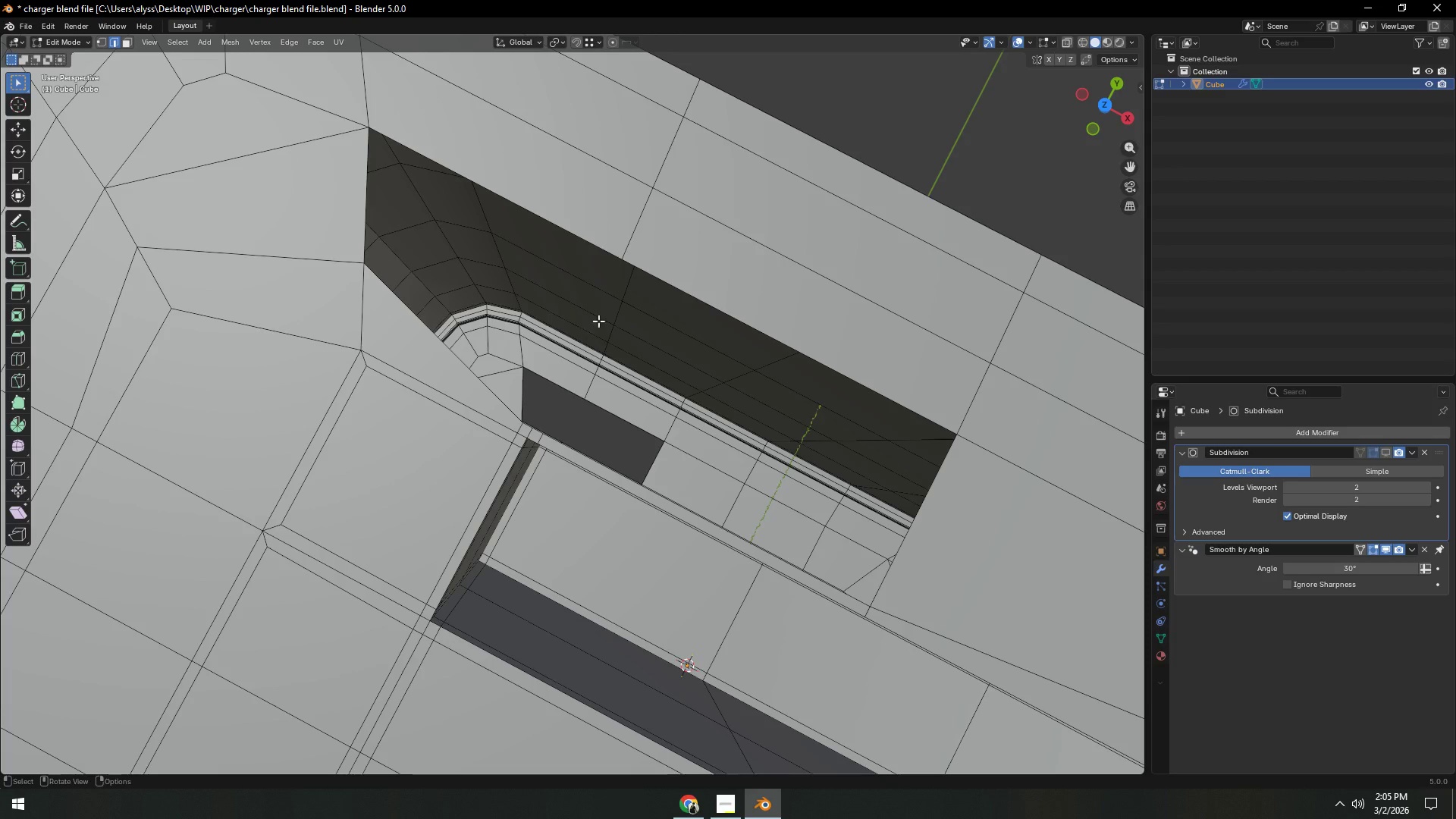 
key(1)
 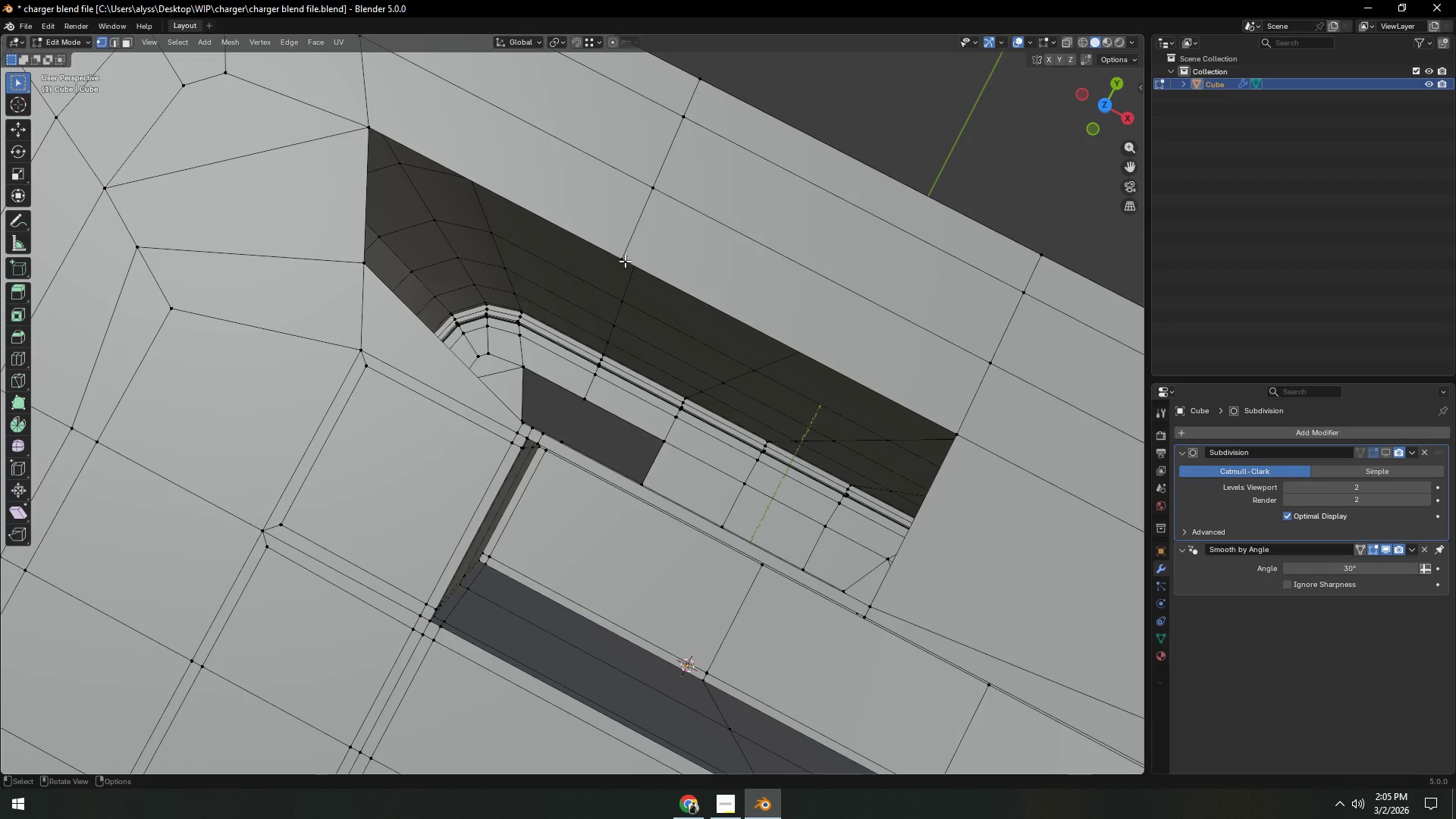 
left_click([626, 259])
 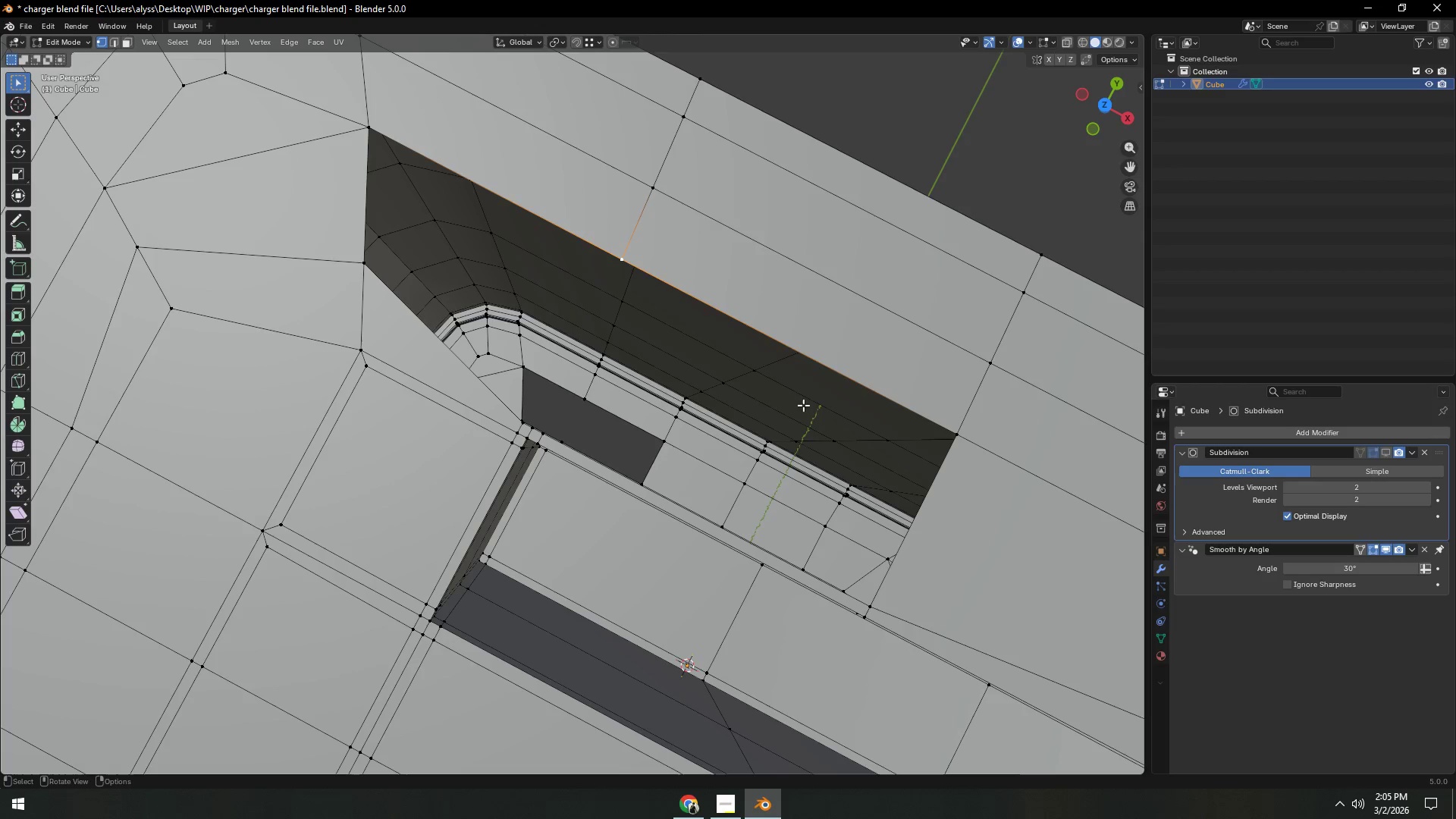 
key(3)
 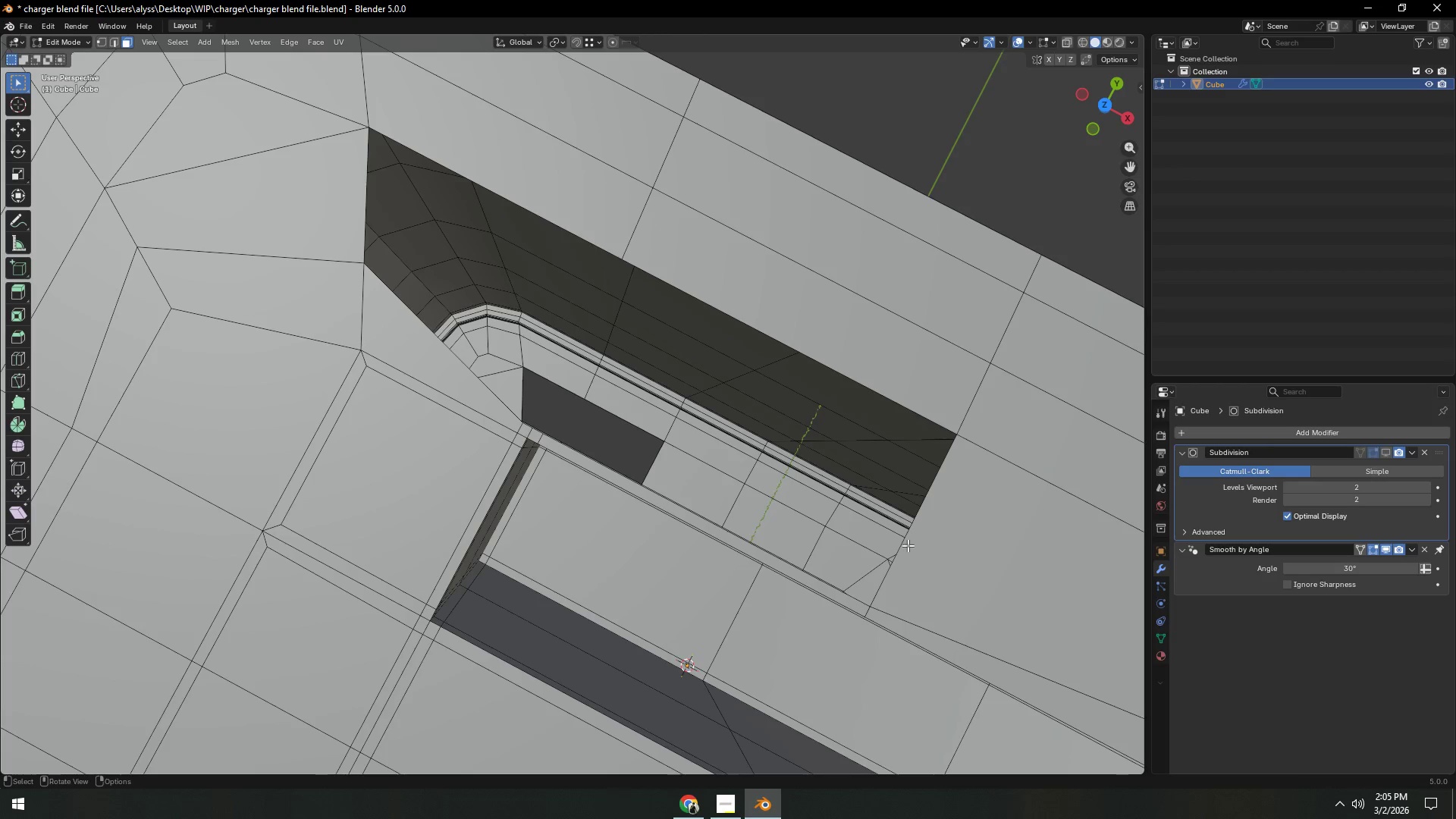 
left_click([907, 545])
 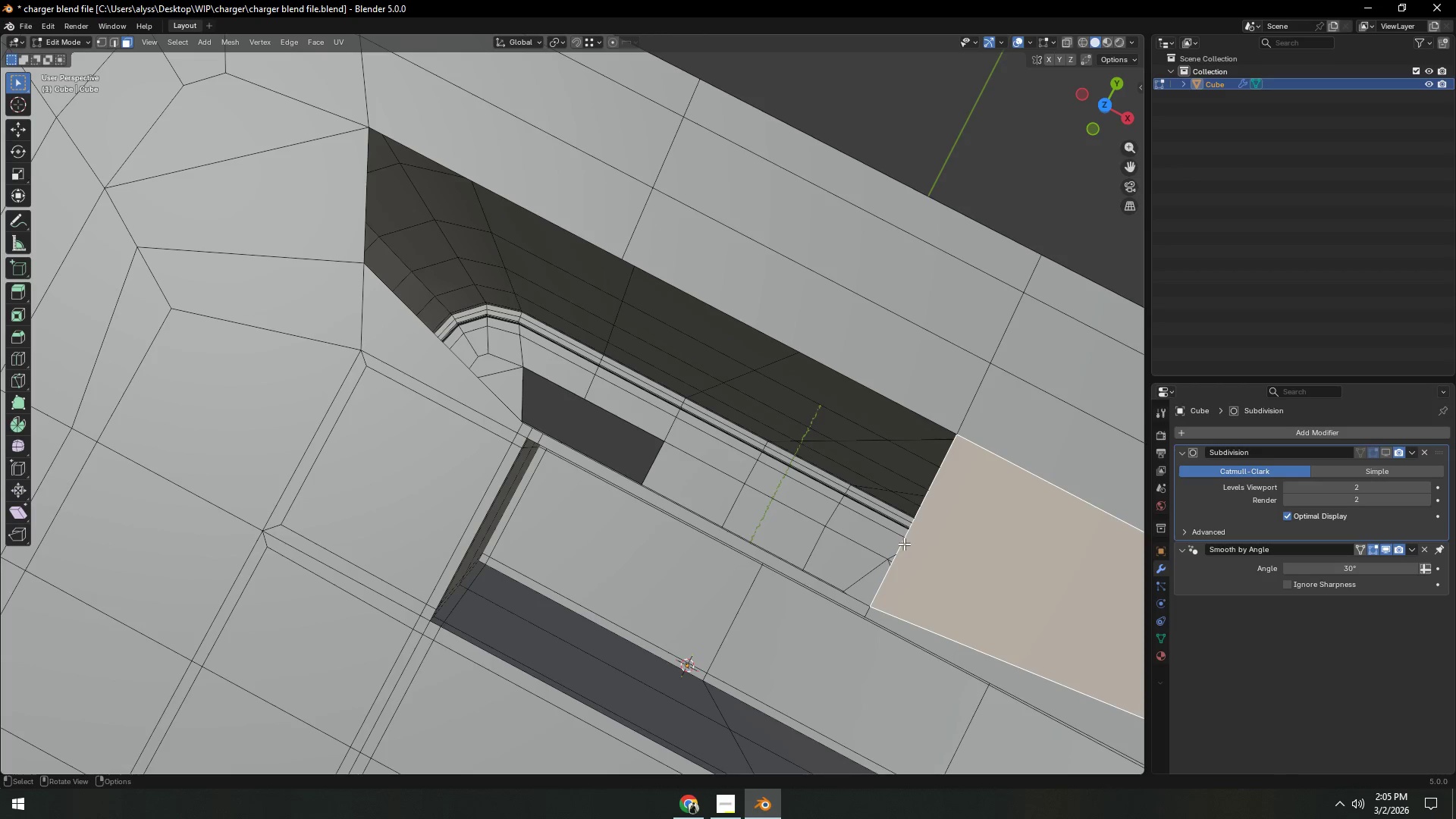 
key(2)
 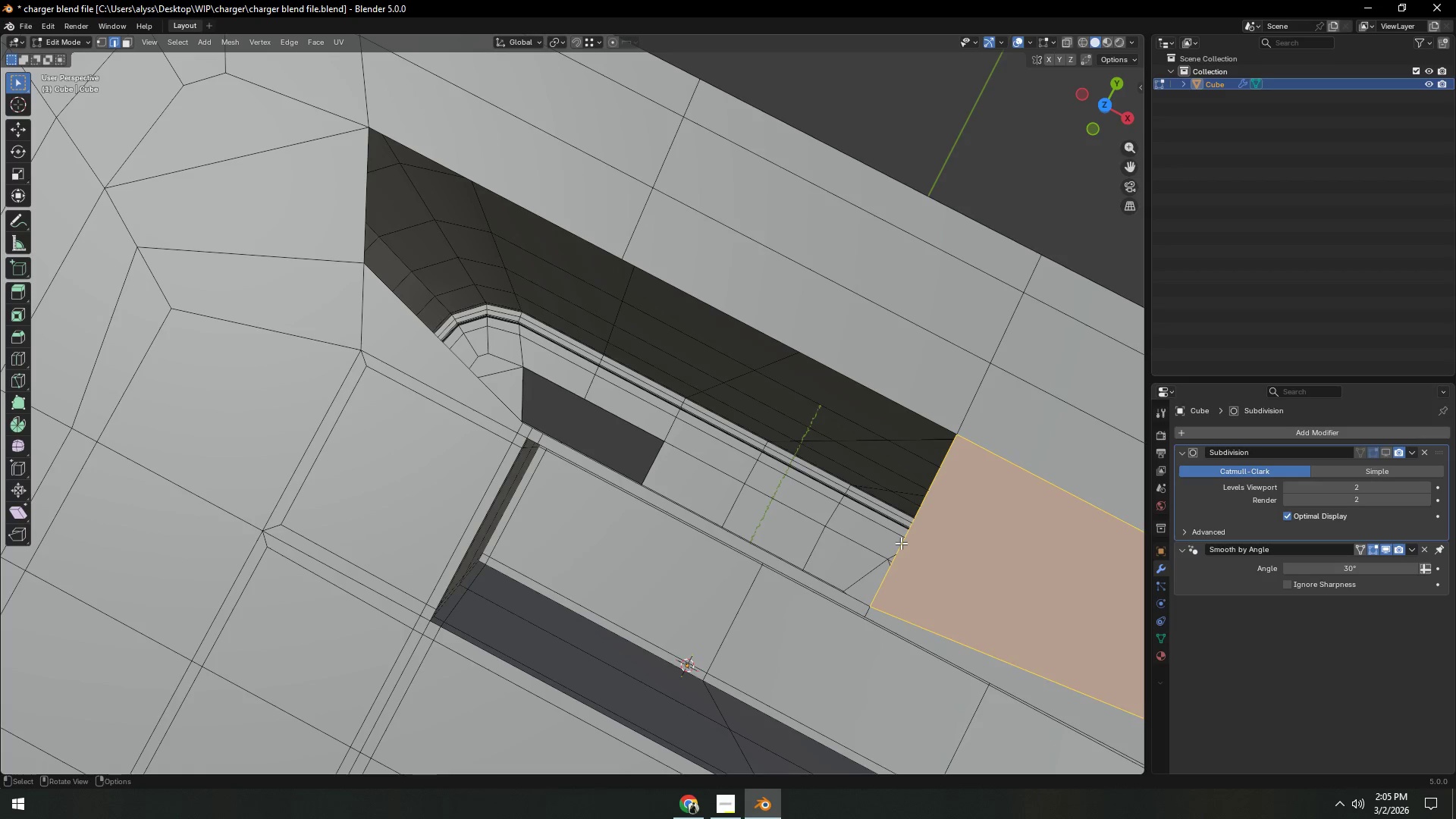 
left_click([901, 543])
 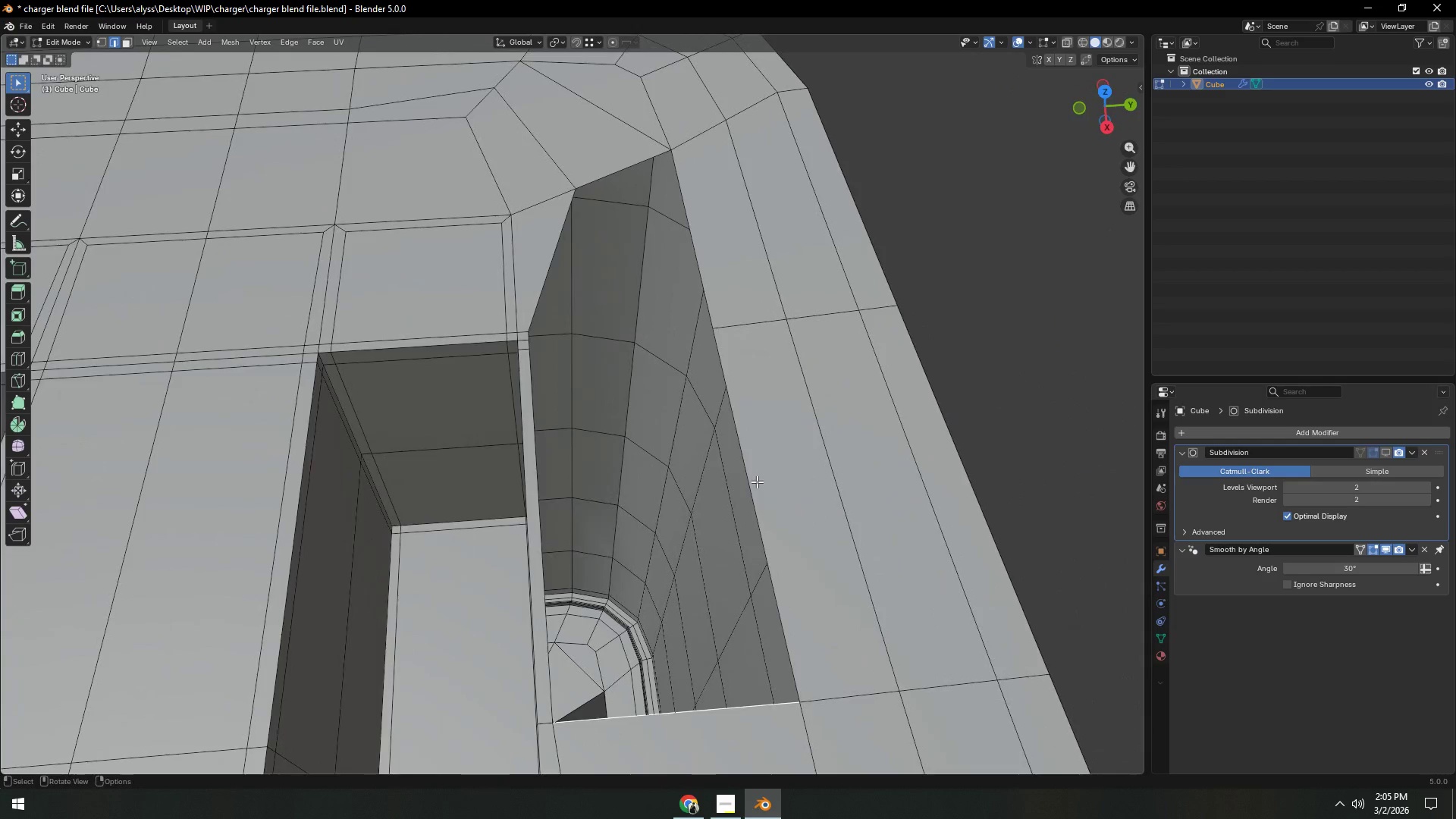 
scroll: coordinate [755, 491], scroll_direction: down, amount: 5.0
 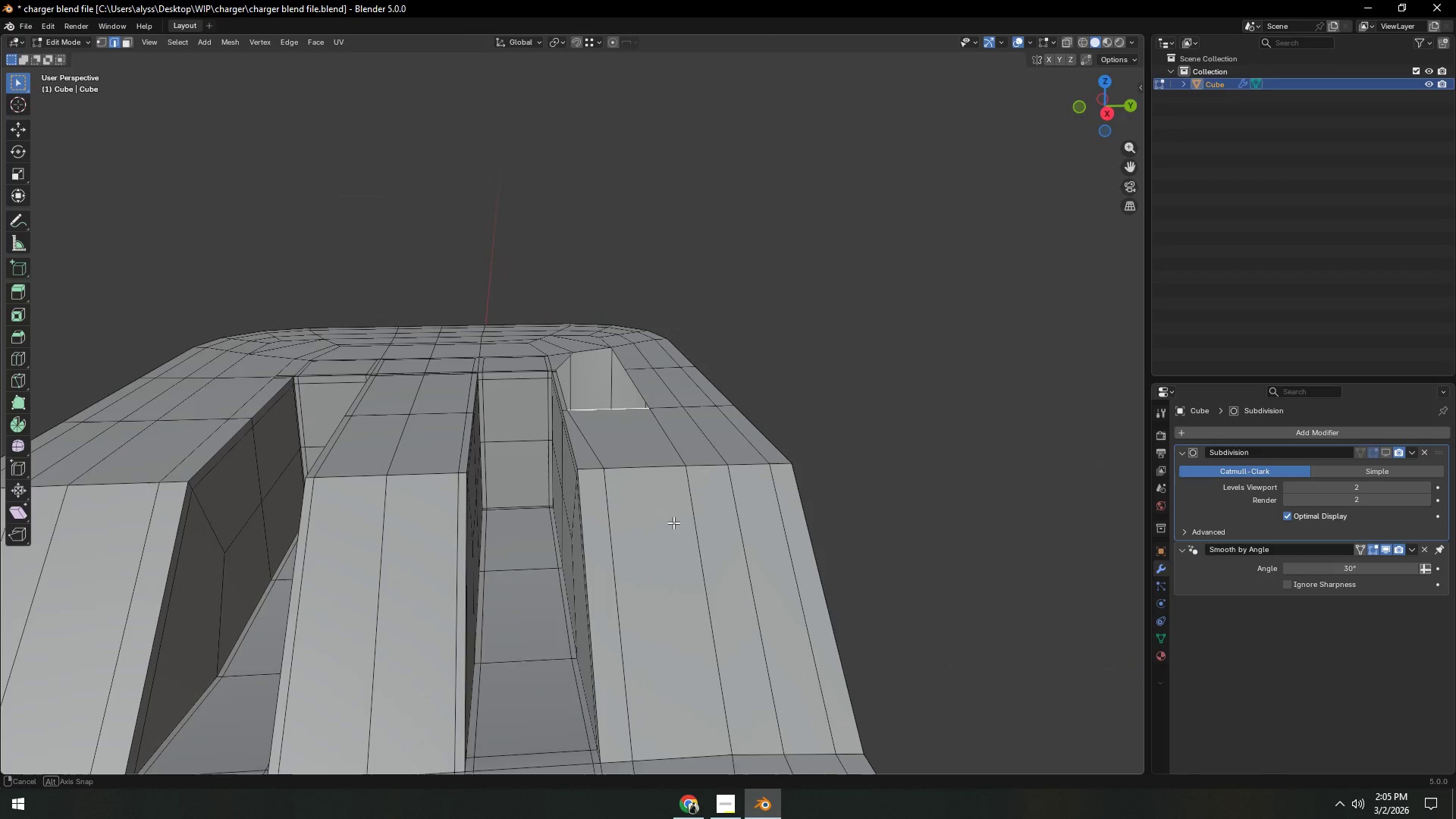 
scroll: coordinate [670, 529], scroll_direction: up, amount: 1.0
 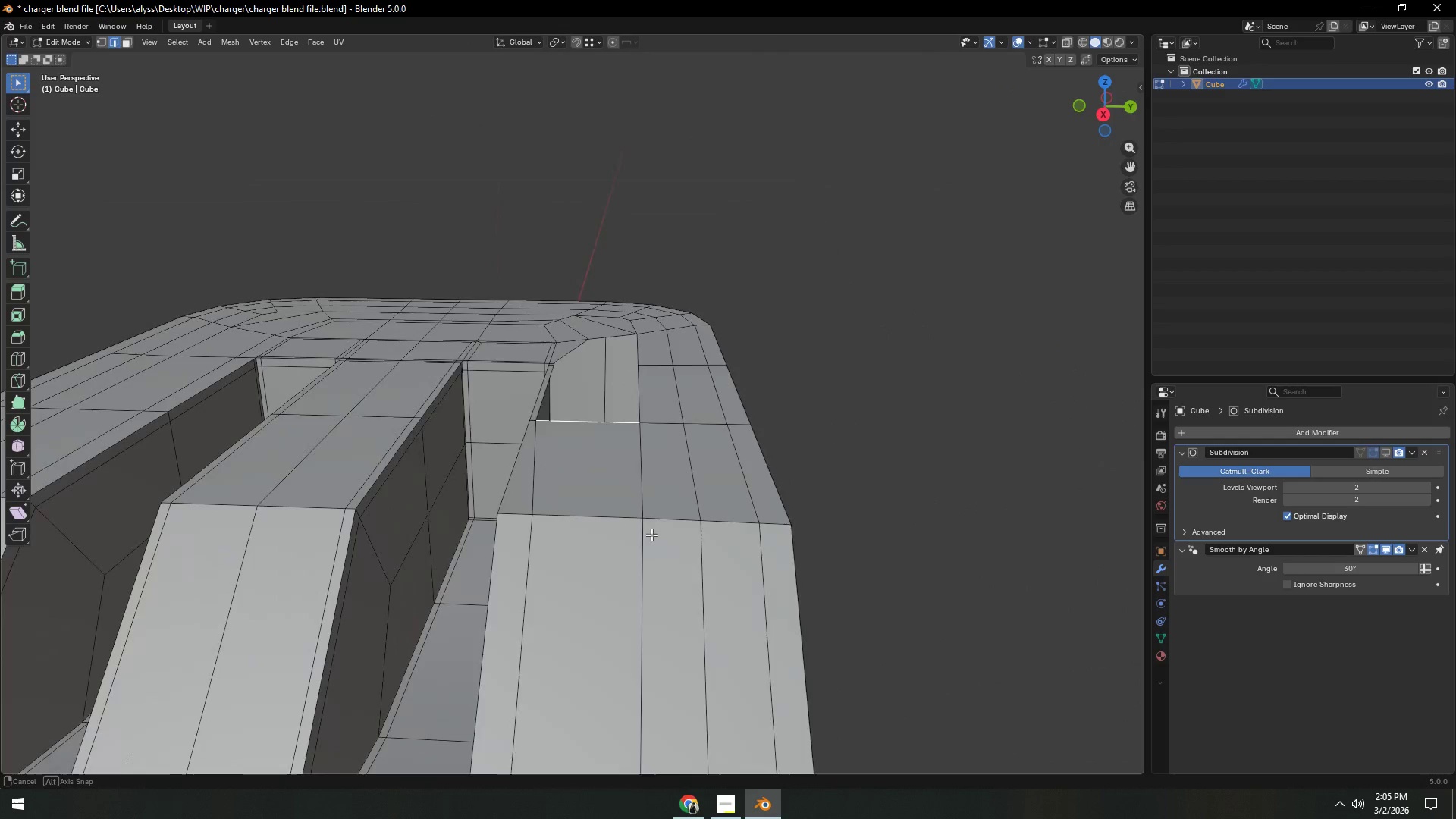 
key(1)
 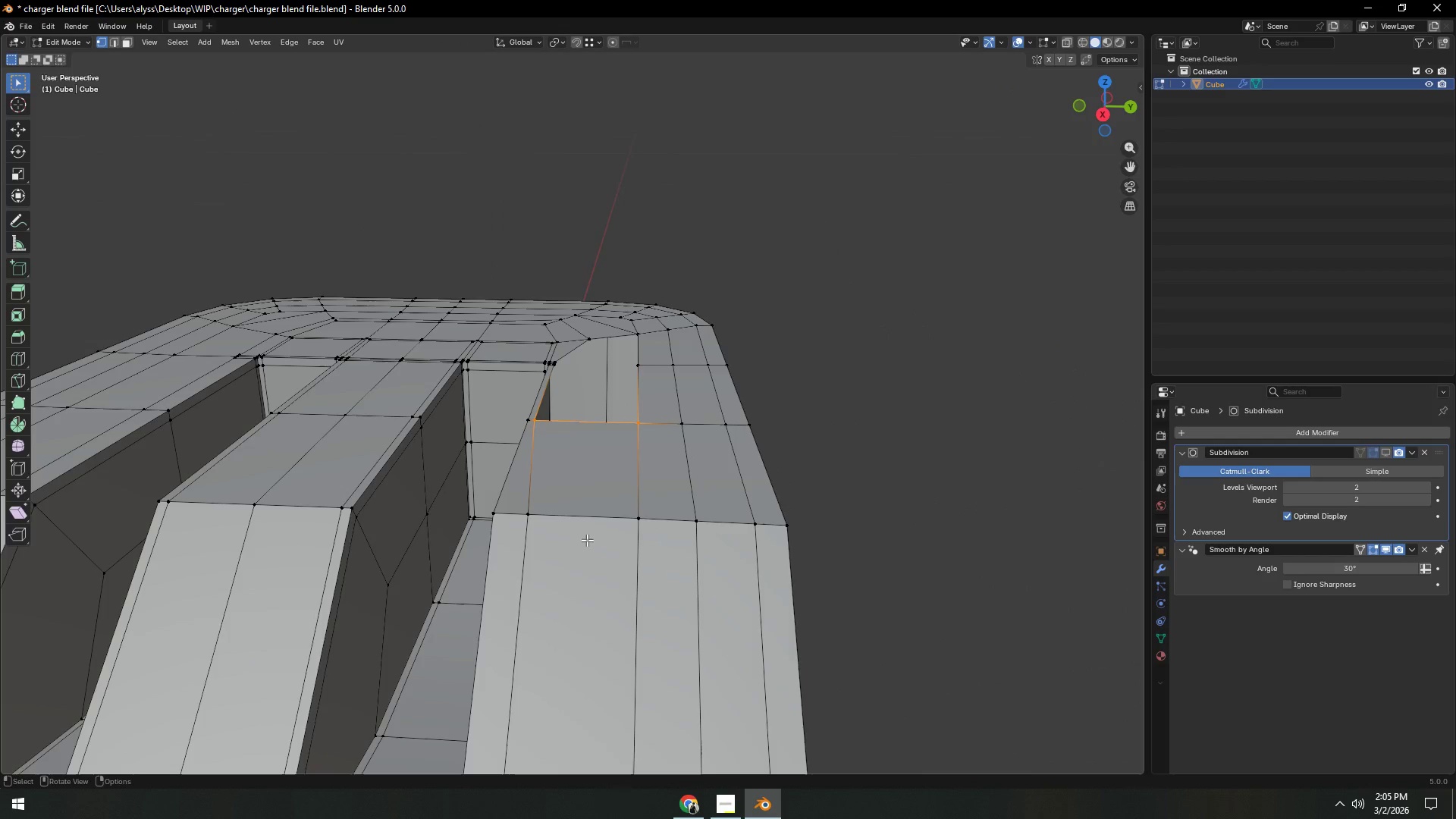 
key(Shift+ShiftLeft)
 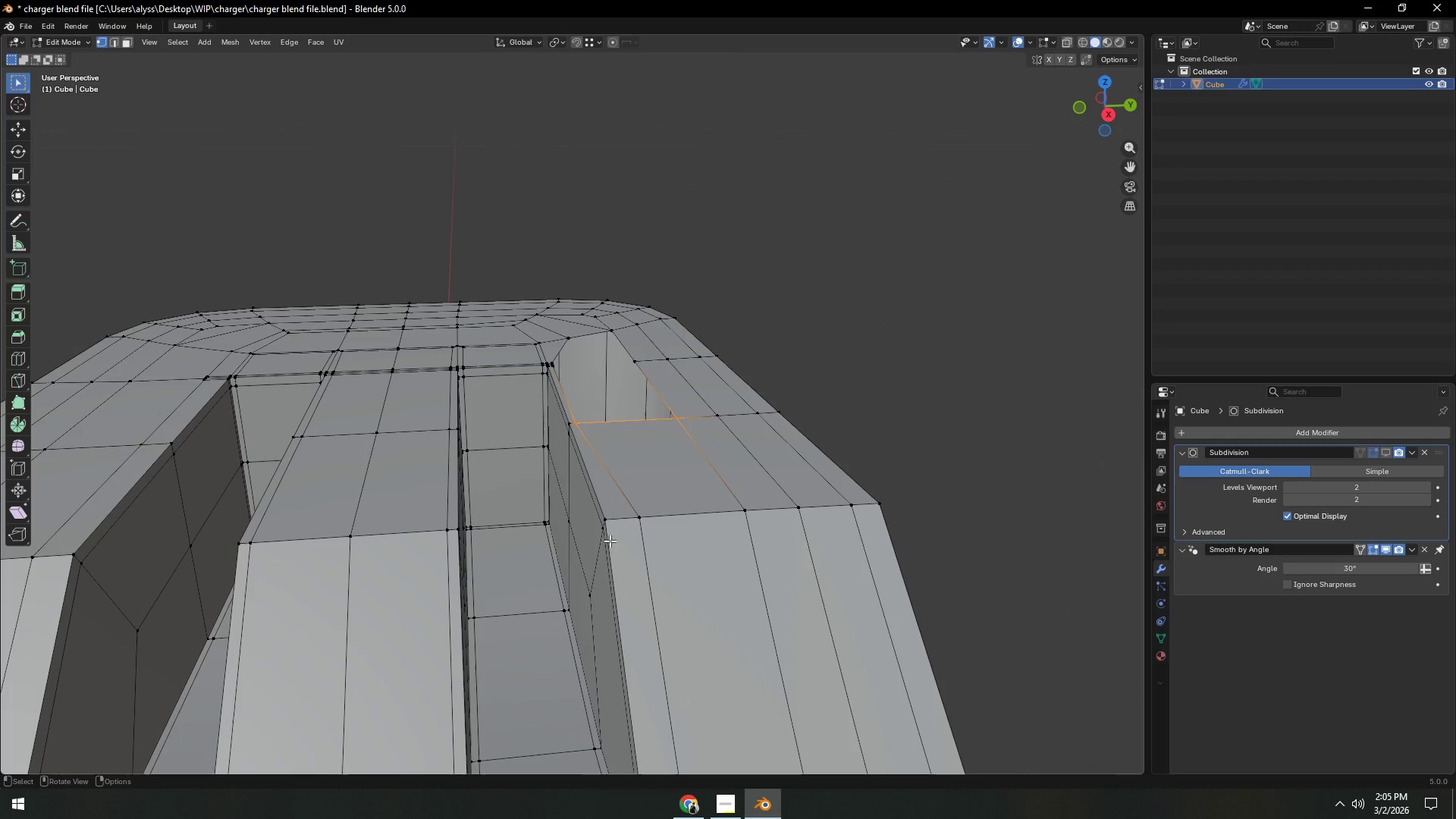 
left_click([638, 525])
 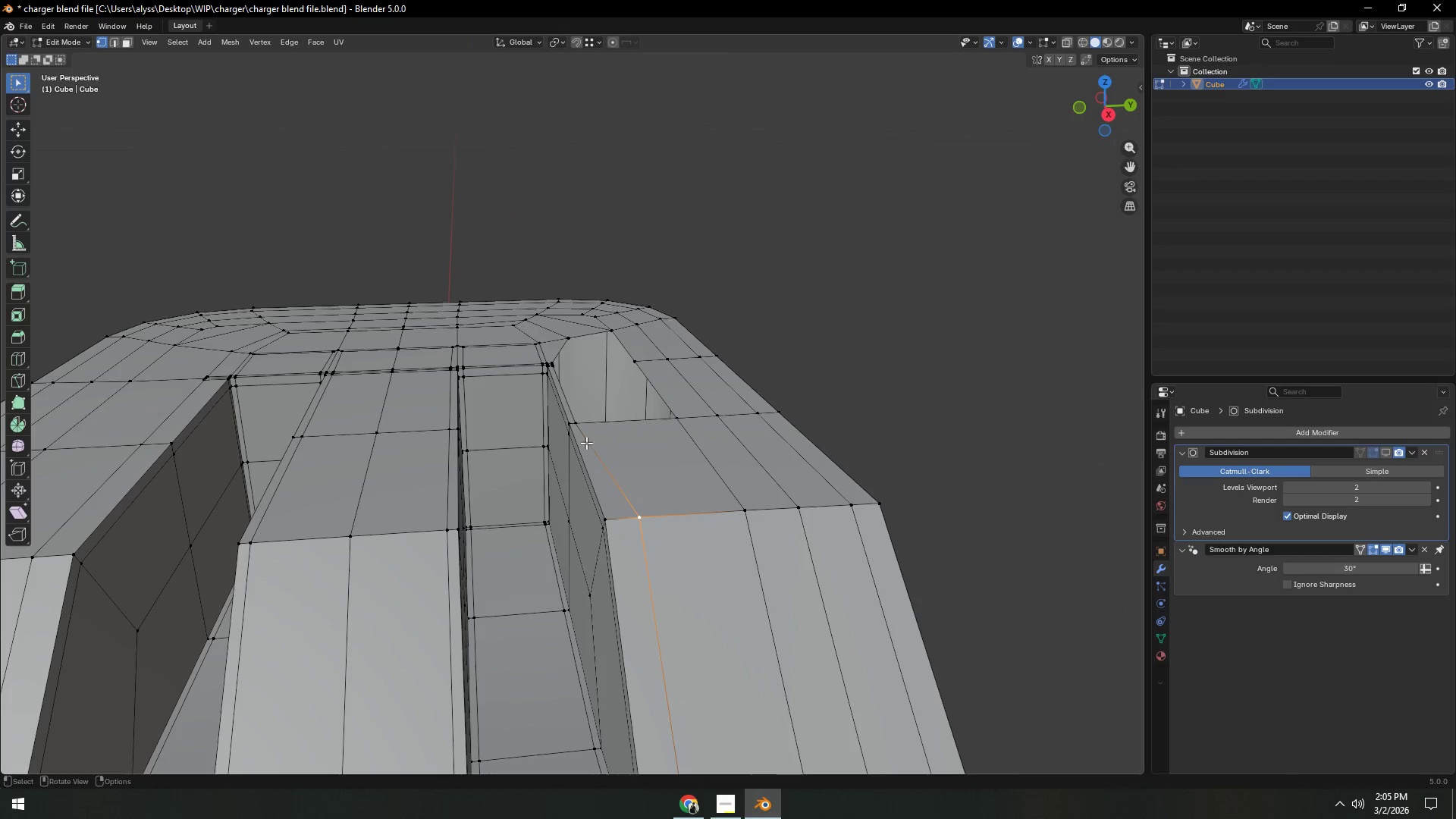 
type(gy)
 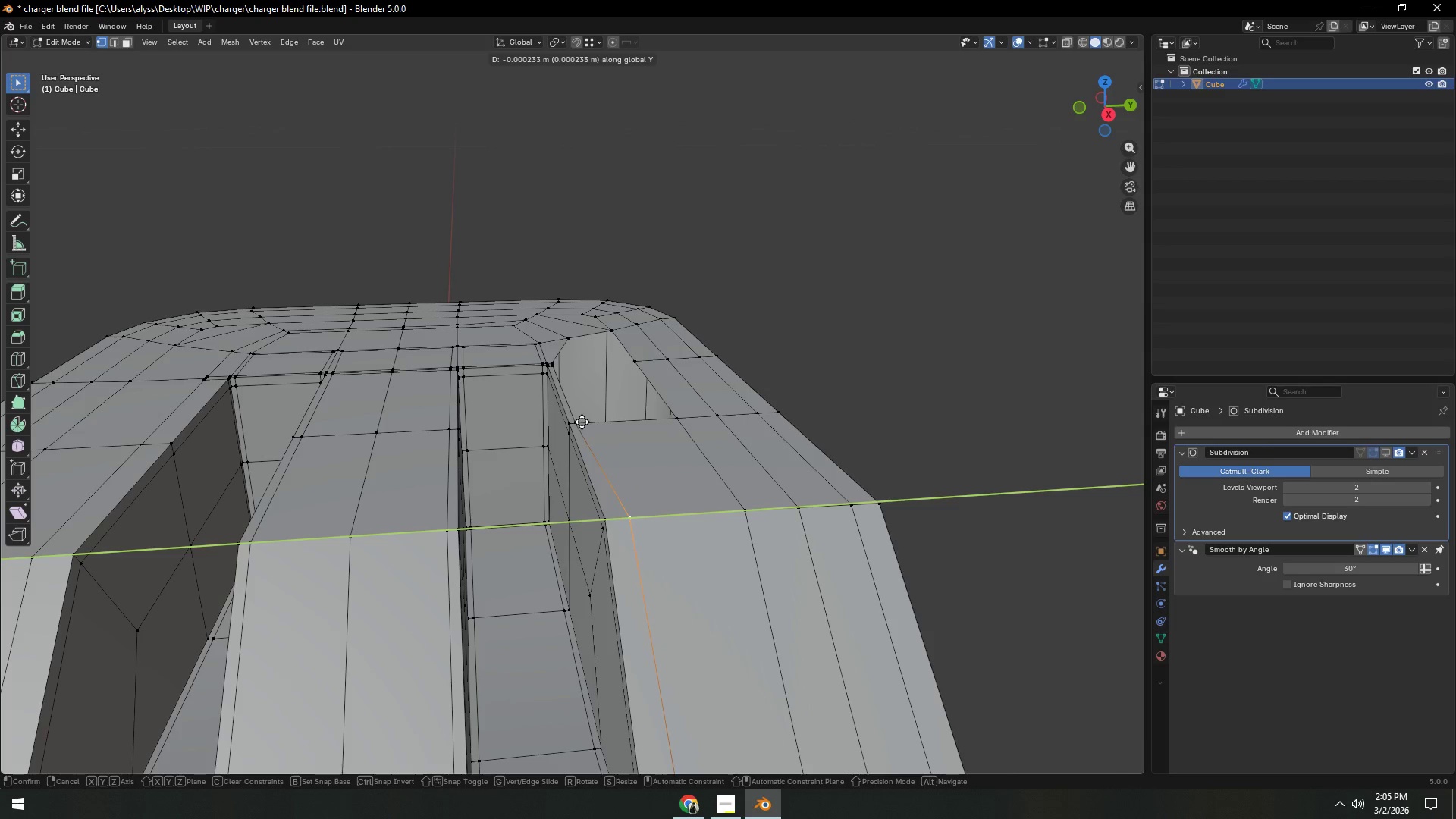 
hold_key(key=ControlLeft, duration=0.36)
left_click([582, 422])
 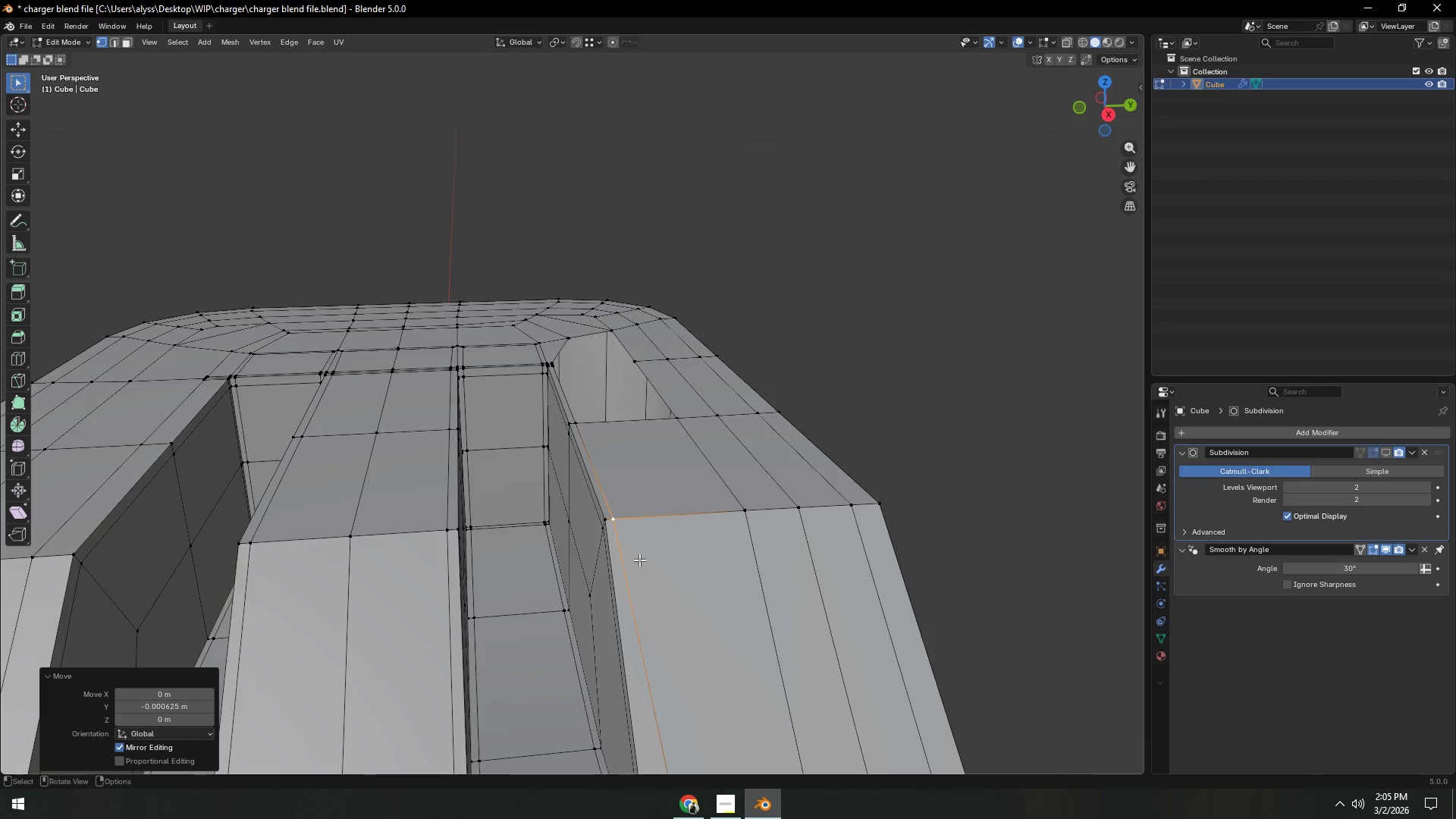 
hold_key(key=ShiftLeft, duration=0.47)
 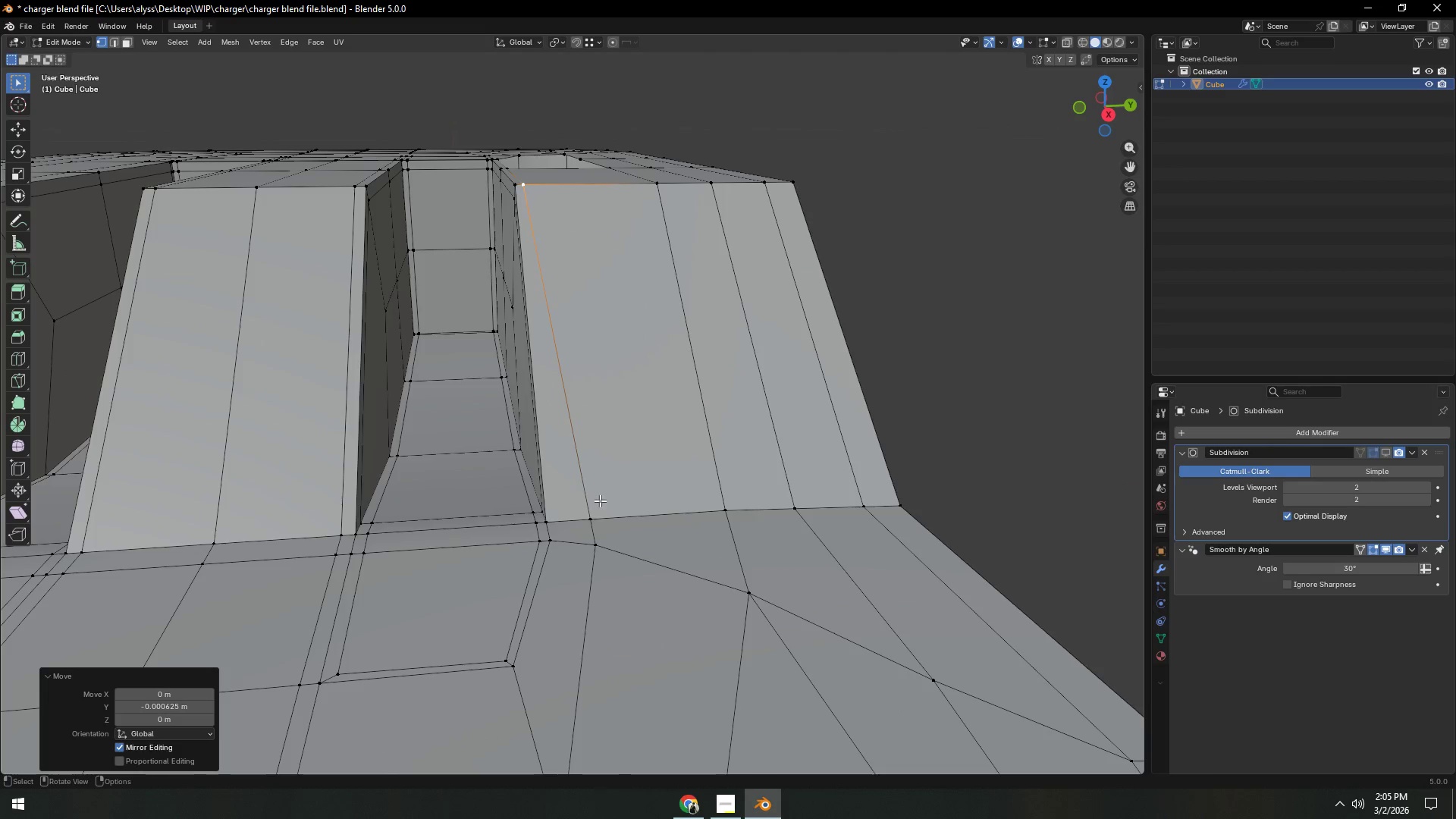 
left_click([591, 516])
 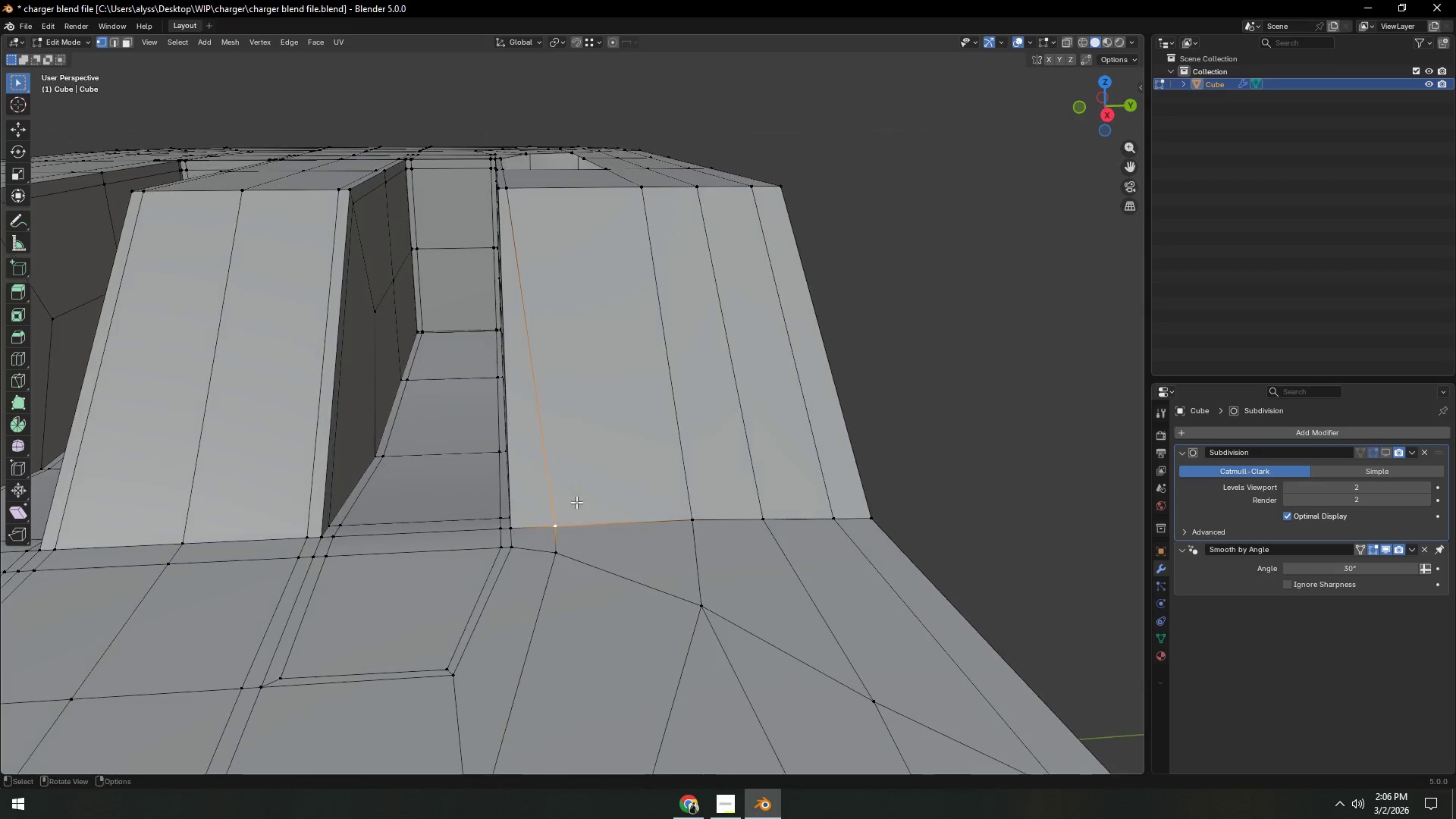 
type(gy)
 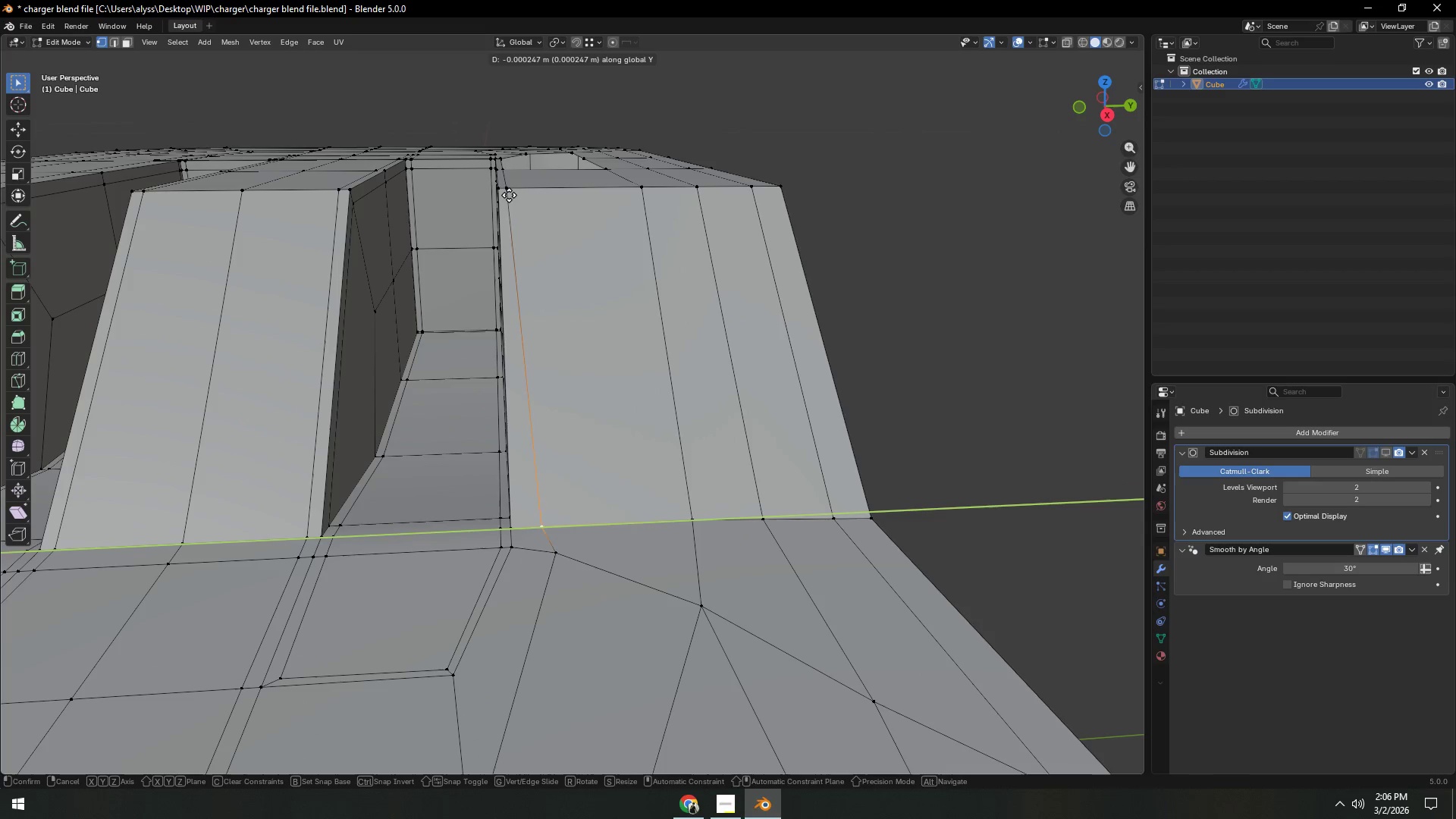 
hold_key(key=ControlLeft, duration=0.7)
left_click([509, 192])
 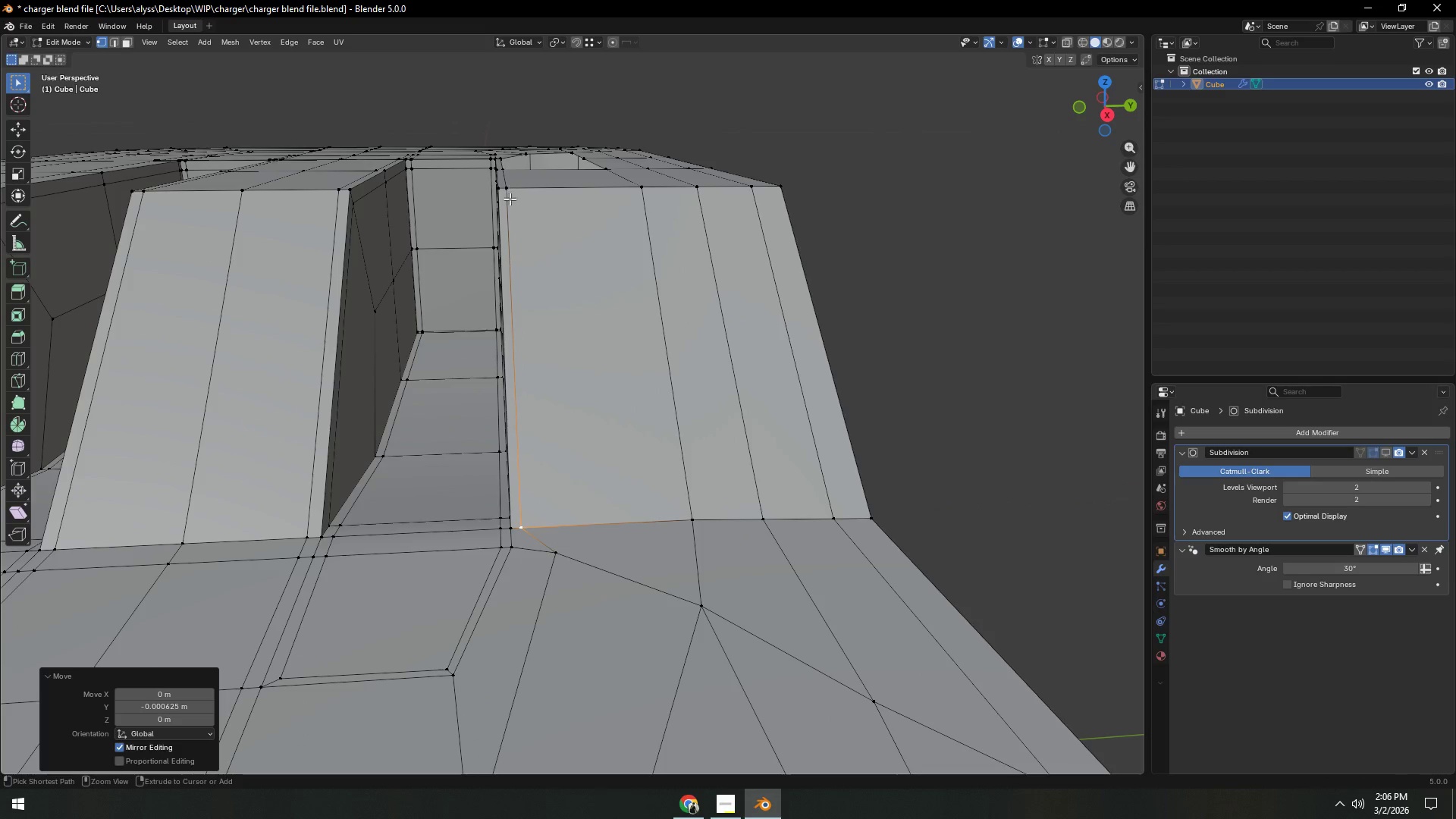 
hold_key(key=ControlLeft, duration=4.69)
 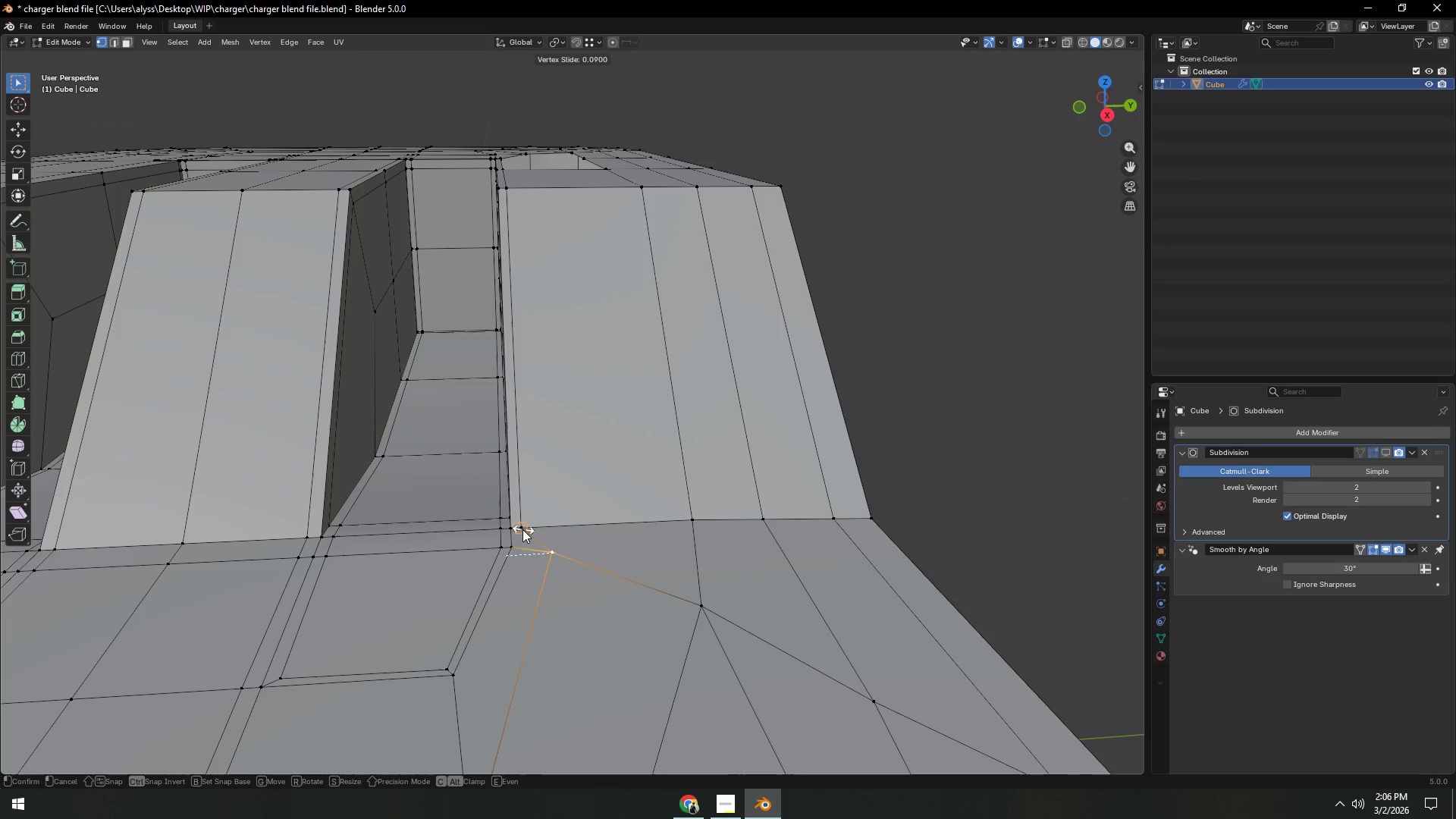 
type(gggg)
 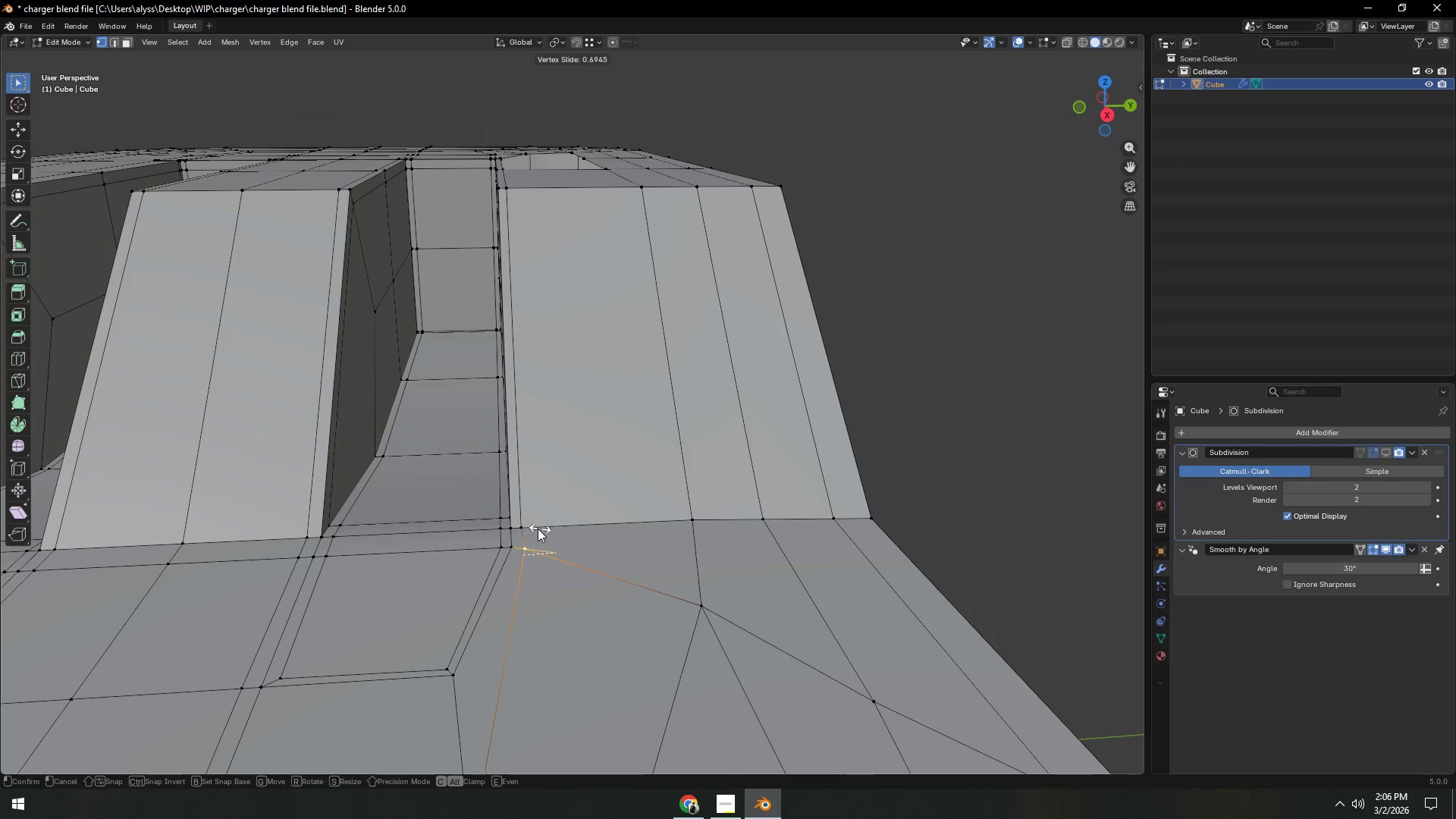 
hold_key(key=ControlLeft, duration=1.09)
right_click([520, 531])
 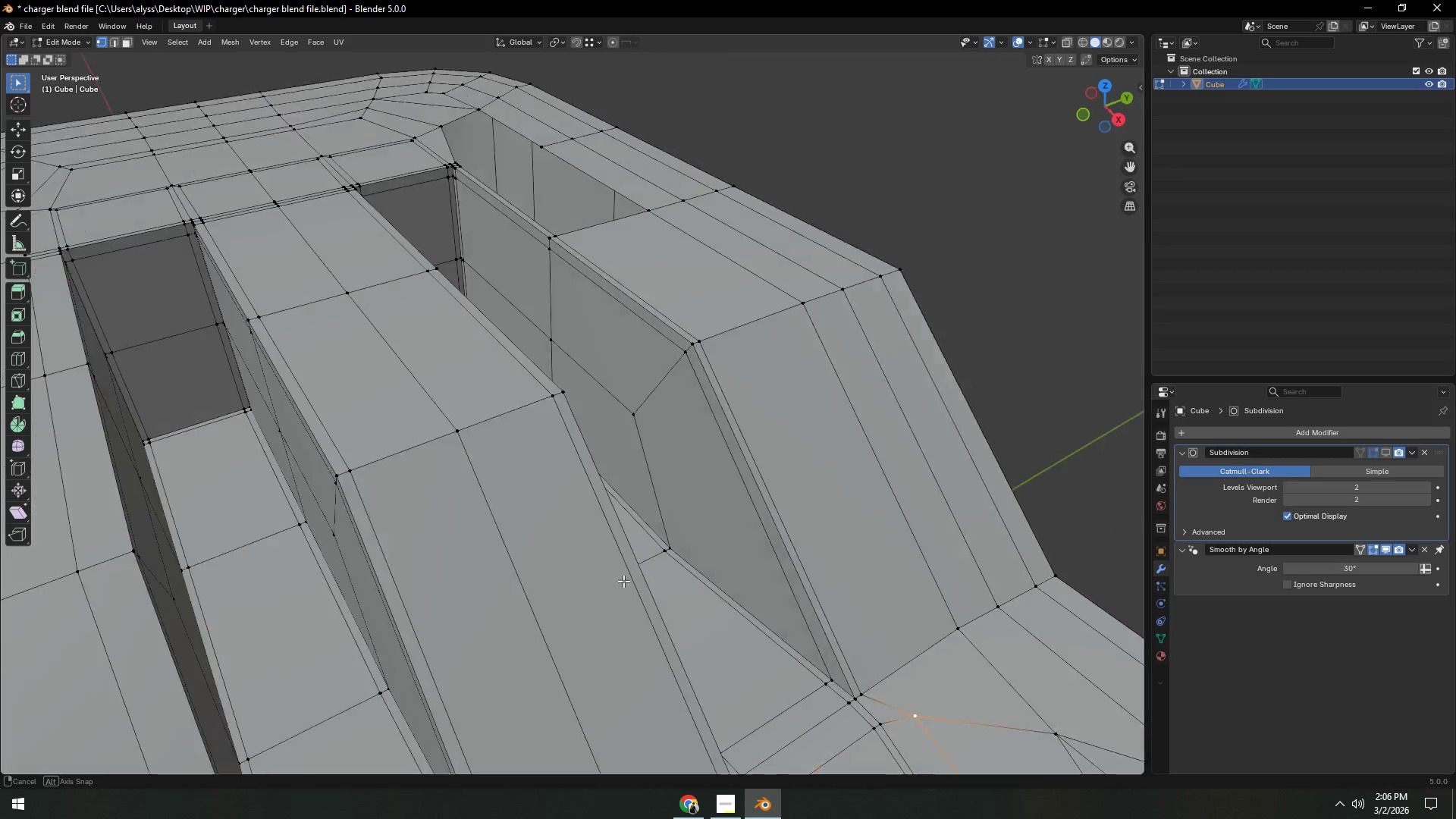 
hold_key(key=ShiftLeft, duration=0.34)
 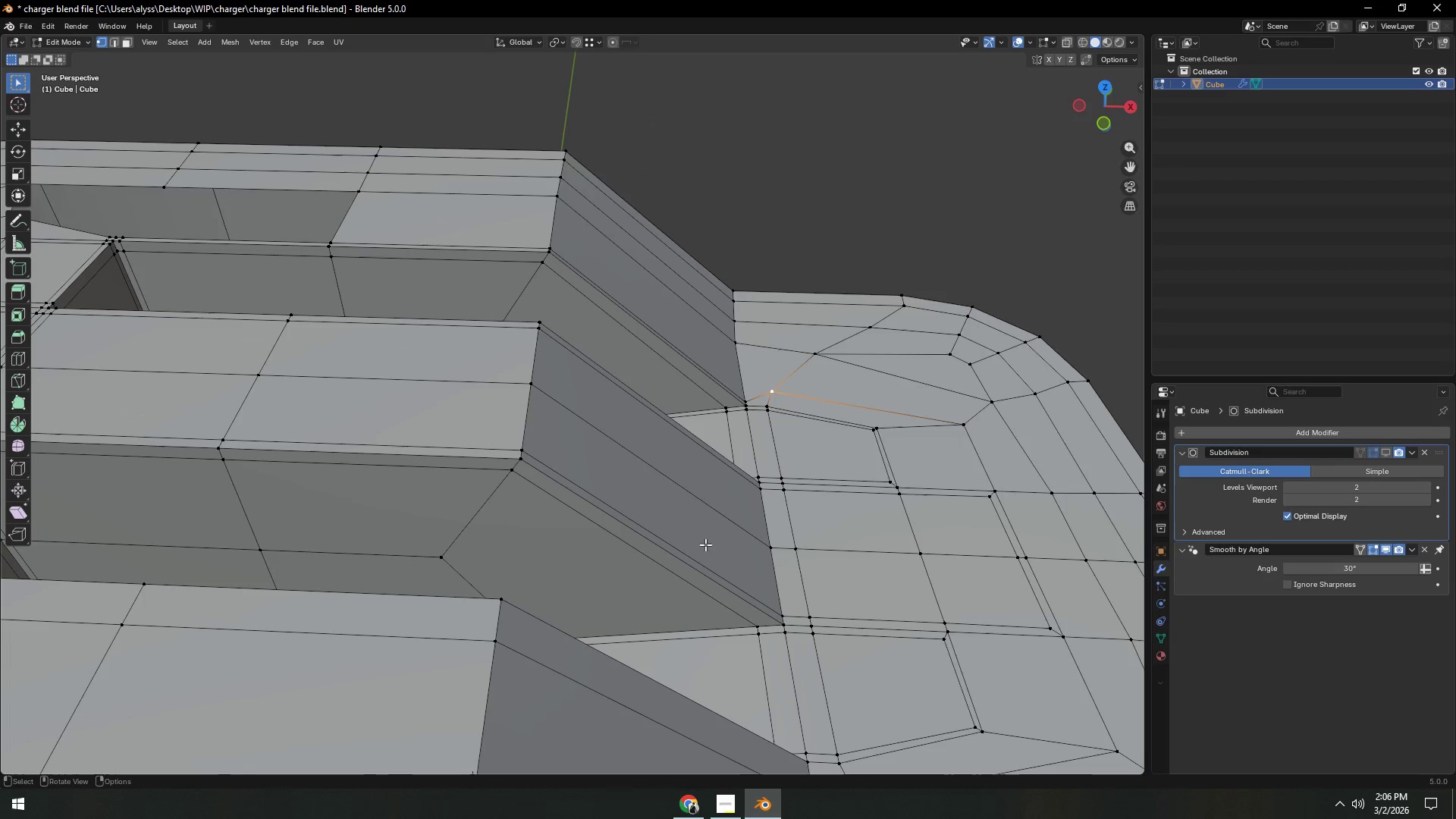 
key(Backquote)
 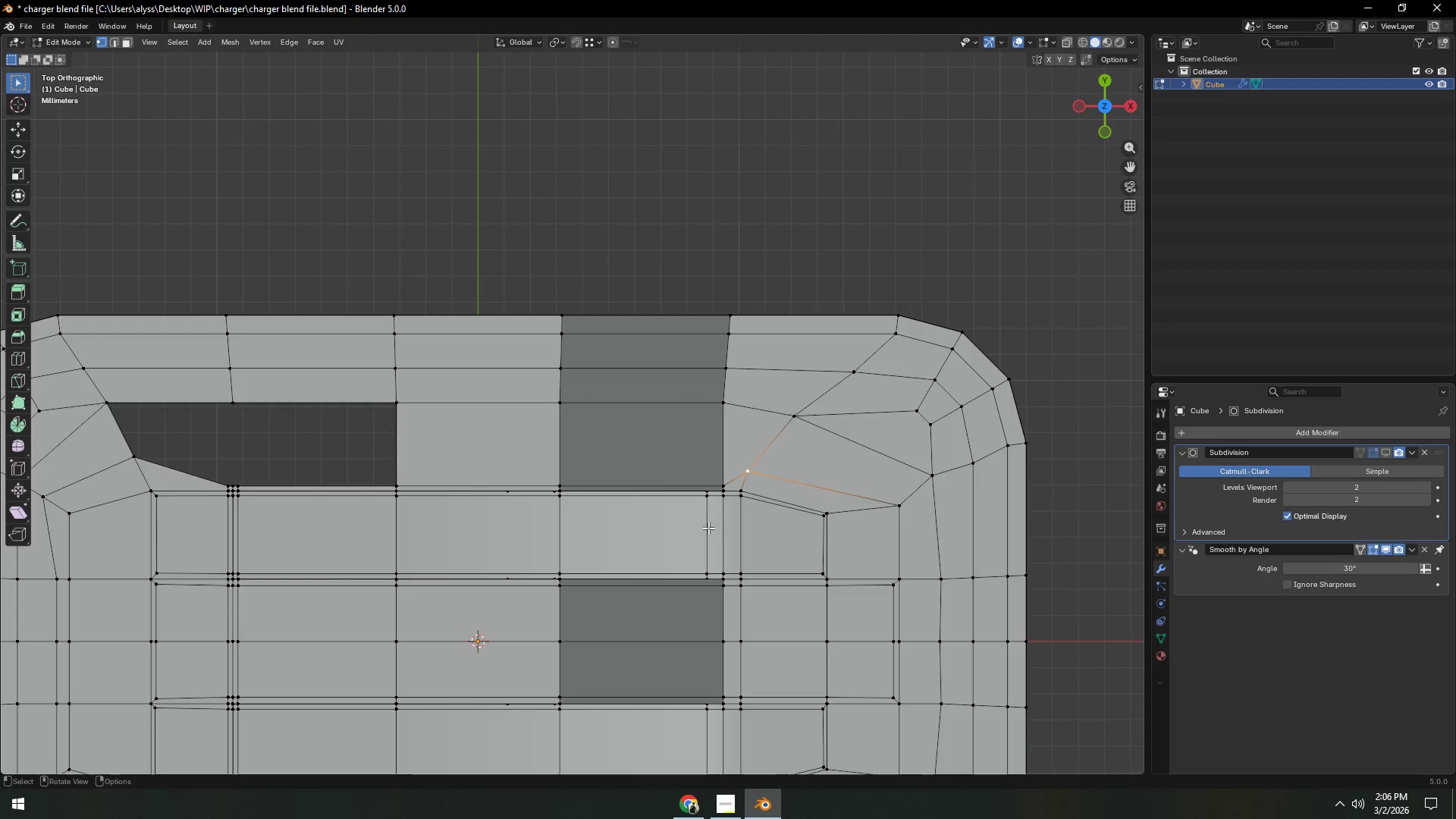 
hold_key(key=ShiftLeft, duration=0.64)
 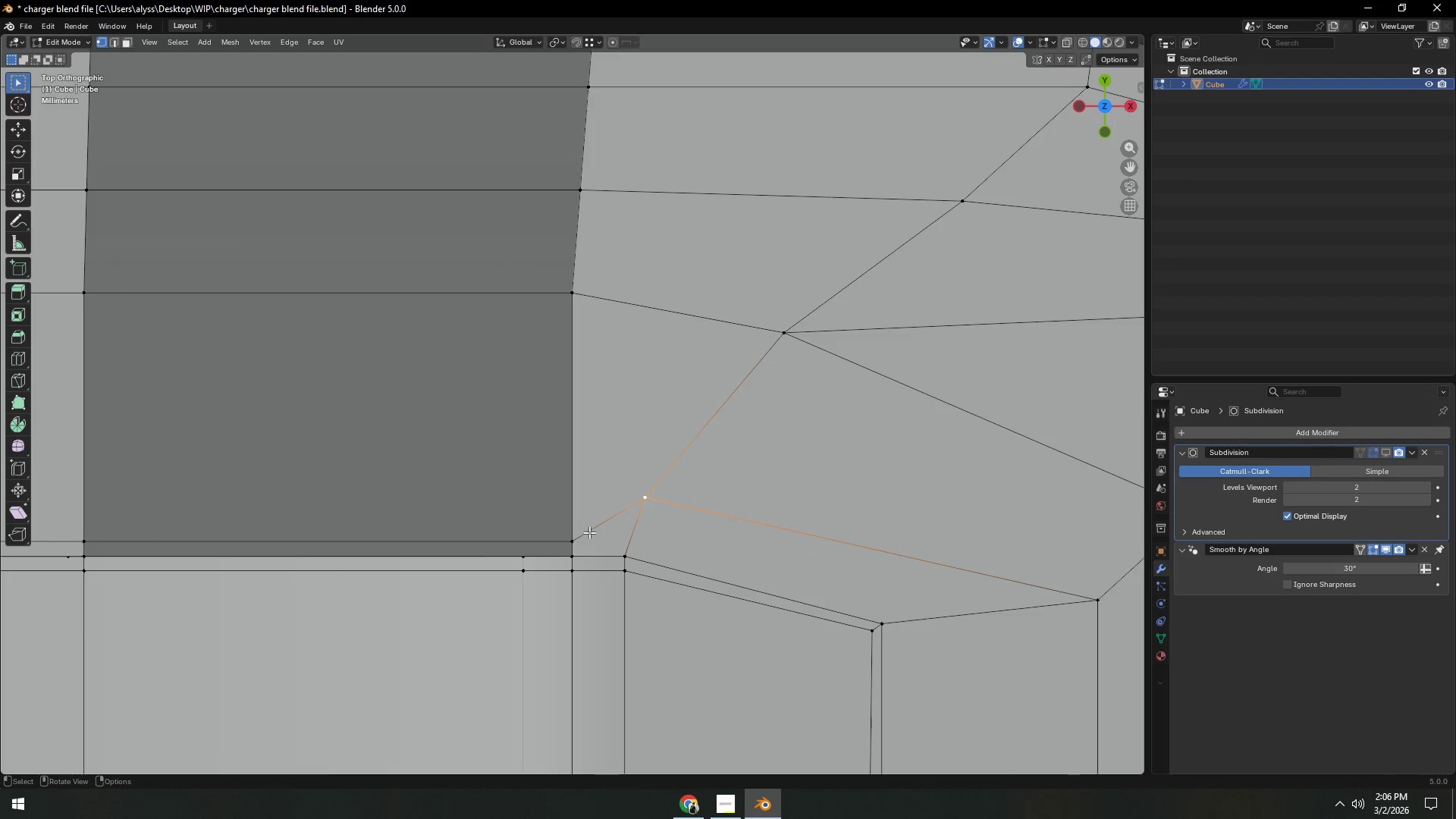 
scroll: coordinate [713, 535], scroll_direction: up, amount: 6.0
 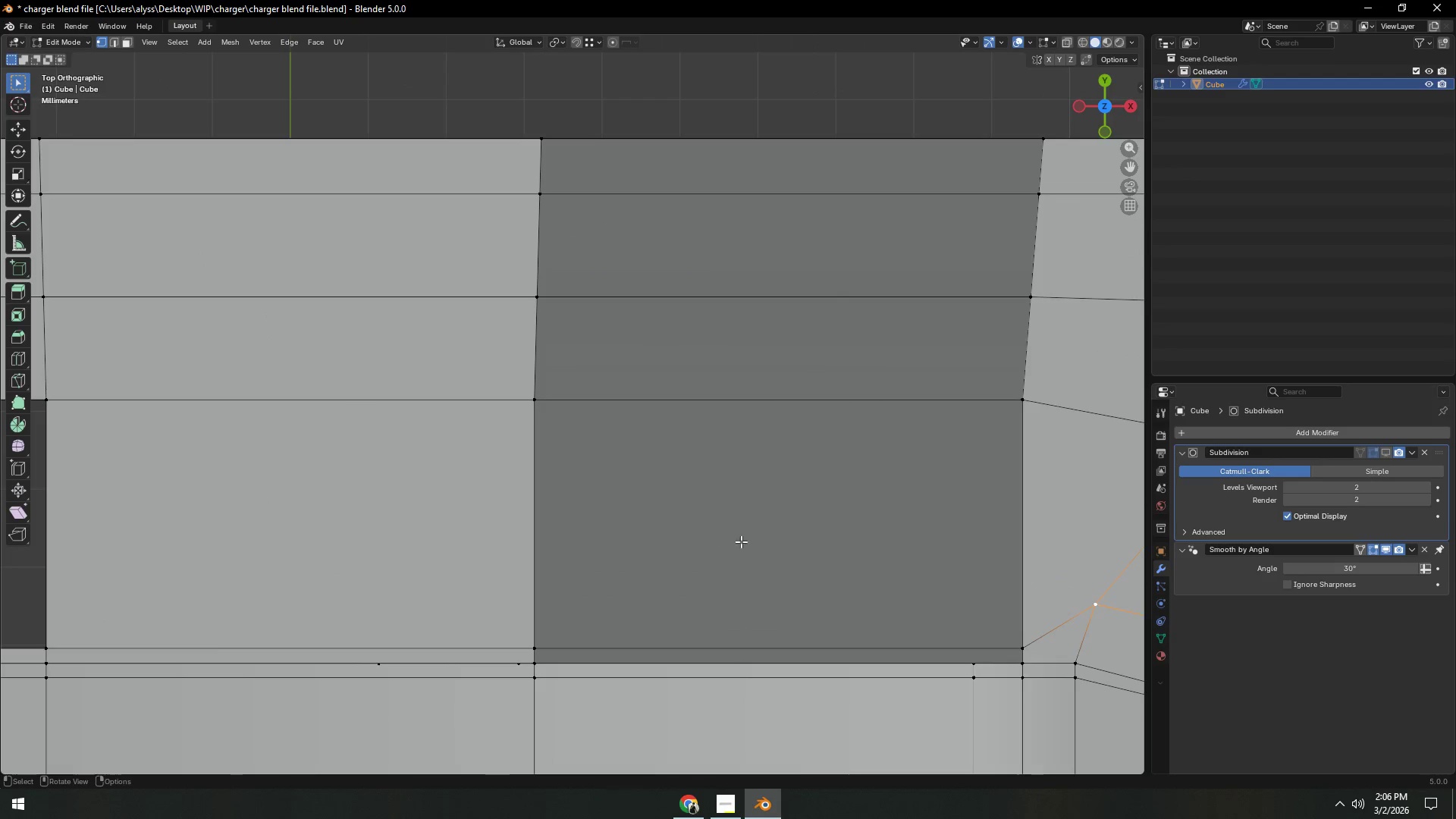 
type(gy)
 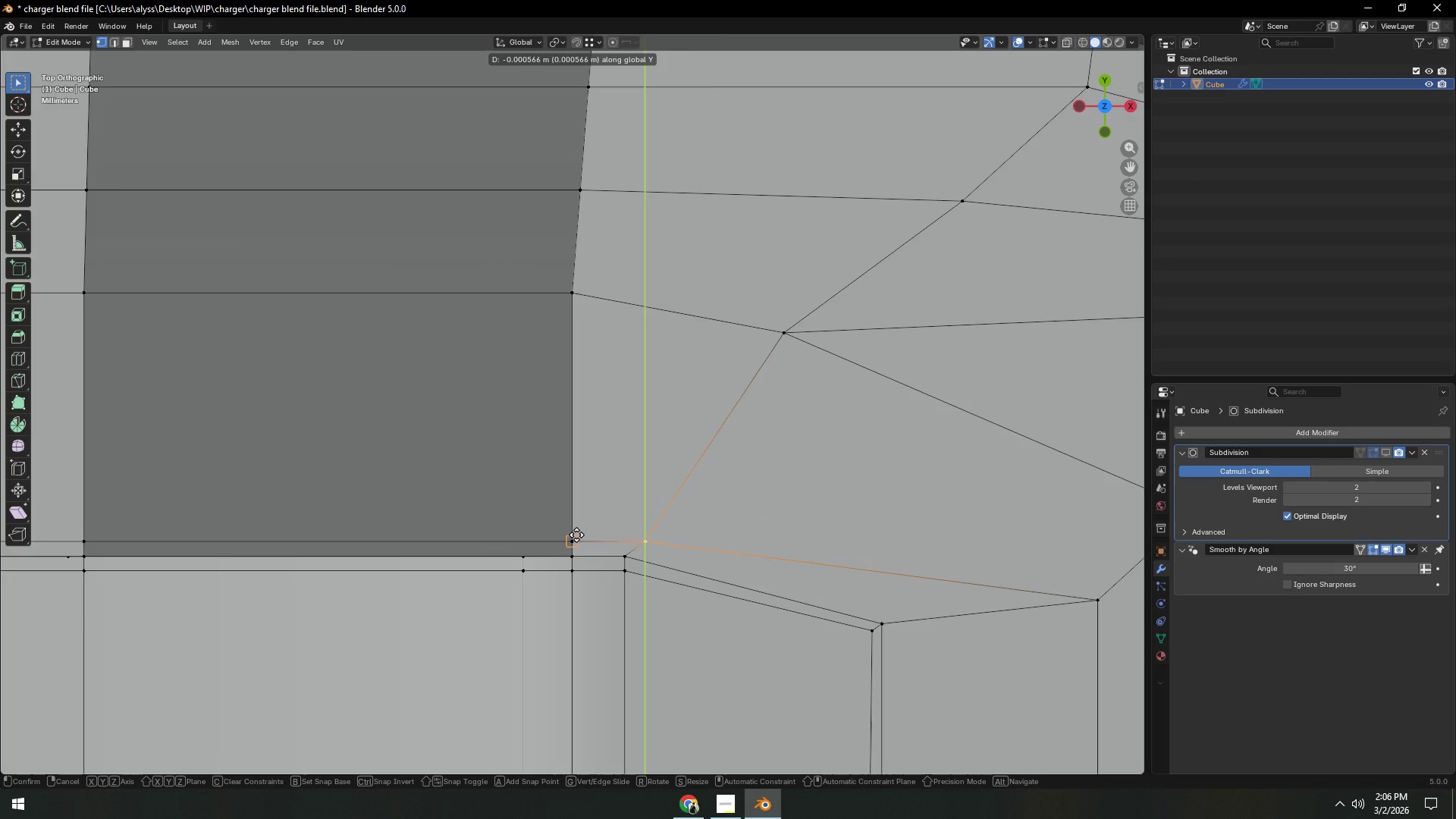 
hold_key(key=ControlLeft, duration=0.64)
left_click([576, 535])
 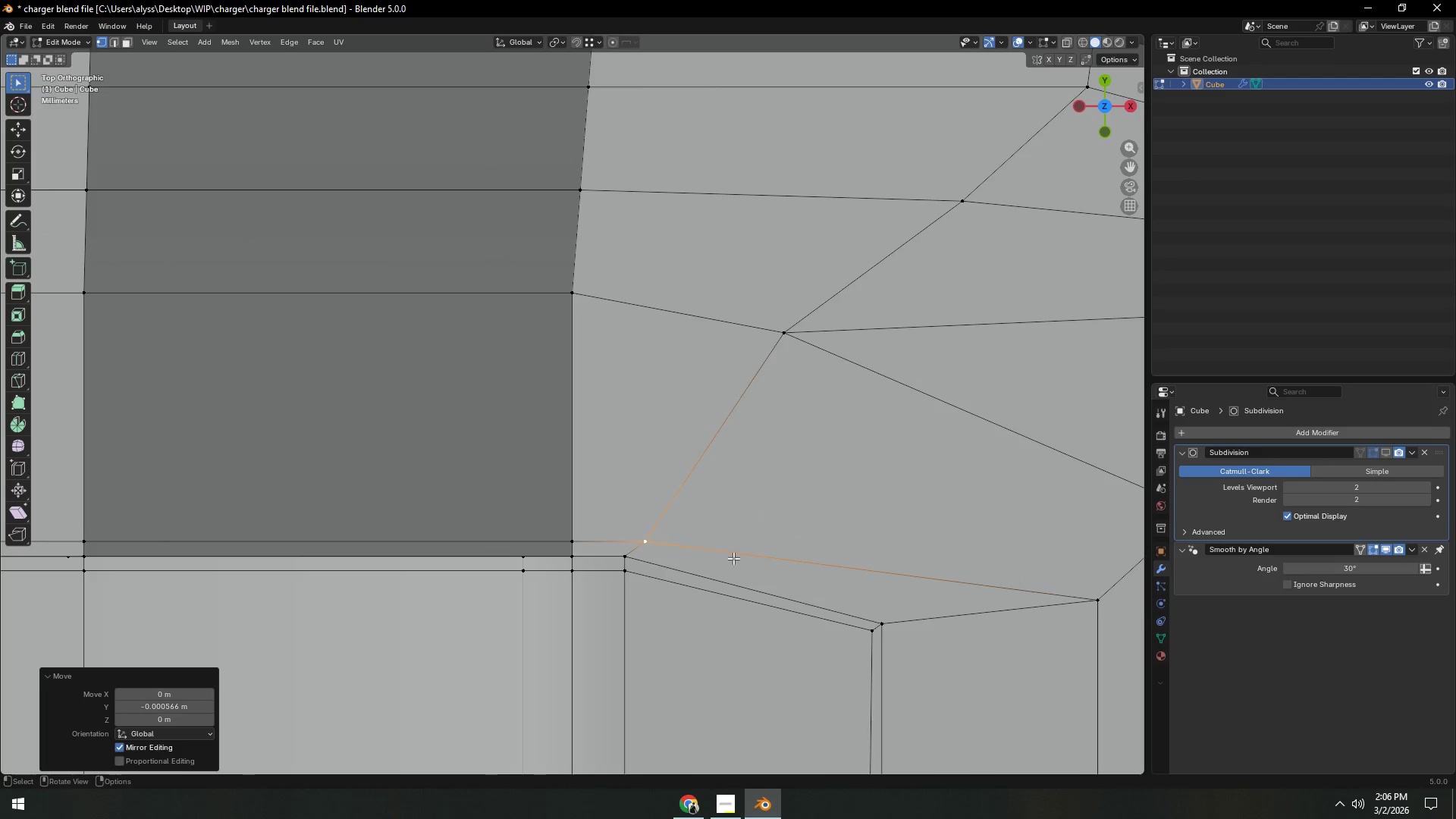 
scroll: coordinate [739, 556], scroll_direction: down, amount: 5.0
 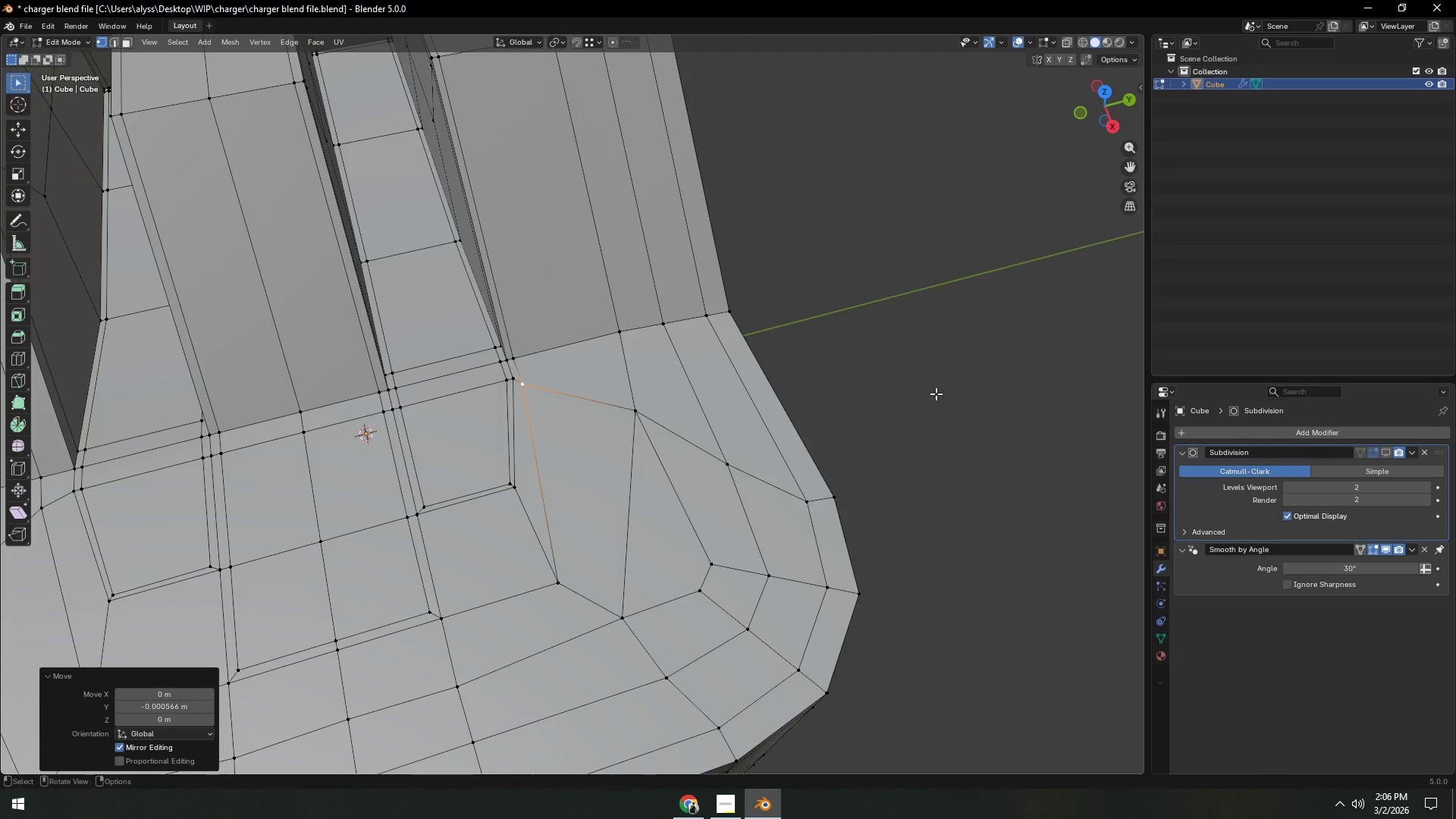 
left_click([939, 394])
 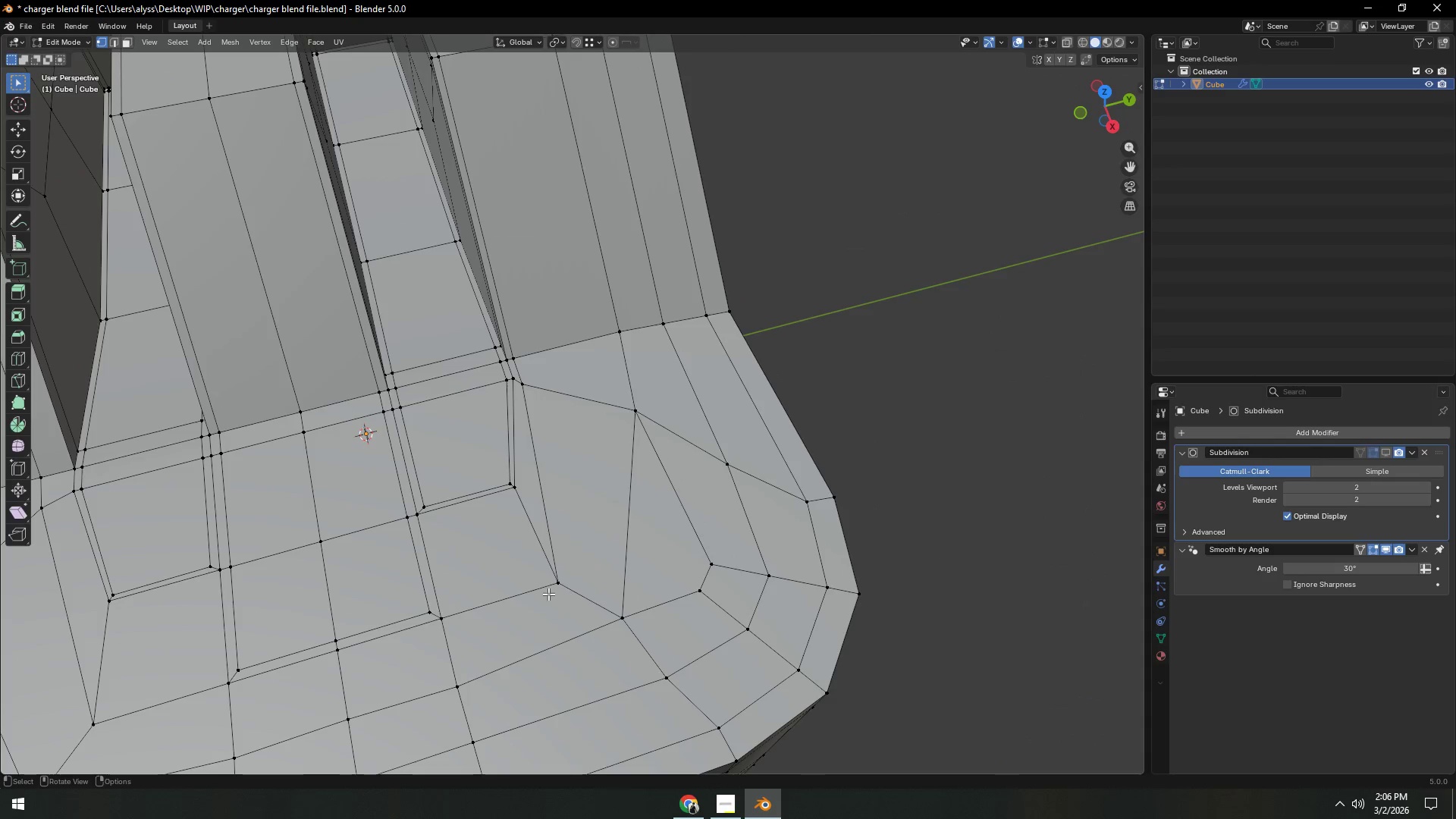 
key(Backquote)
 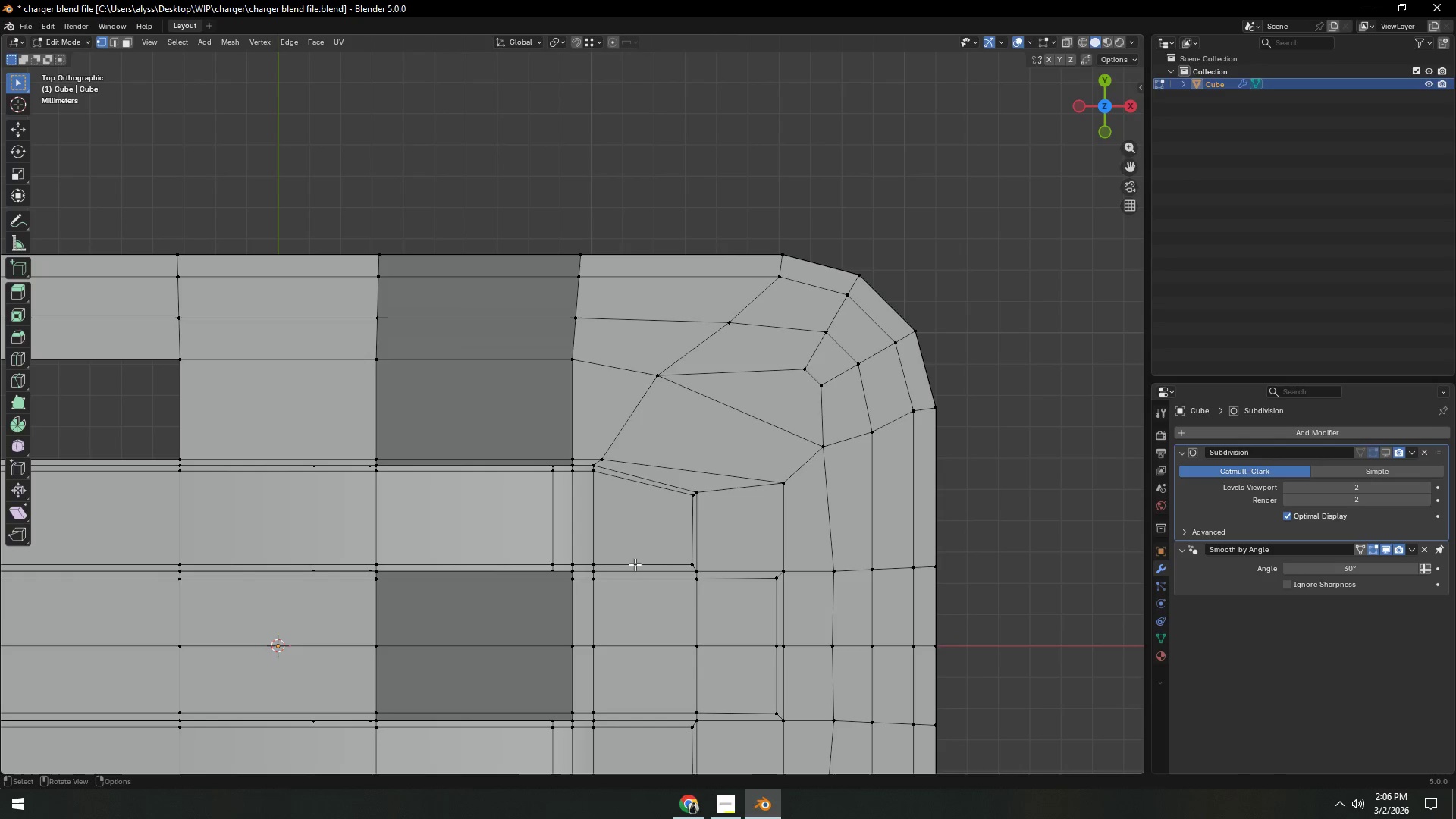 
hold_key(key=ShiftLeft, duration=0.31)
 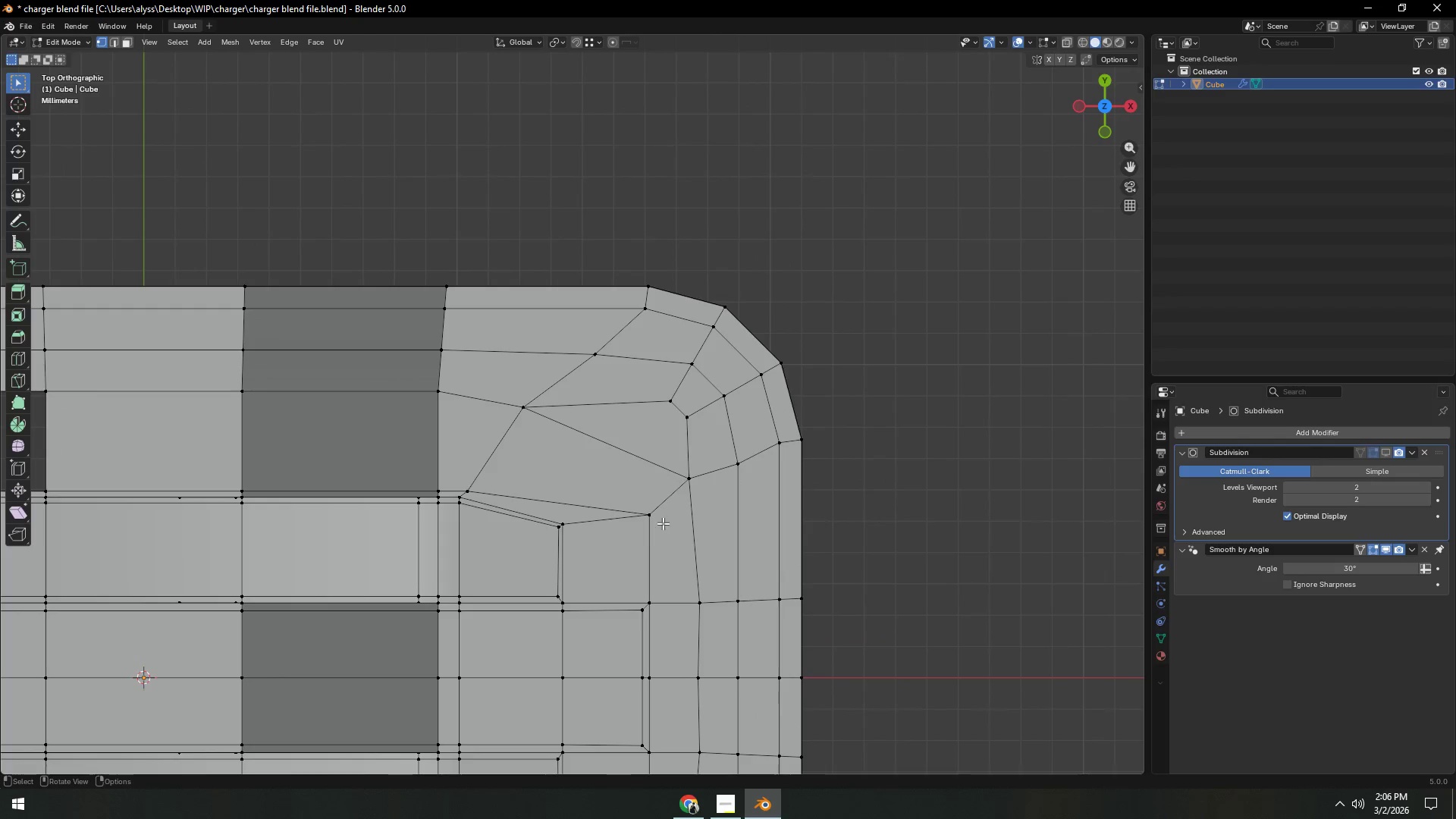 
left_click([662, 517])
 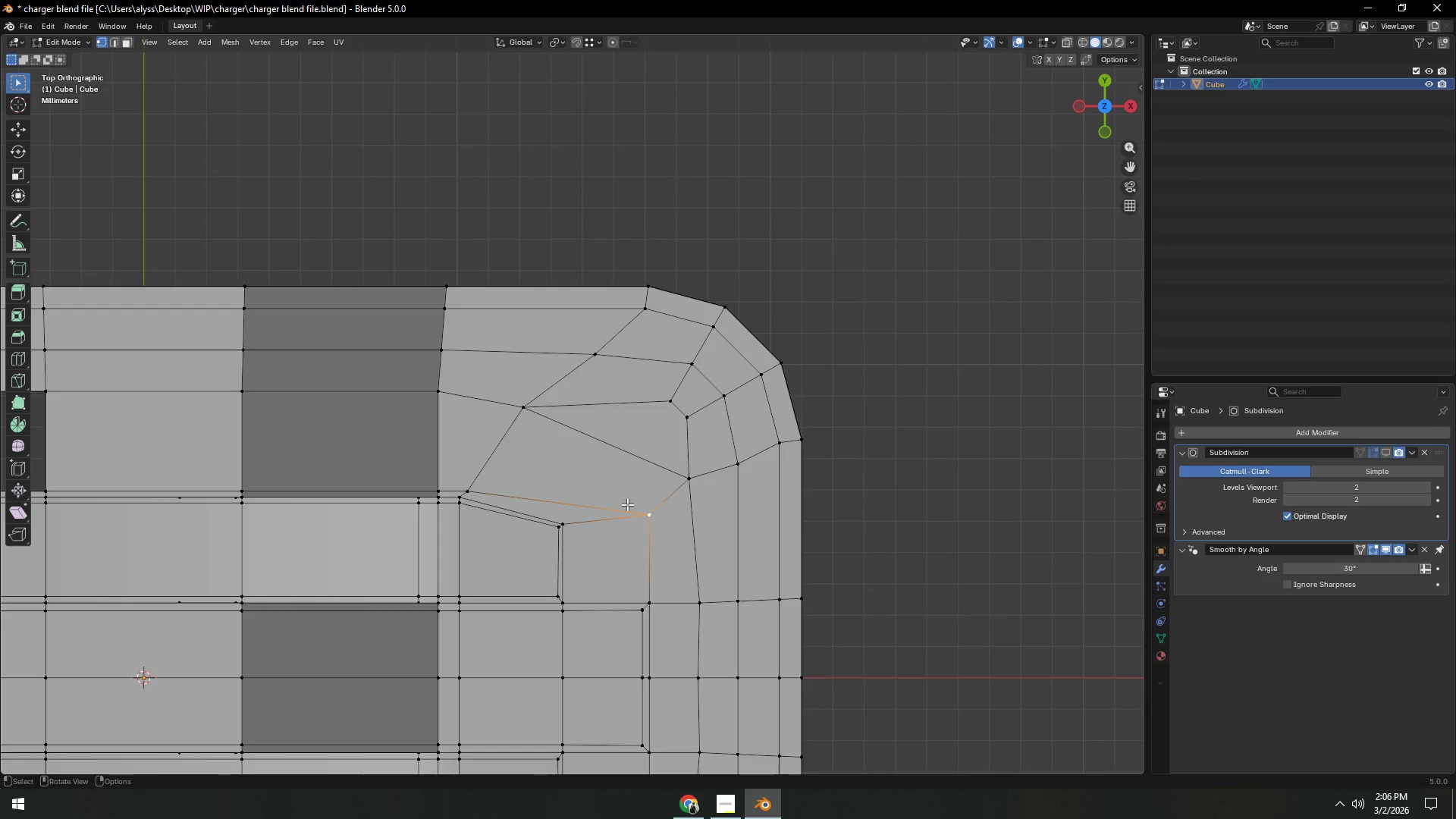 
key(G)
 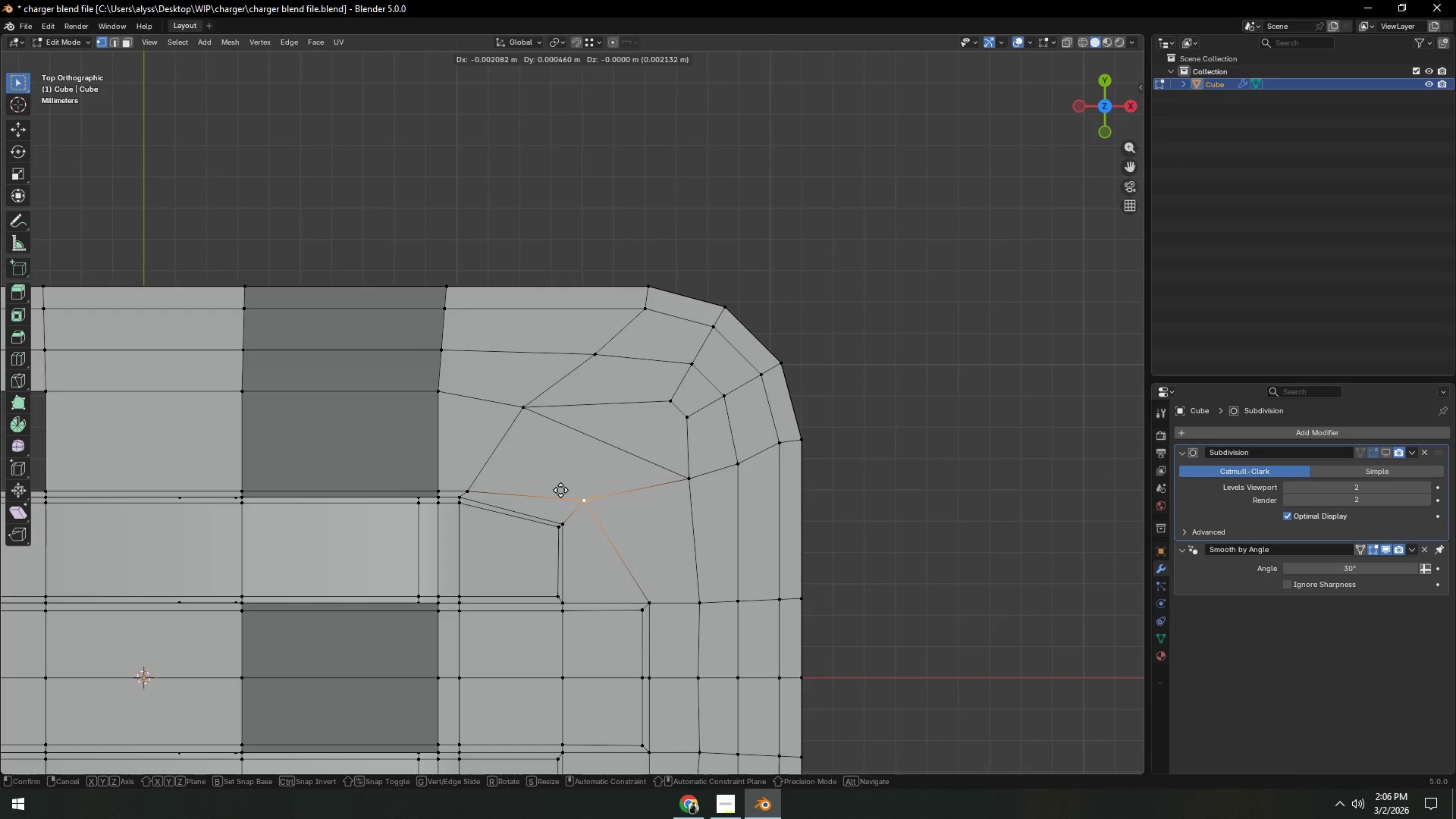 
left_click([560, 490])
 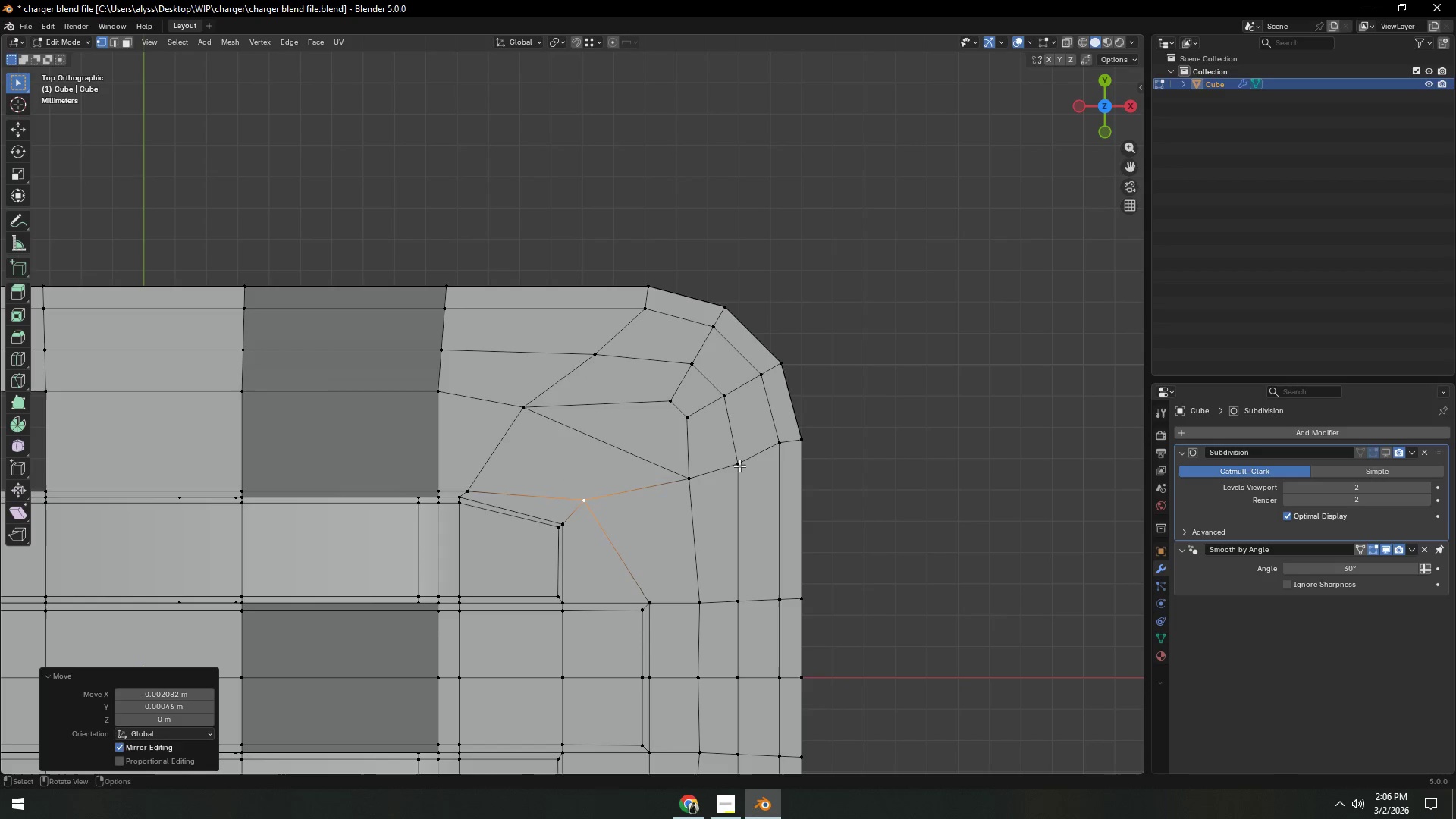 
double_click([1003, 447])
 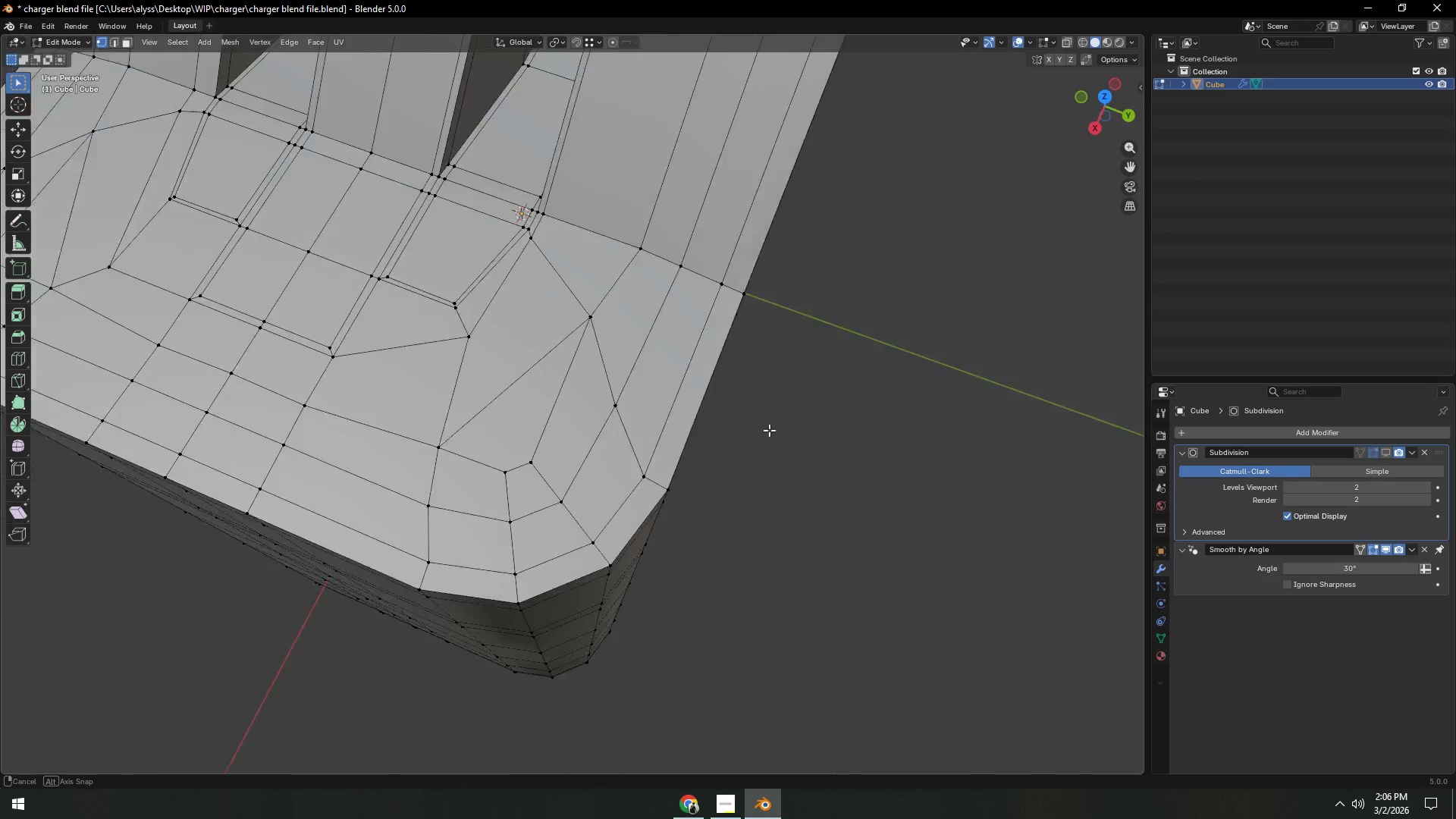 
scroll: coordinate [732, 403], scroll_direction: down, amount: 5.0
 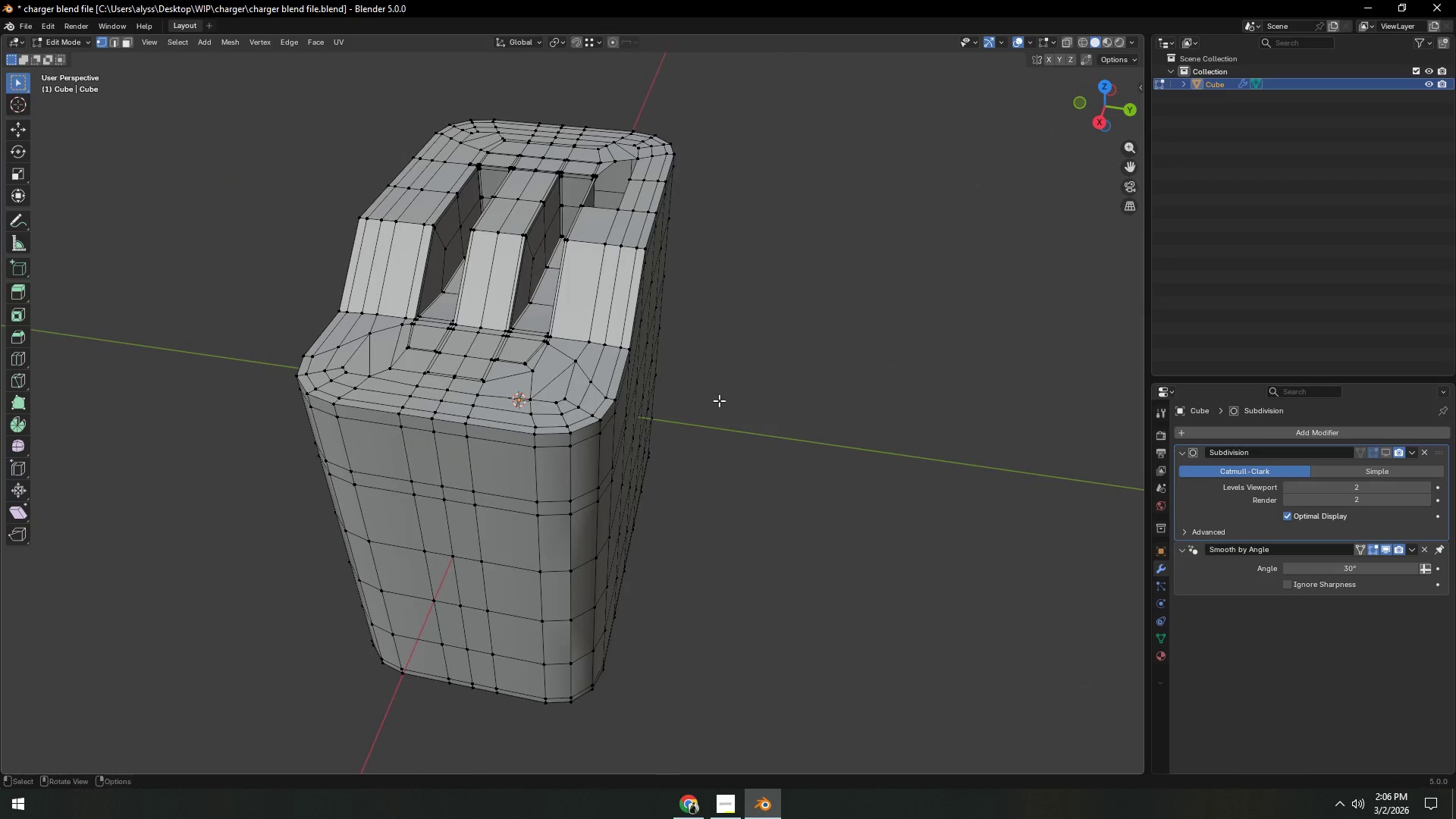 
key(Shift+ShiftLeft)
 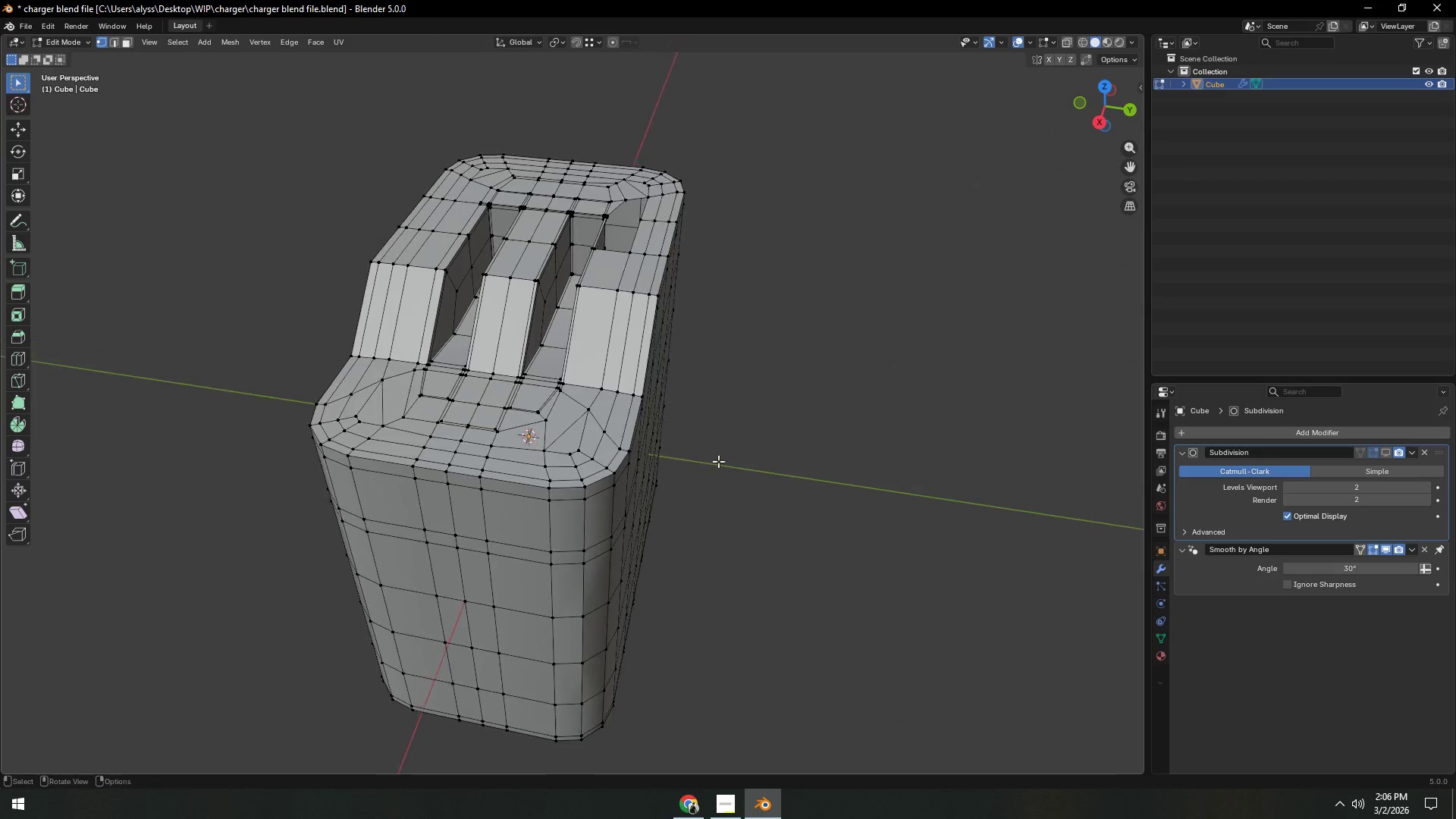 
key(A)
 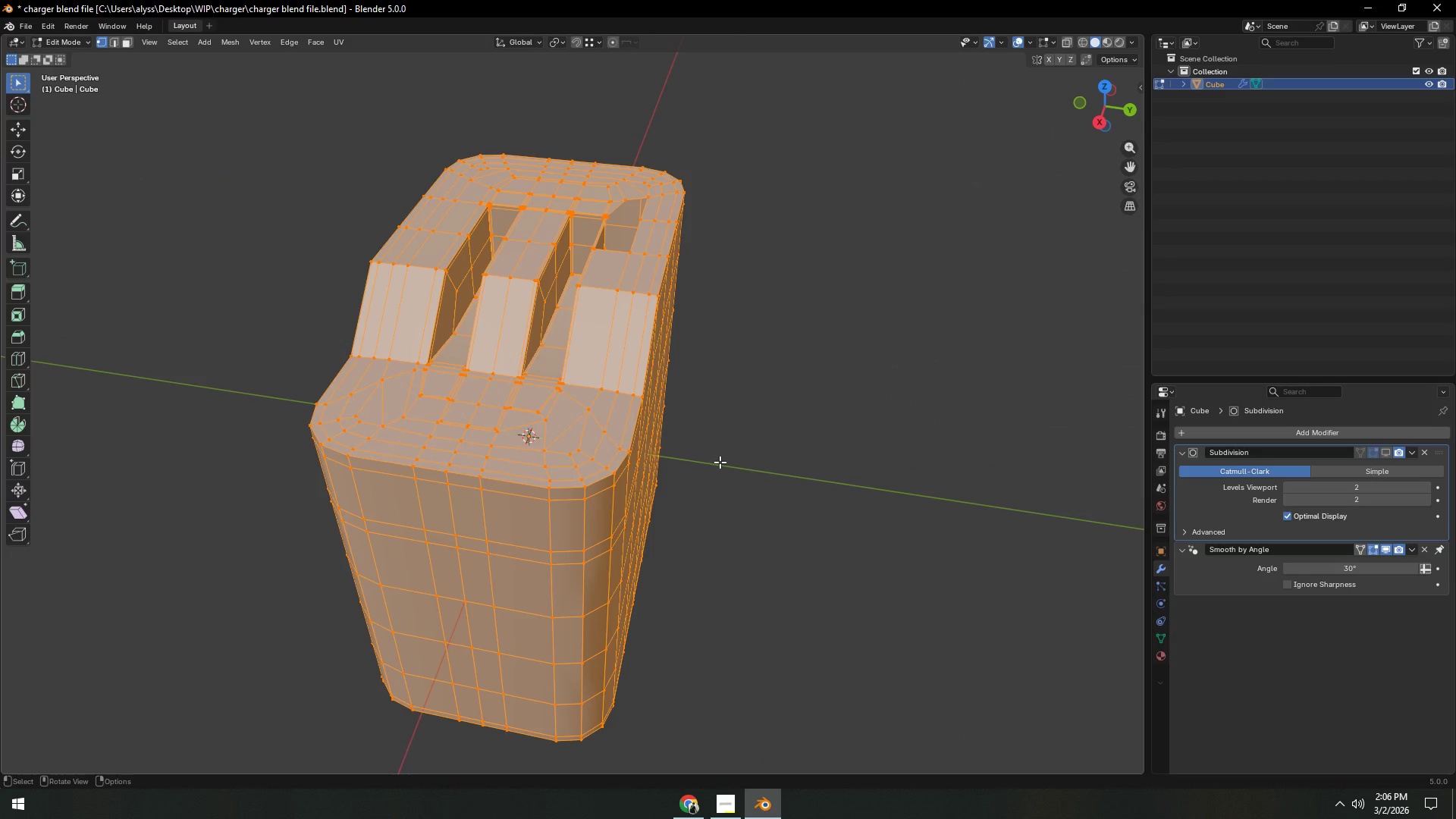 
key(F3)
 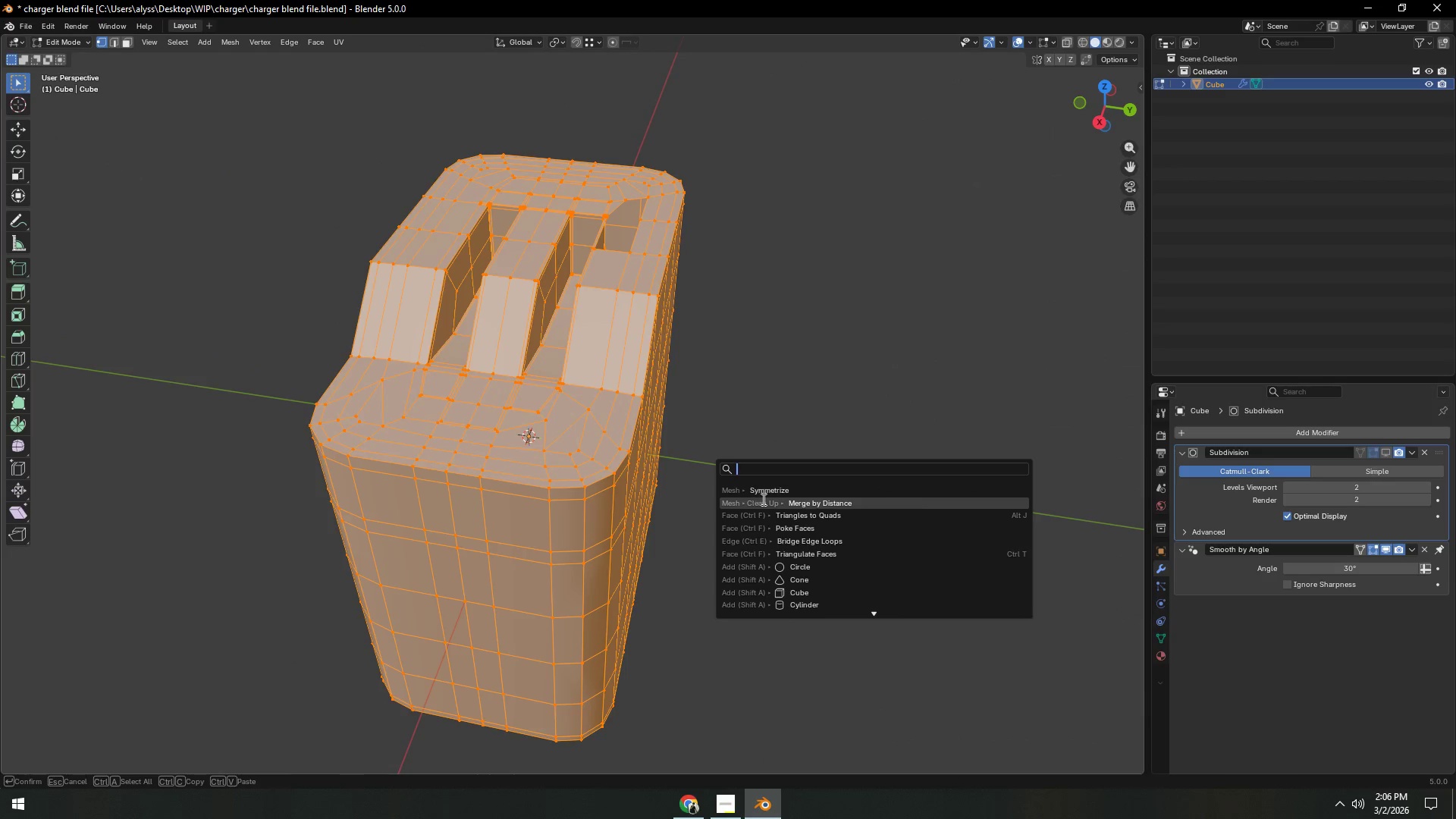 
left_click([780, 490])
 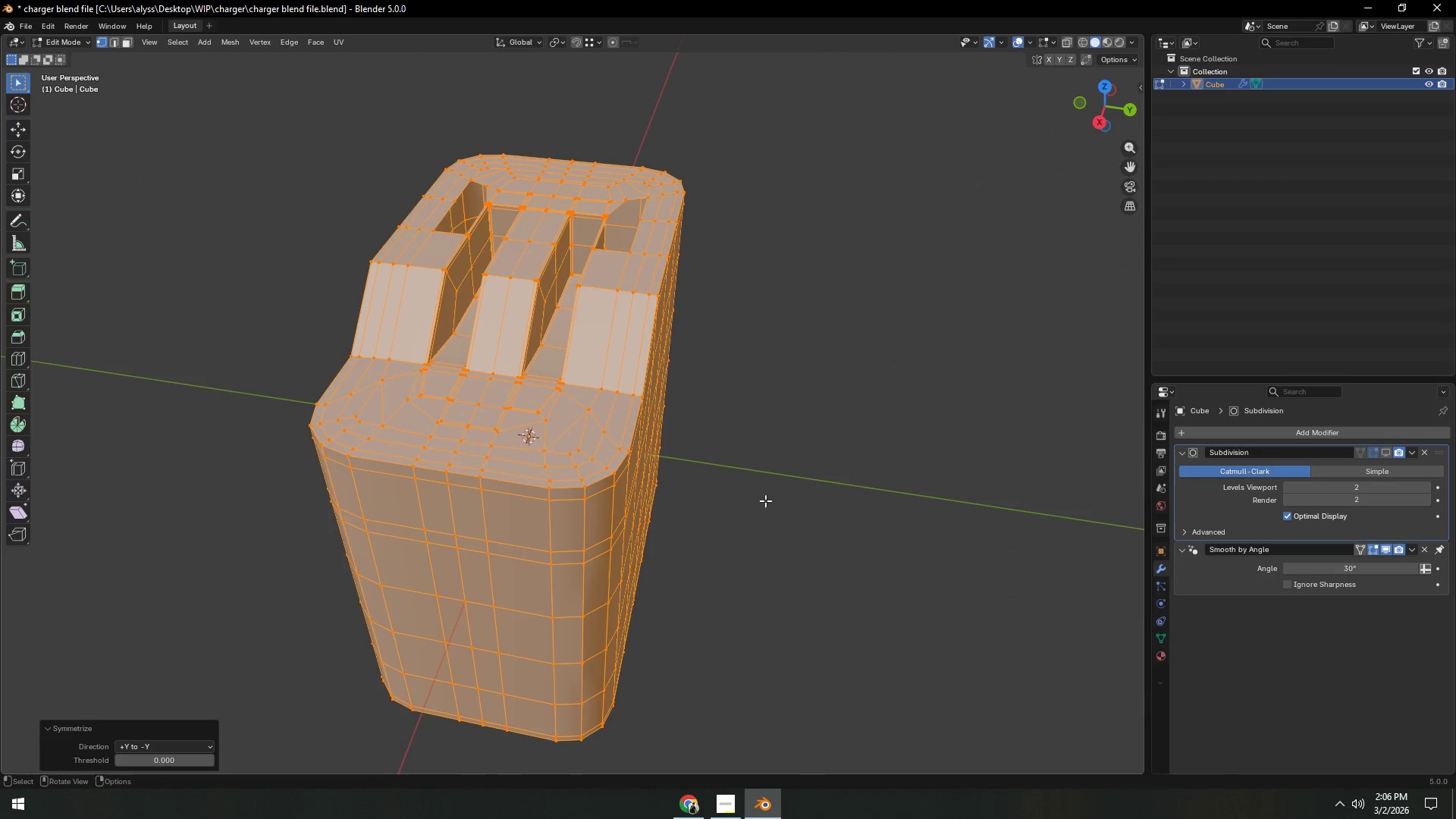 
left_click([765, 501])
 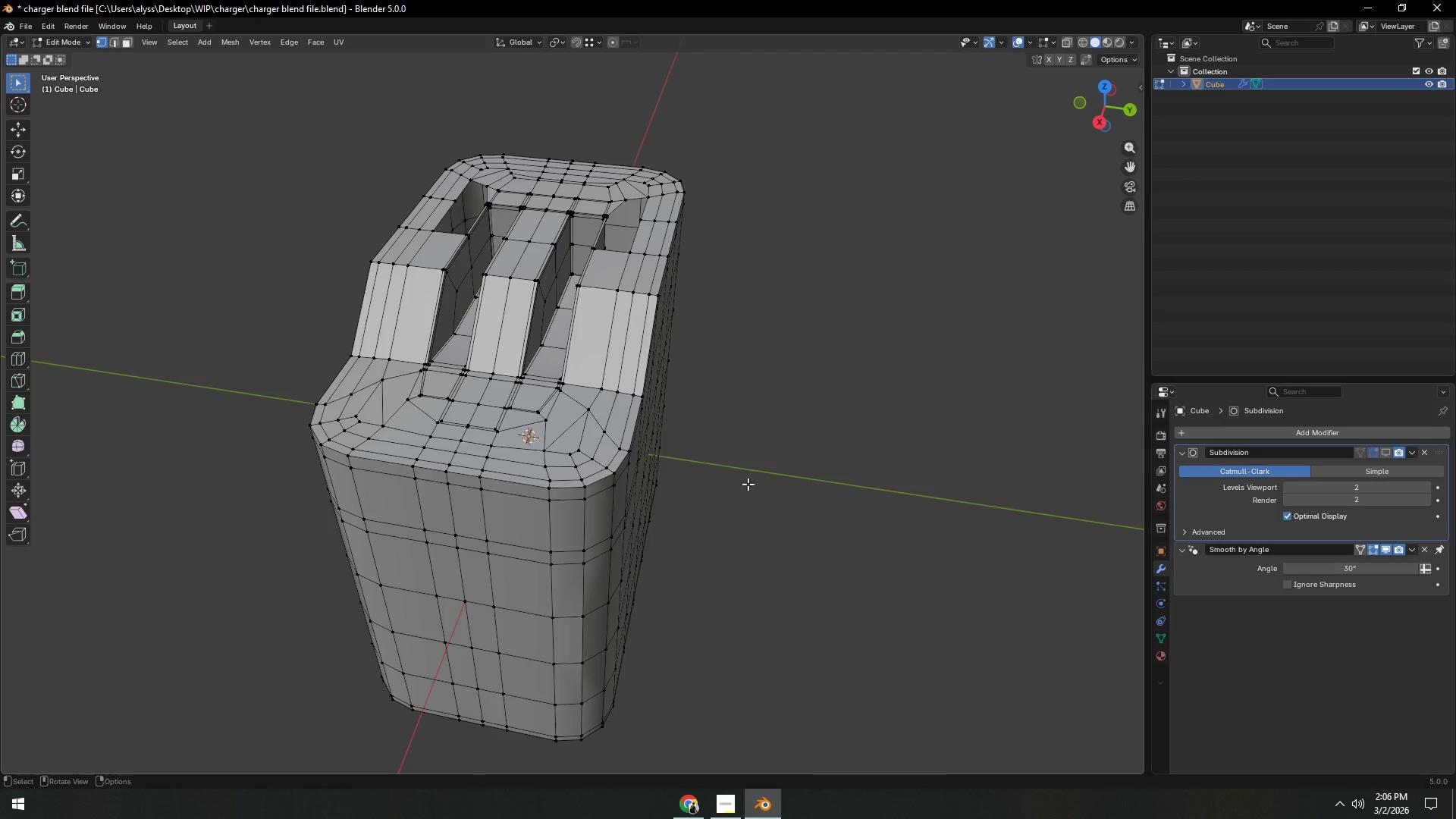 
hold_key(key=ShiftLeft, duration=0.36)
 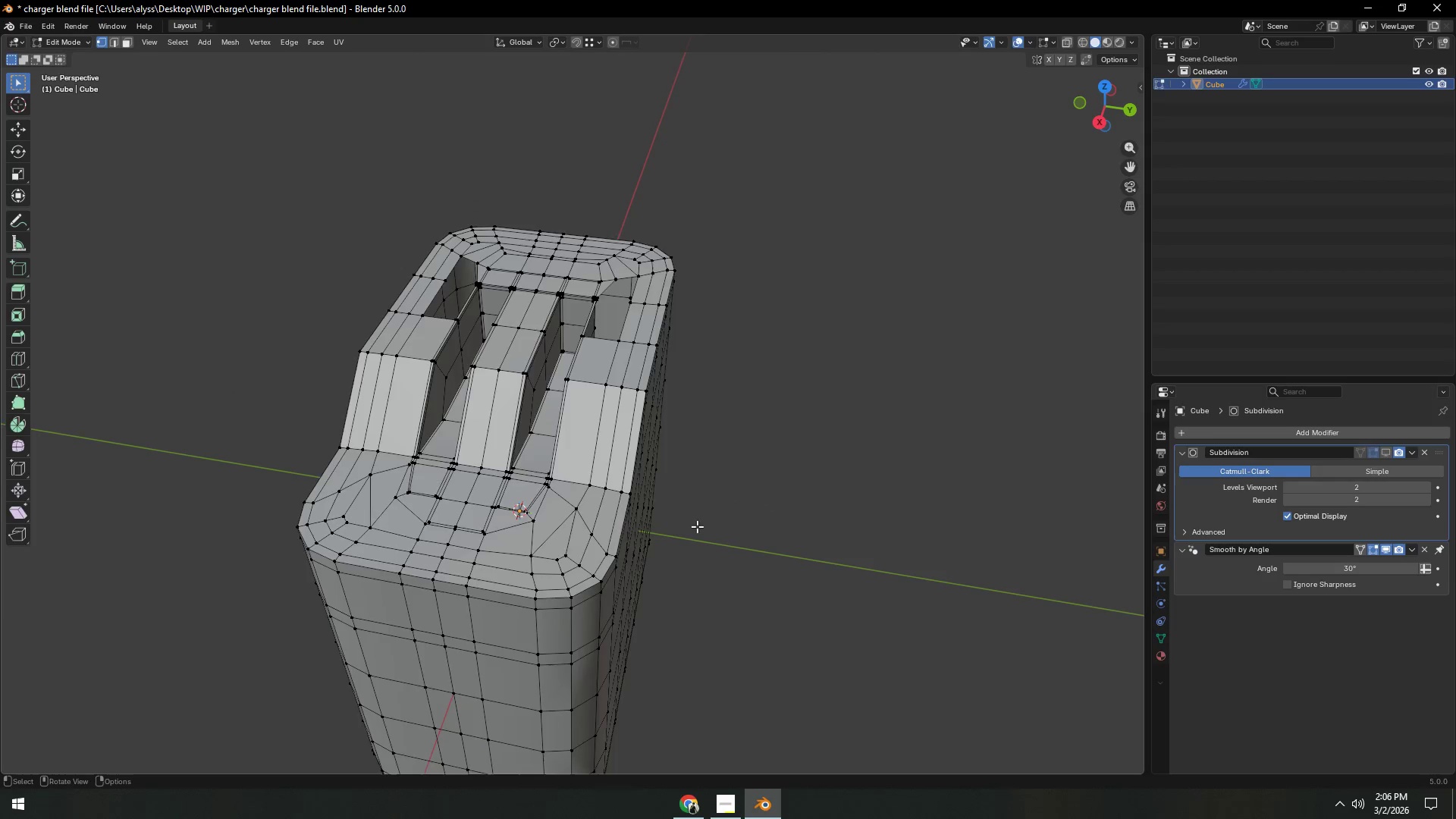 
key(Tab)
 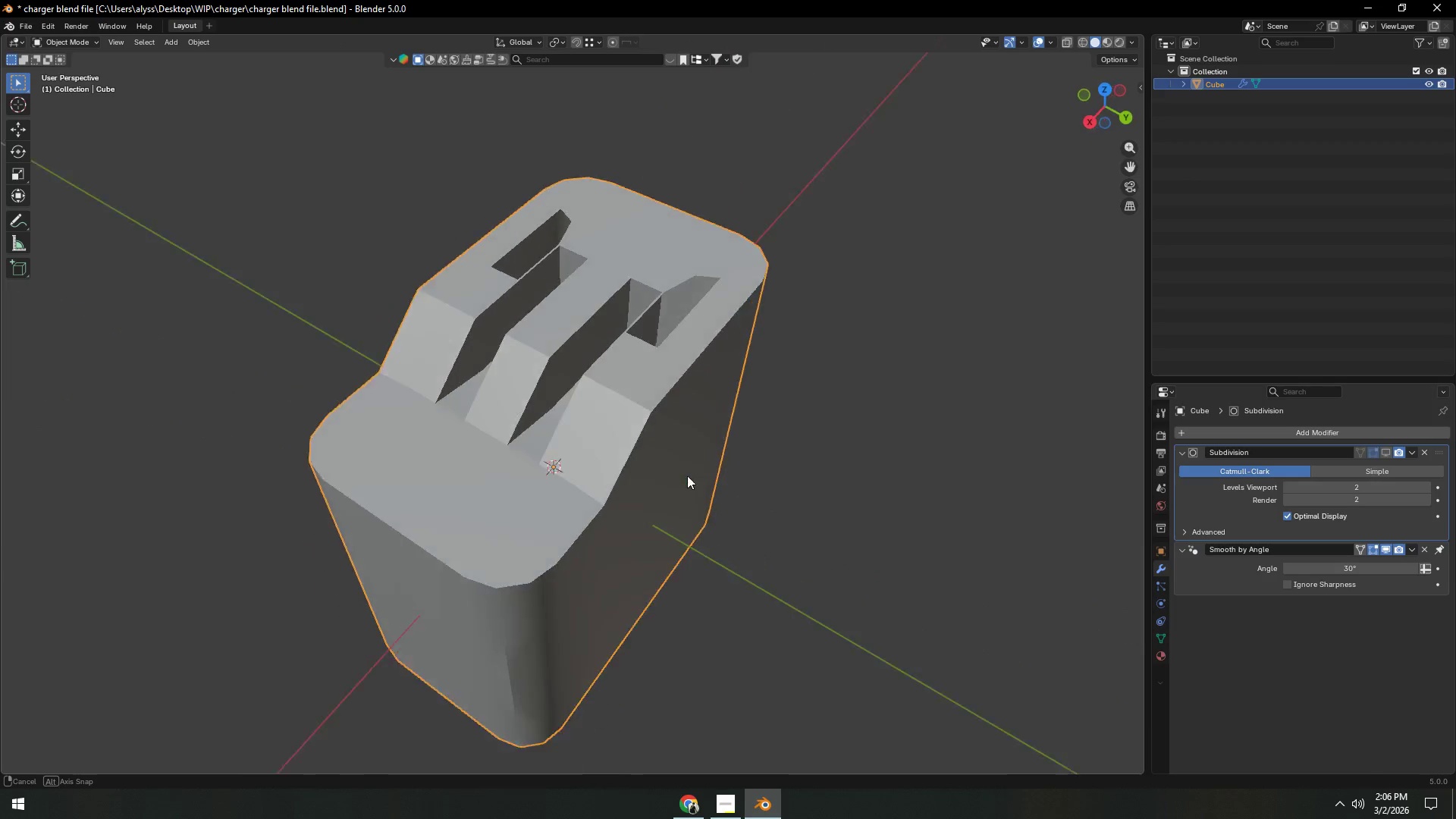 
hold_key(key=ShiftLeft, duration=0.5)
 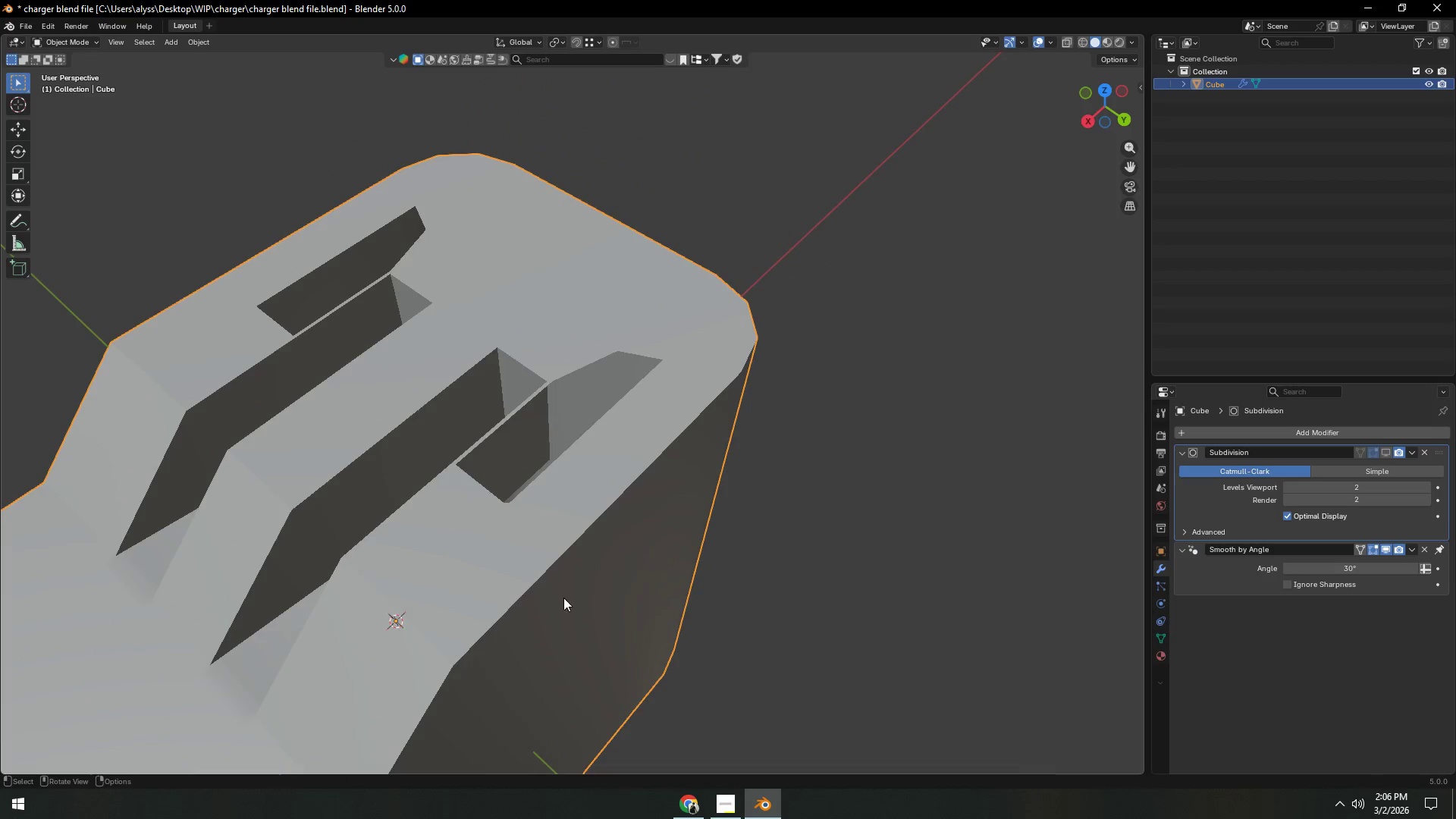 
scroll: coordinate [570, 586], scroll_direction: up, amount: 10.0
 